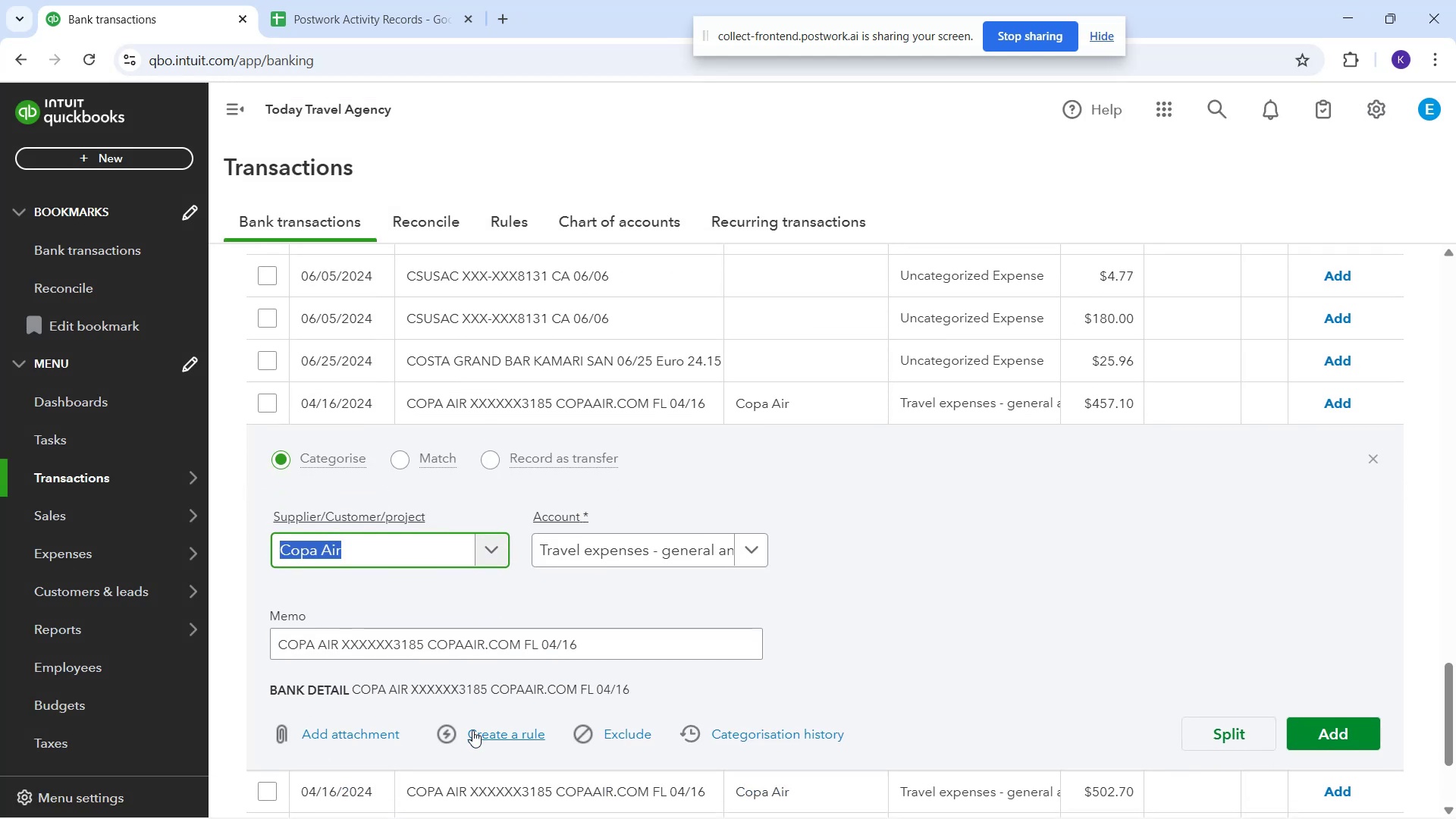 
left_click([473, 731])
 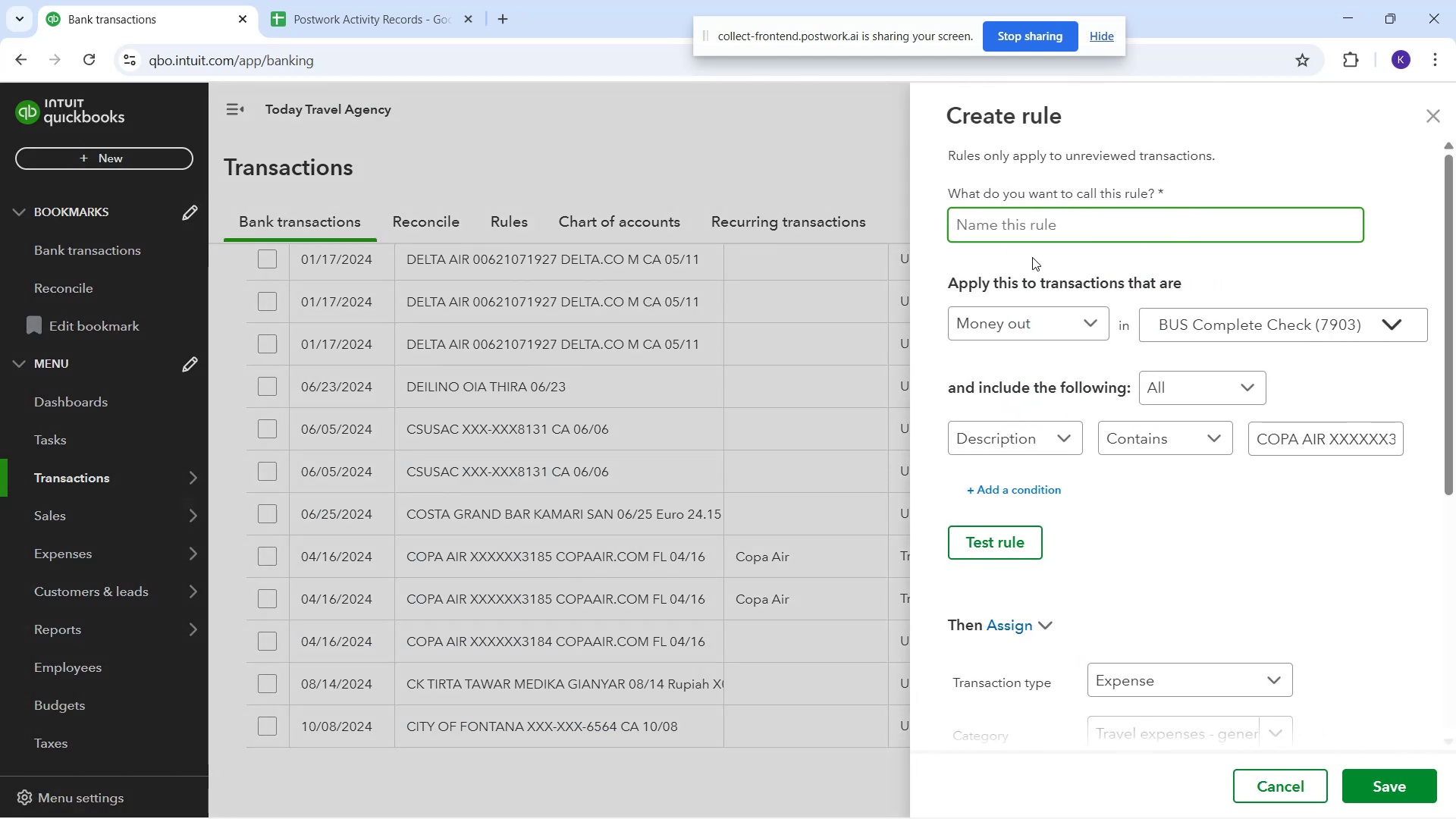 
type(Copa)
 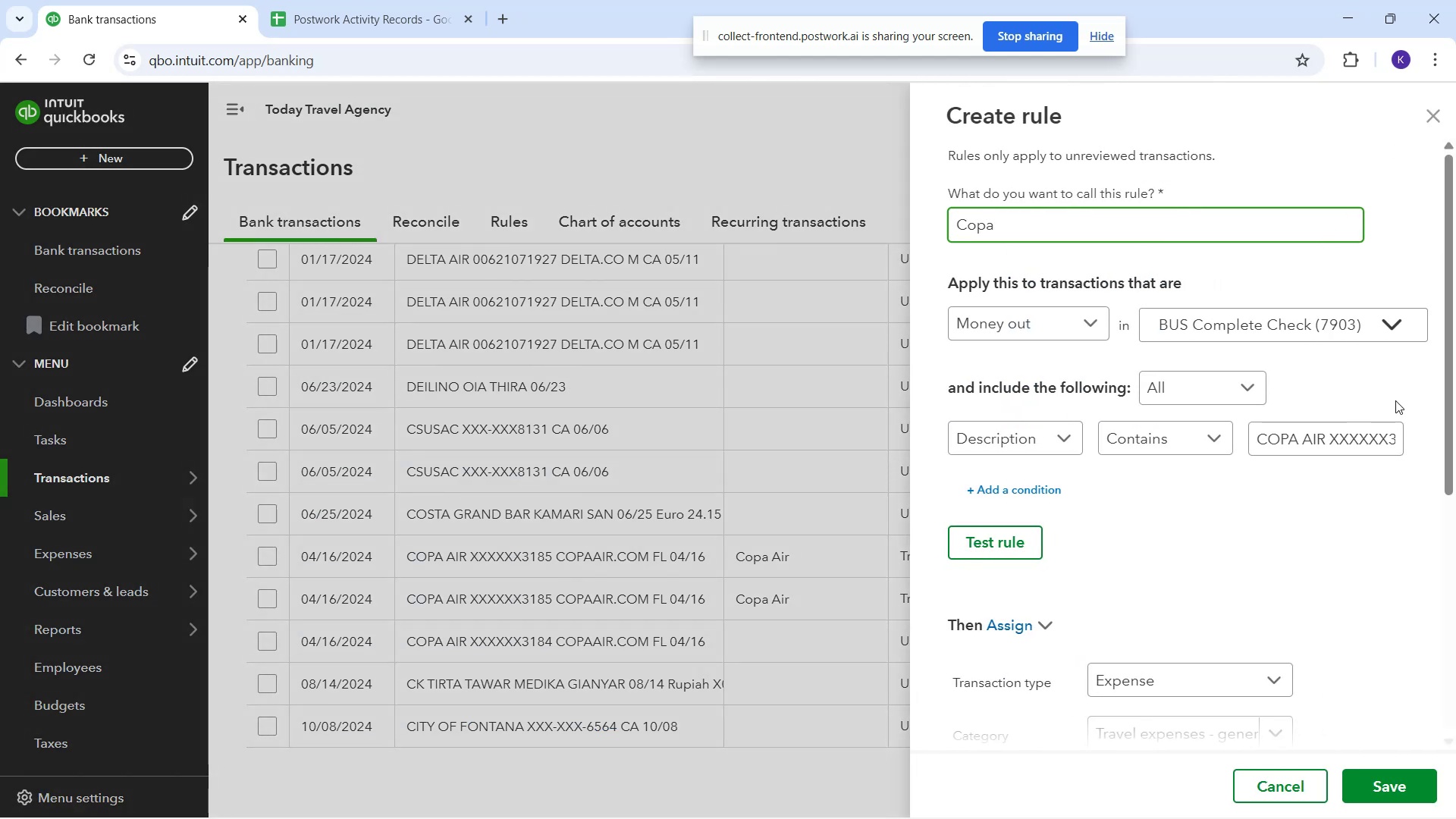 
left_click_drag(start_coordinate=[1329, 437], to_coordinate=[1455, 472])
 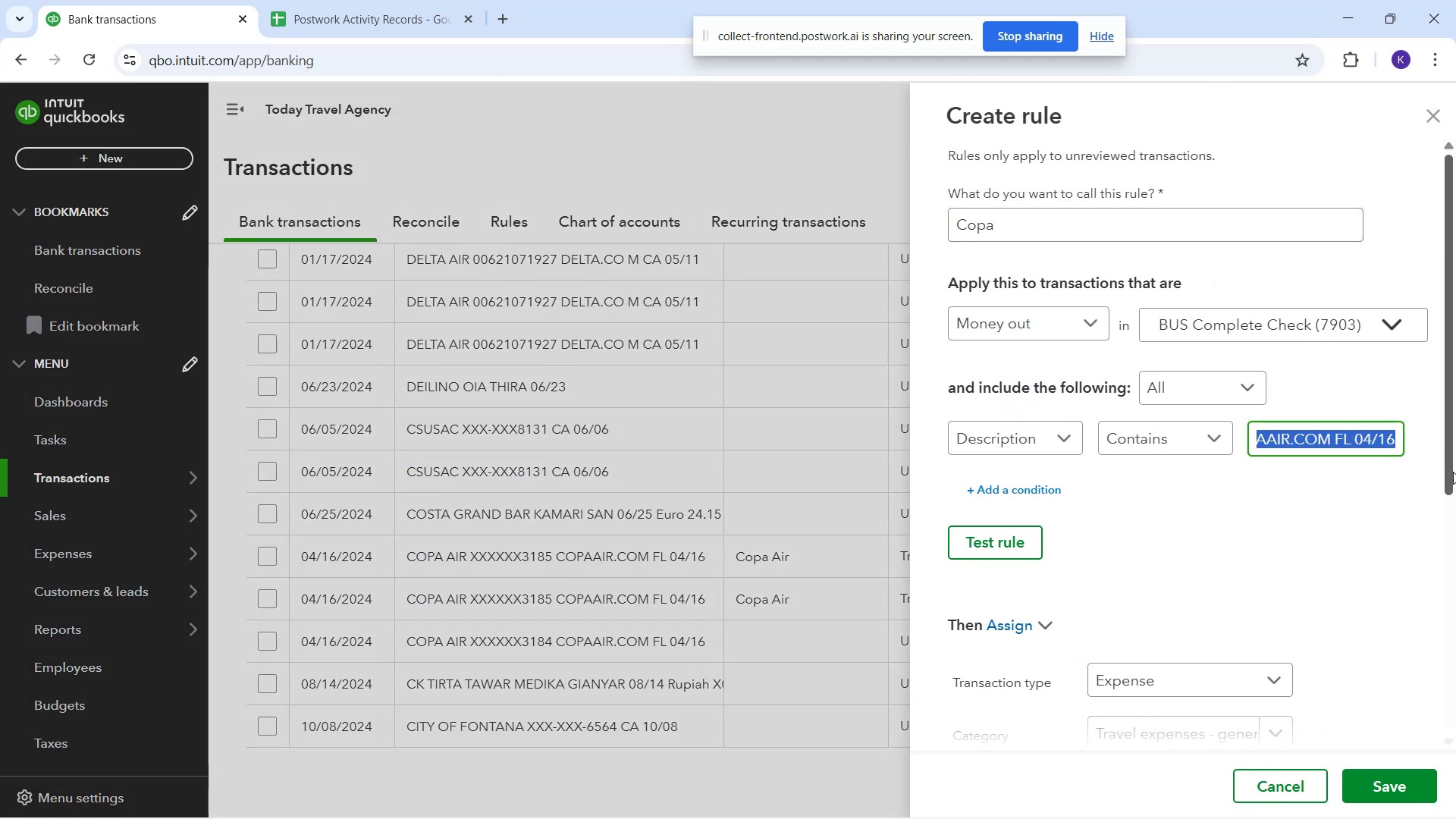 
key(Backspace)
 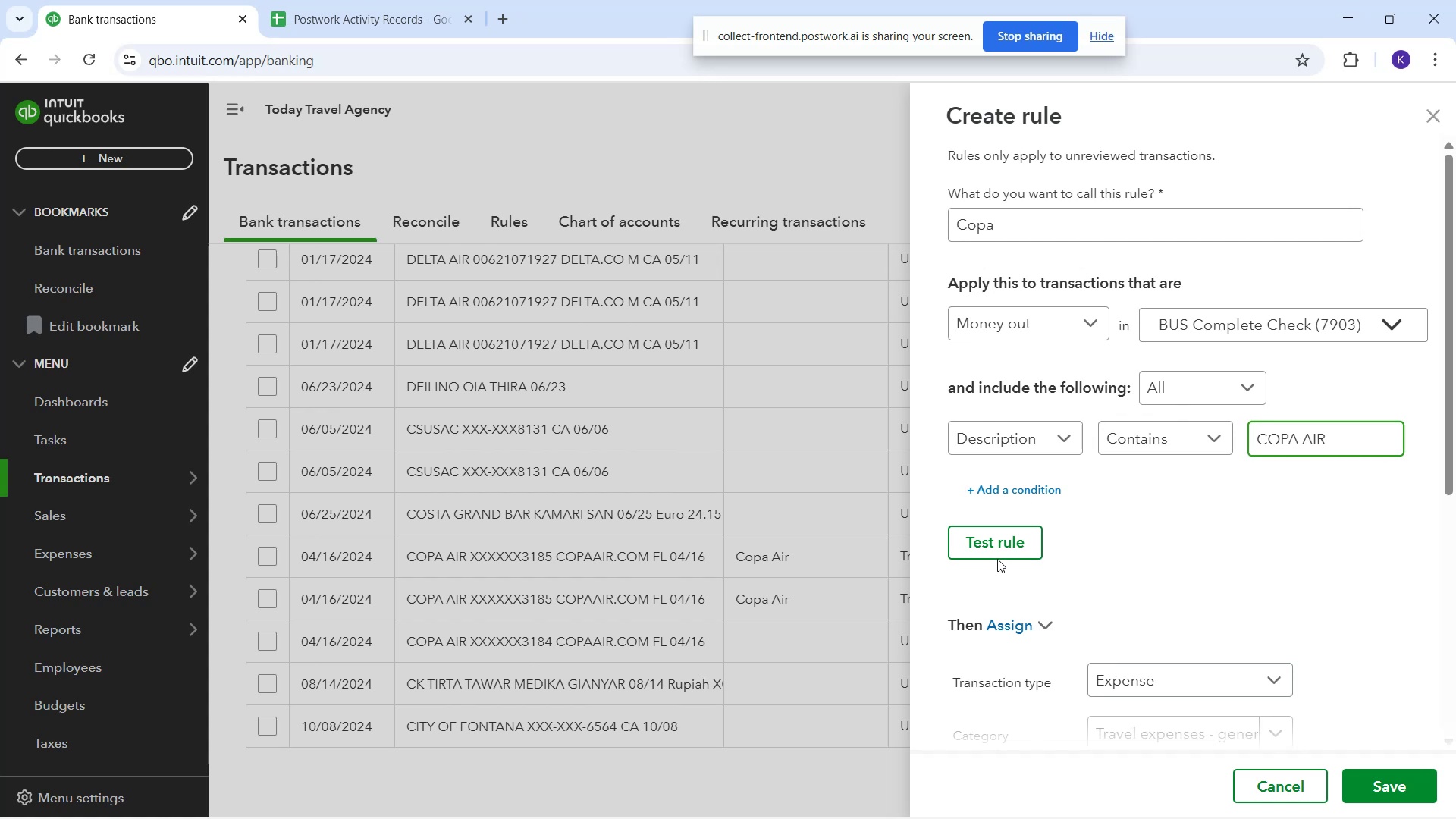 
left_click([997, 559])
 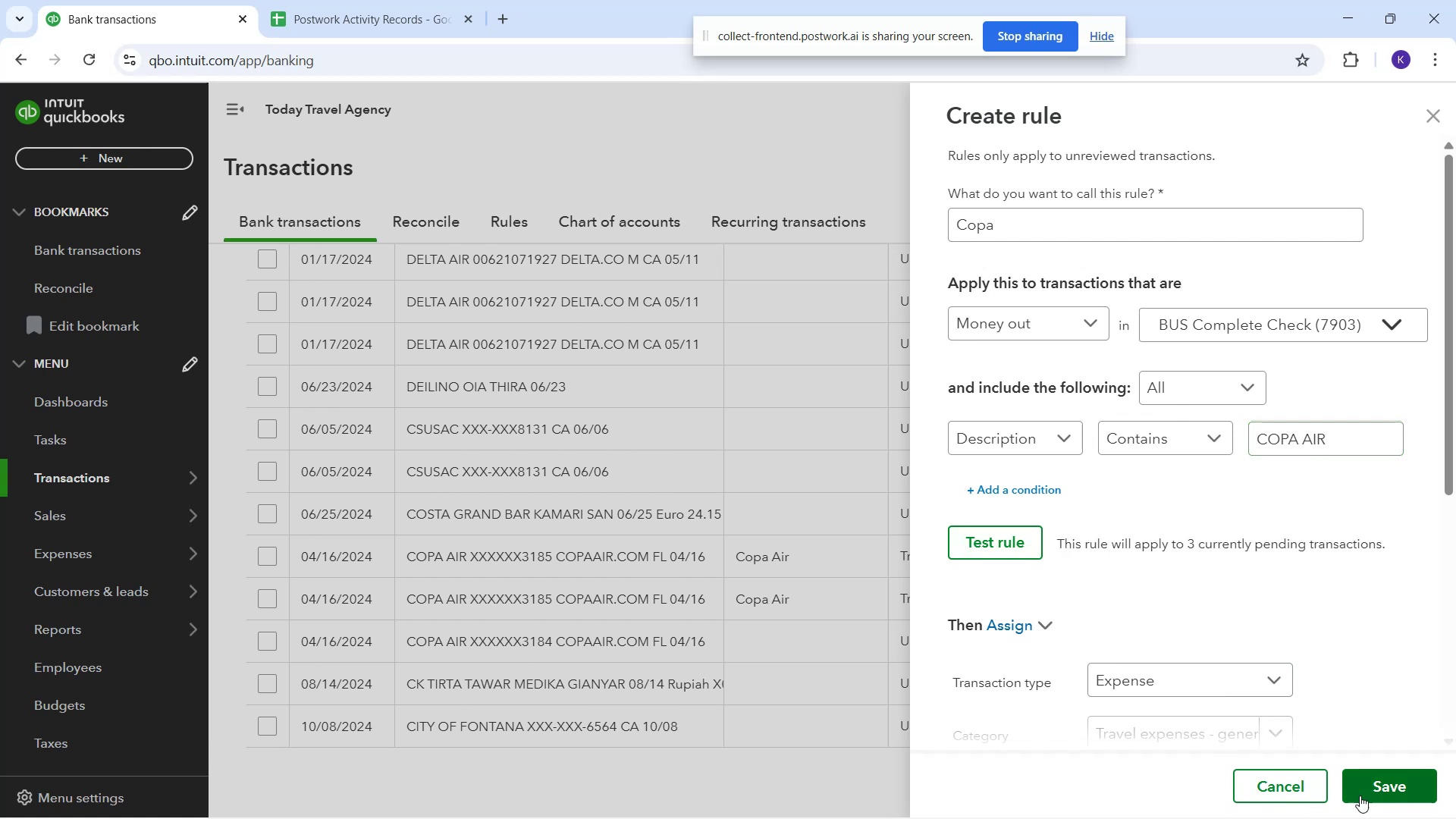 
left_click([1362, 793])
 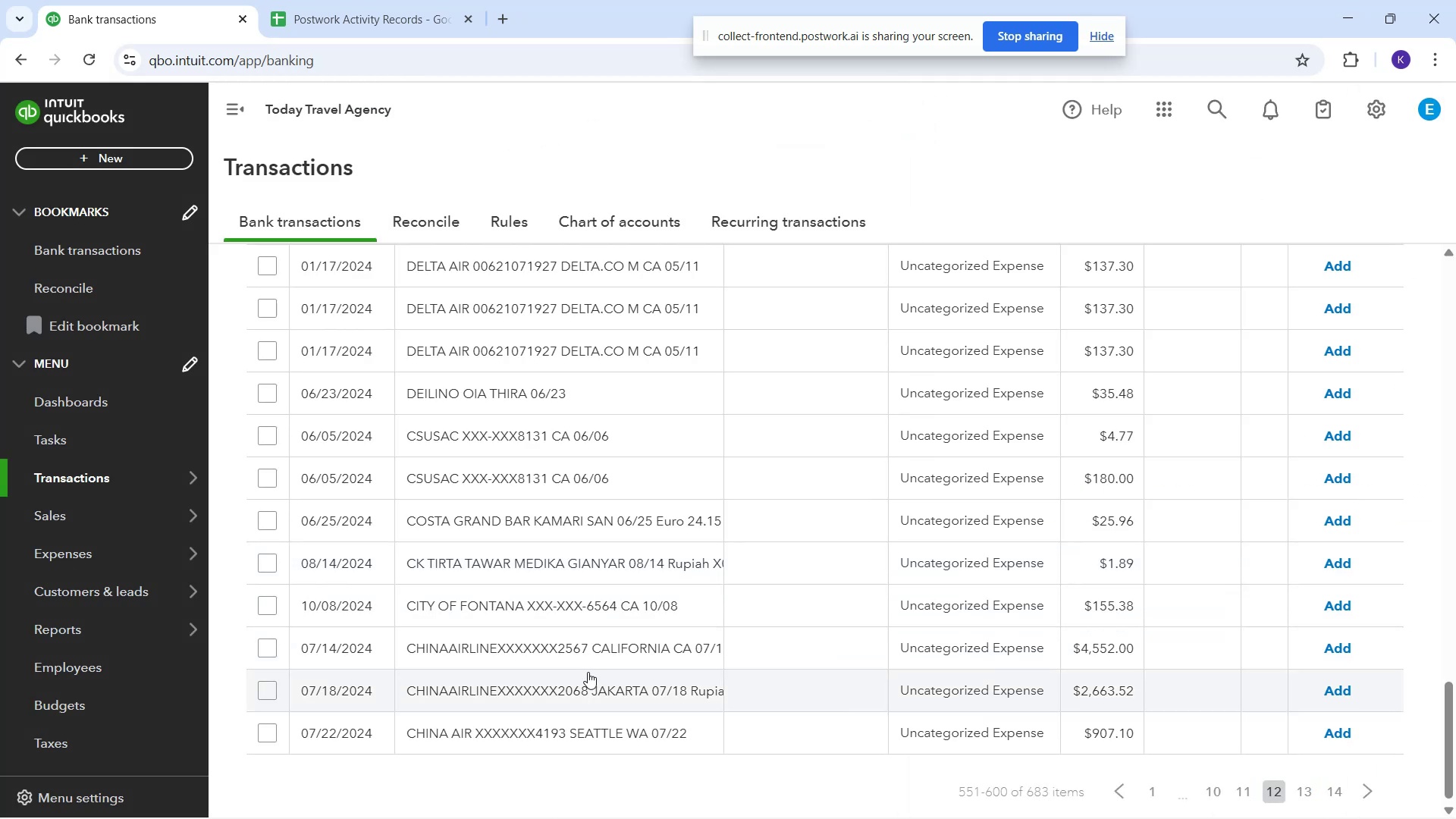 
left_click([577, 729])
 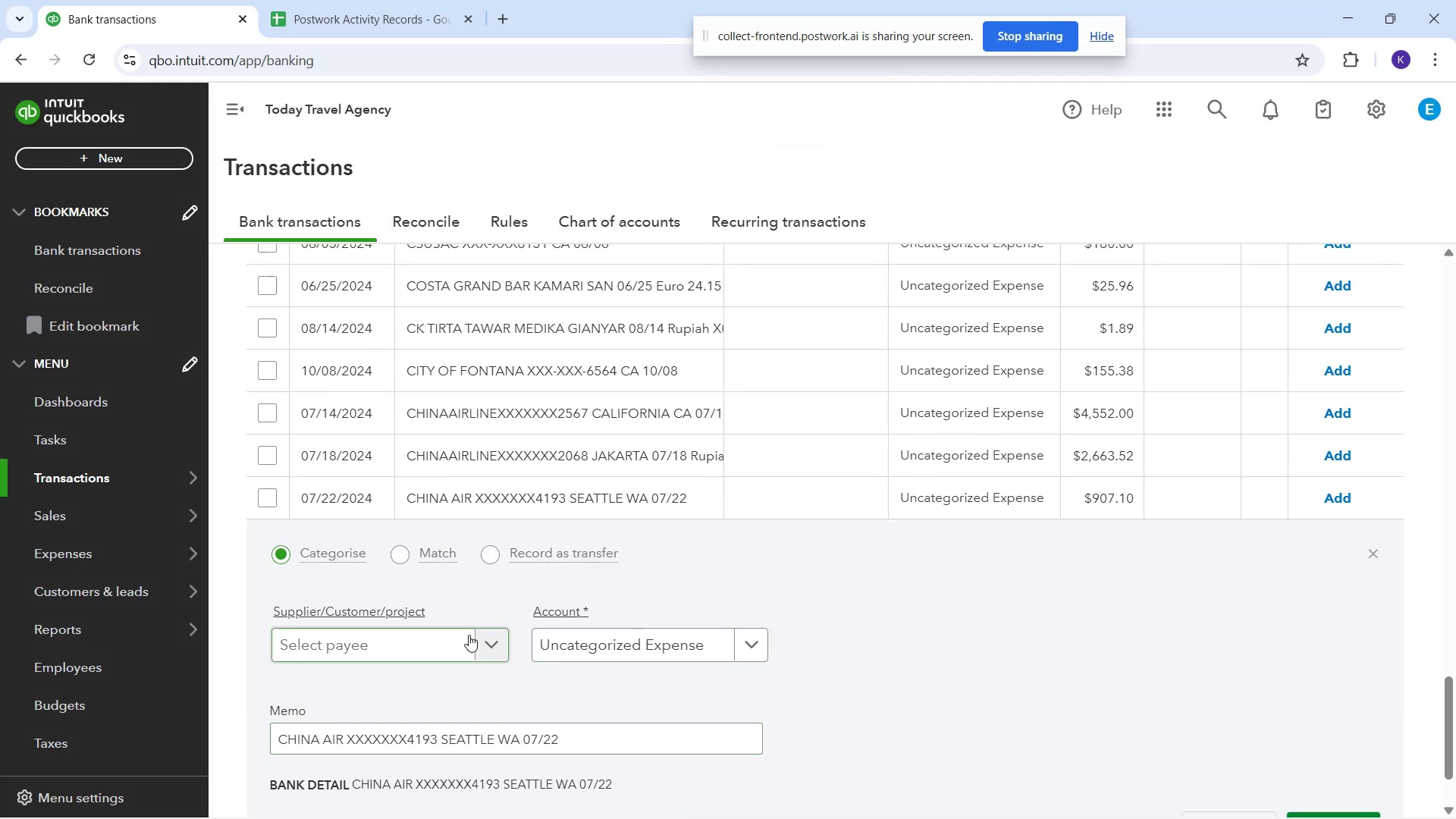 
left_click([443, 648])
 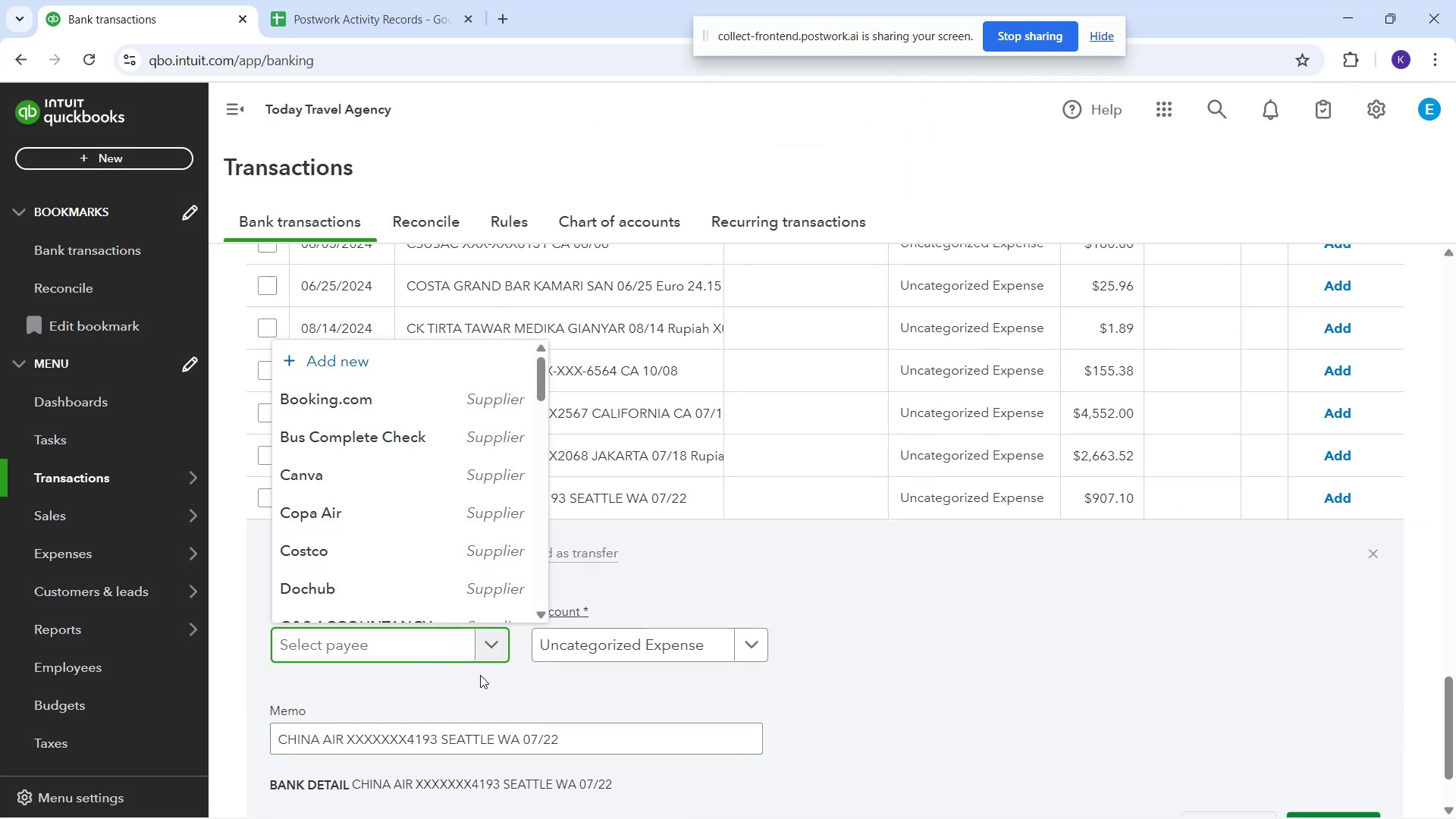 
type(Chia)
key(Backspace)
type(na Air)
 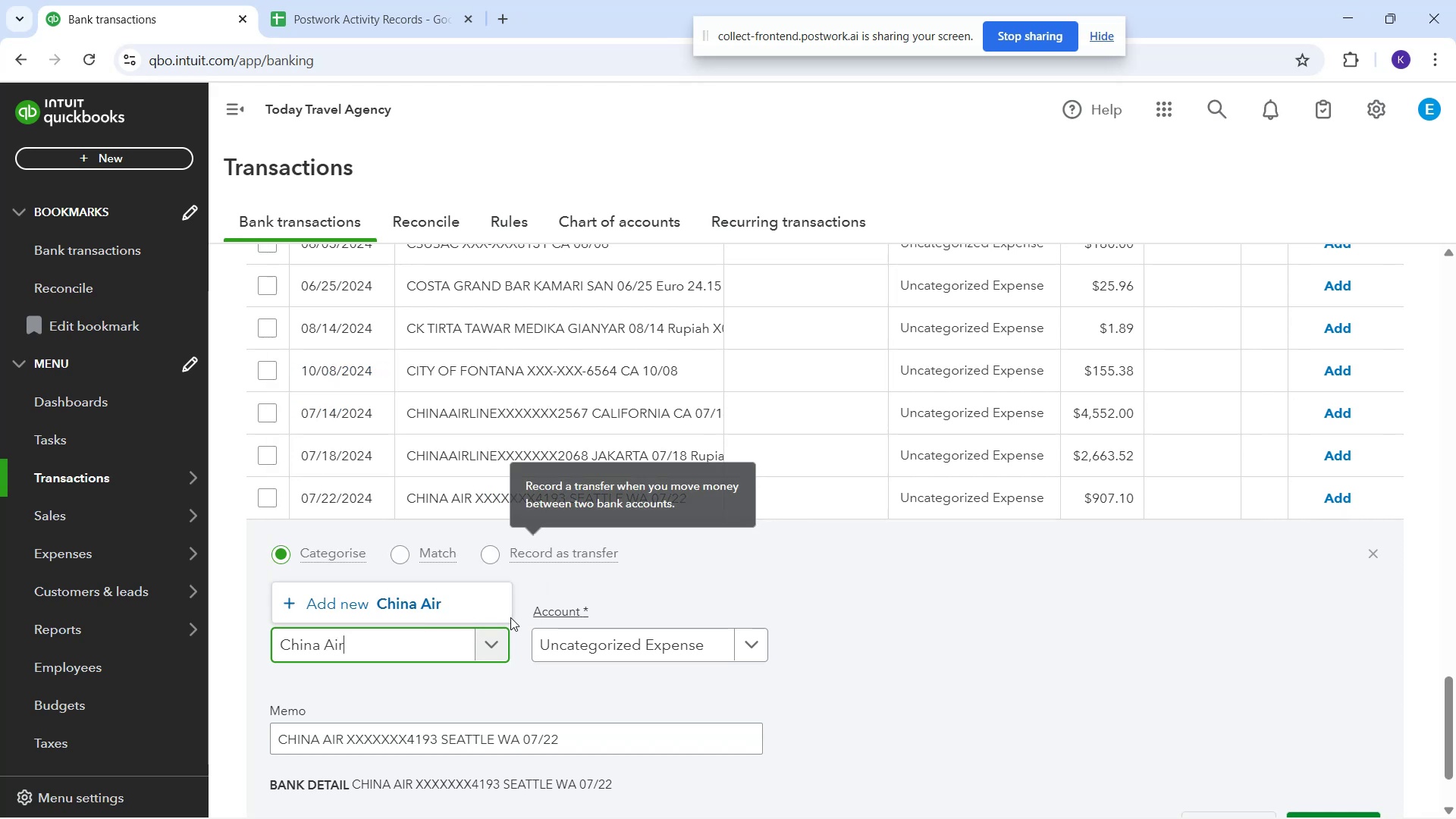 
left_click([437, 589])
 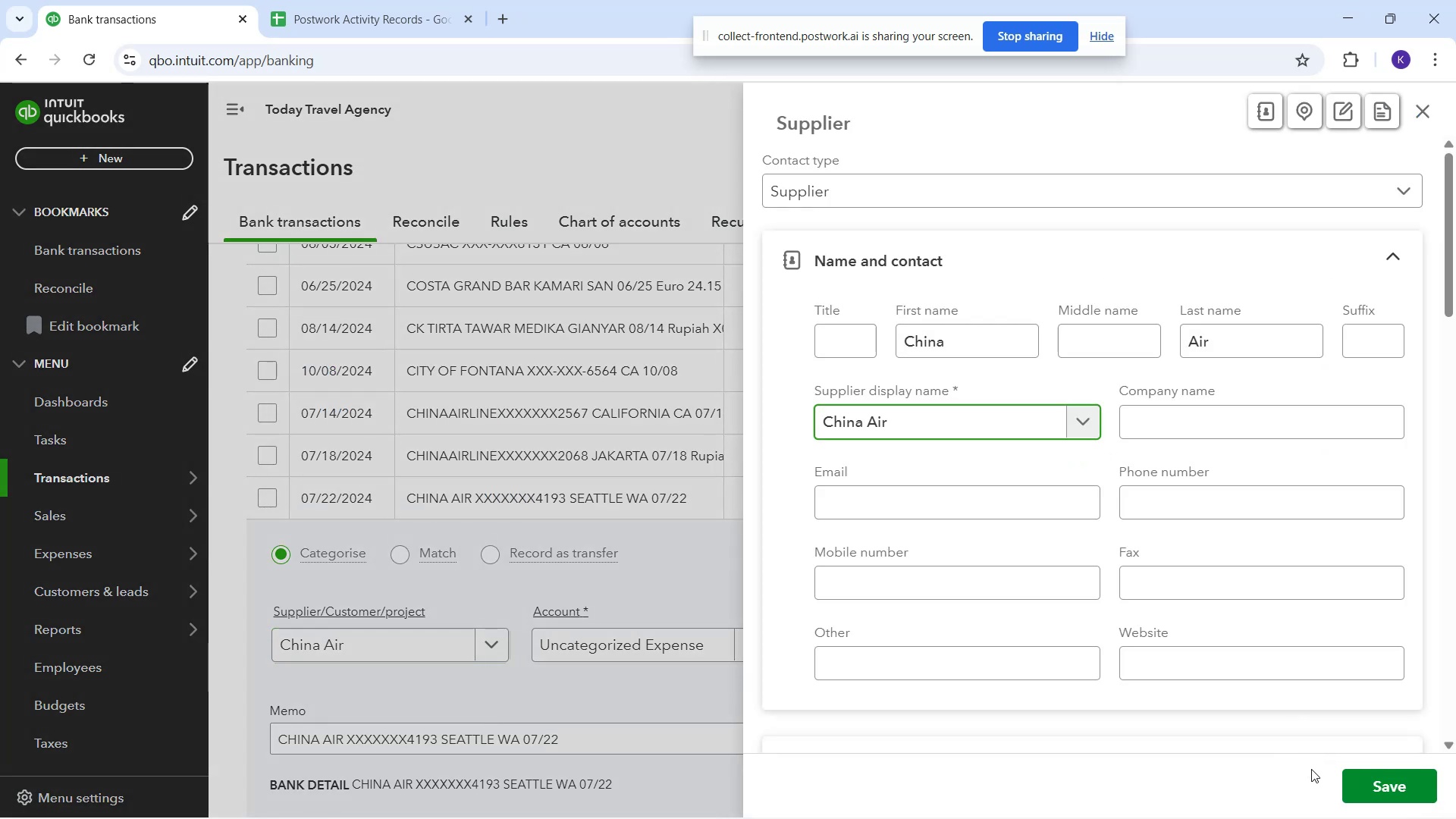 
left_click([1361, 791])
 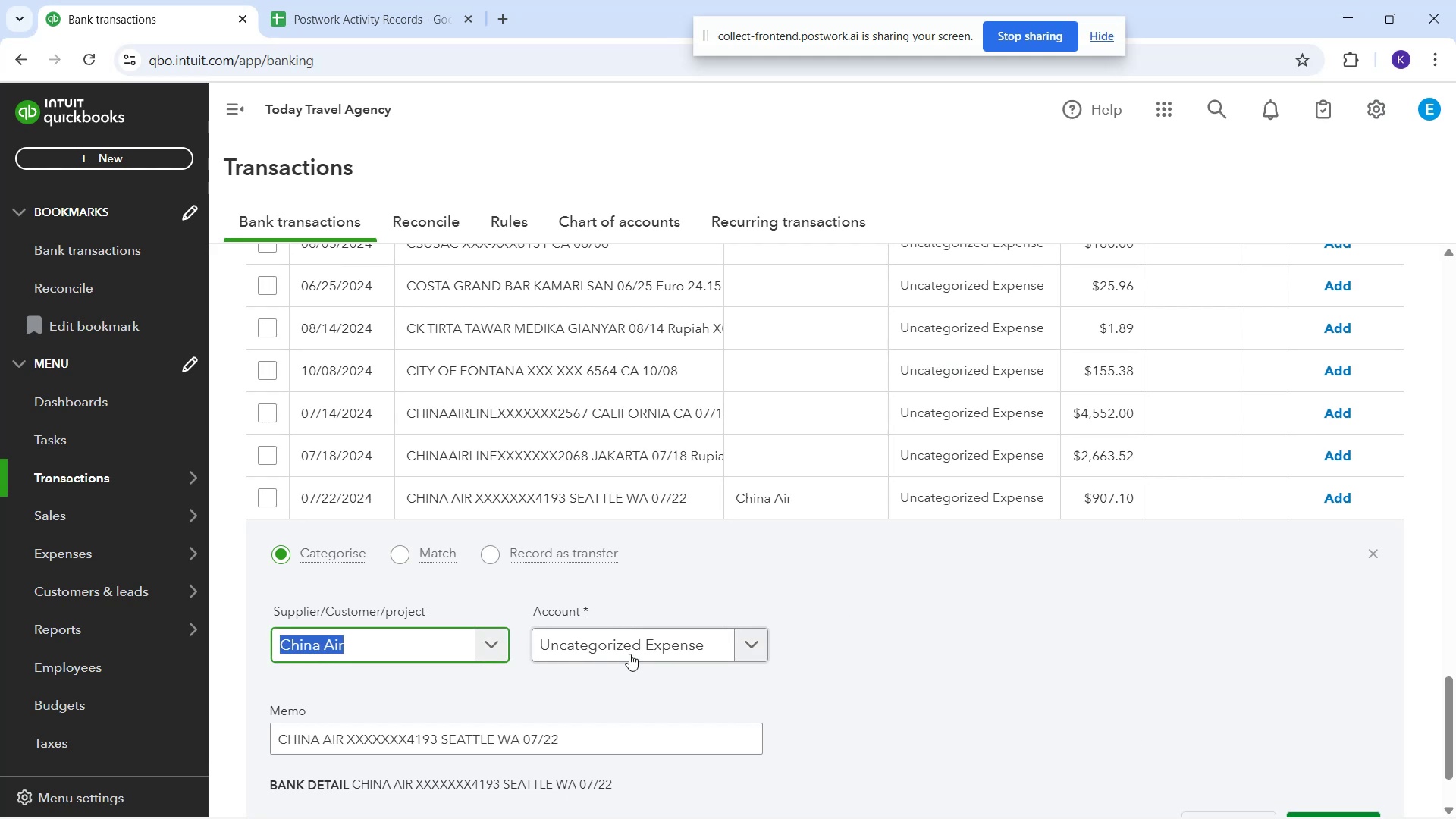 
left_click([624, 648])
 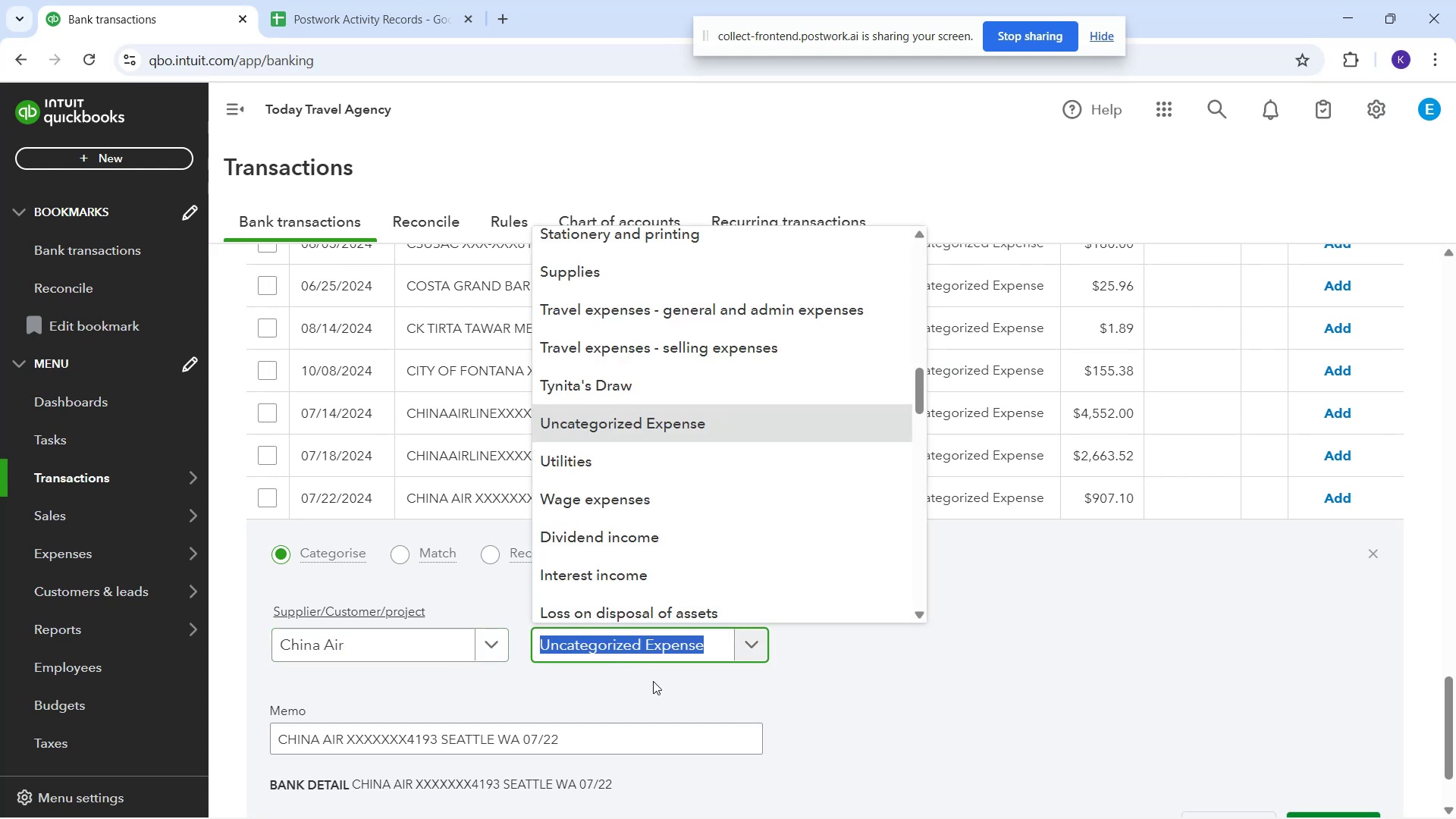 
type(tra)
 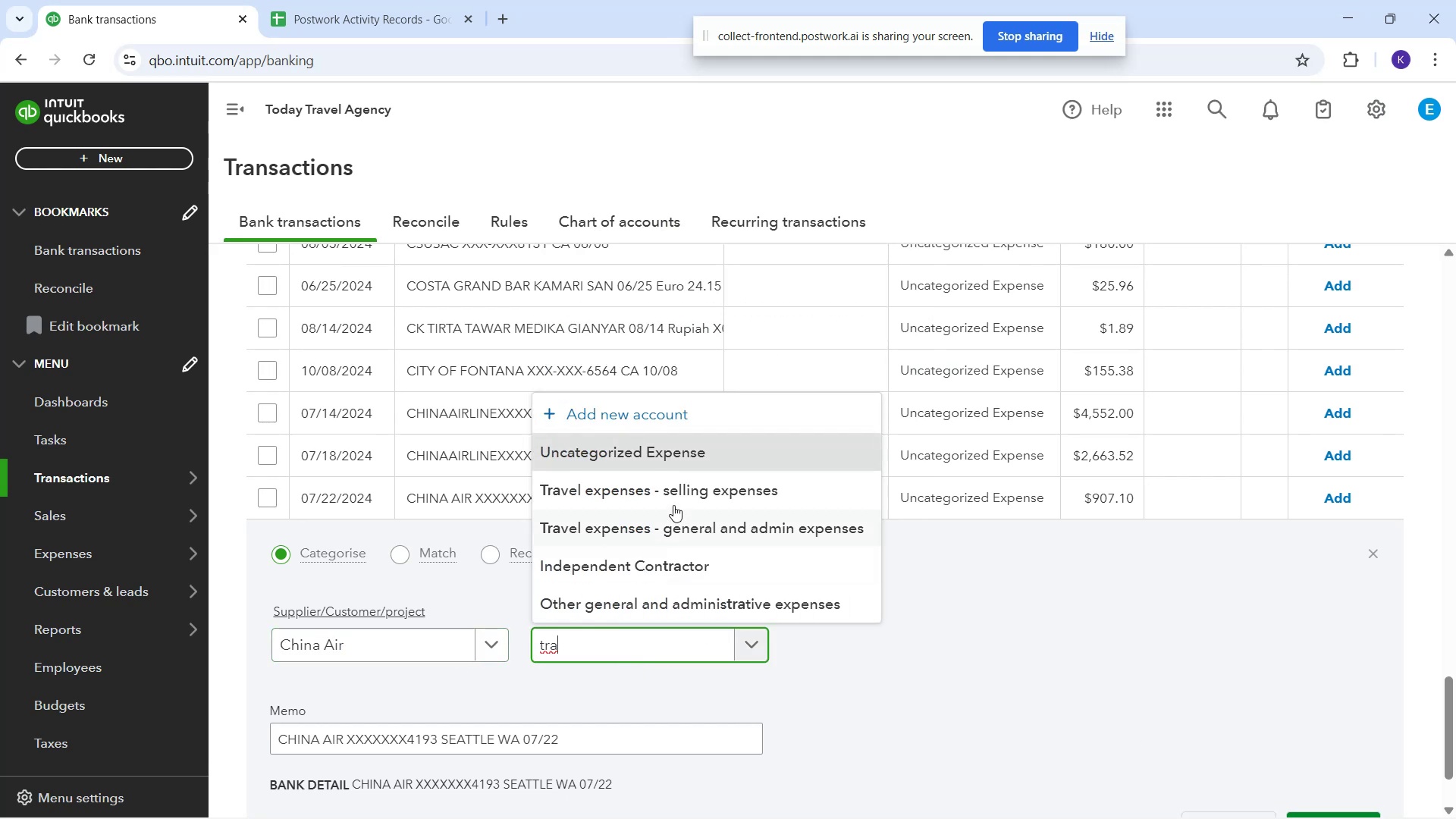 
left_click([675, 524])
 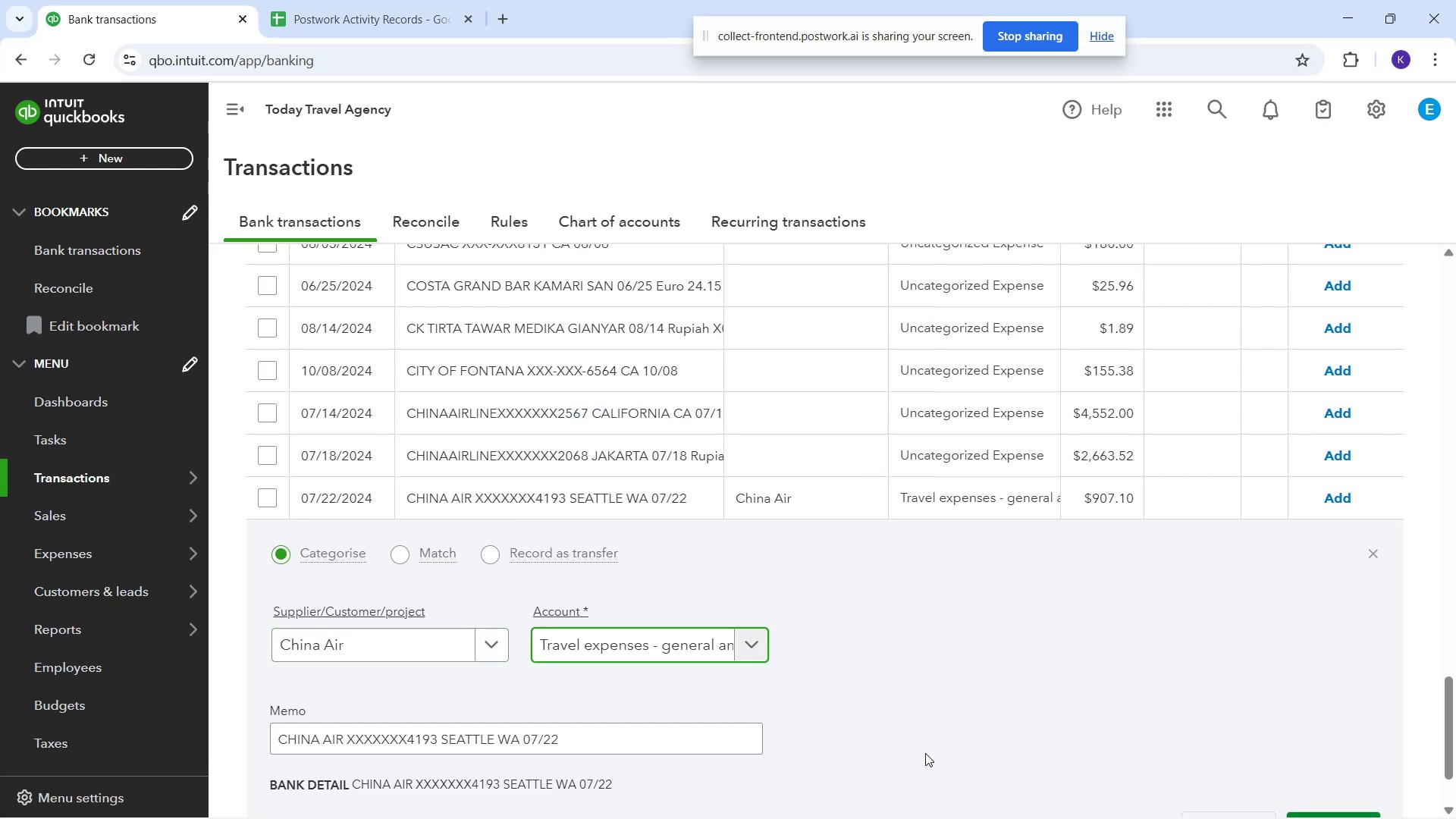 
scroll: coordinate [1144, 739], scroll_direction: down, amount: 1.0
 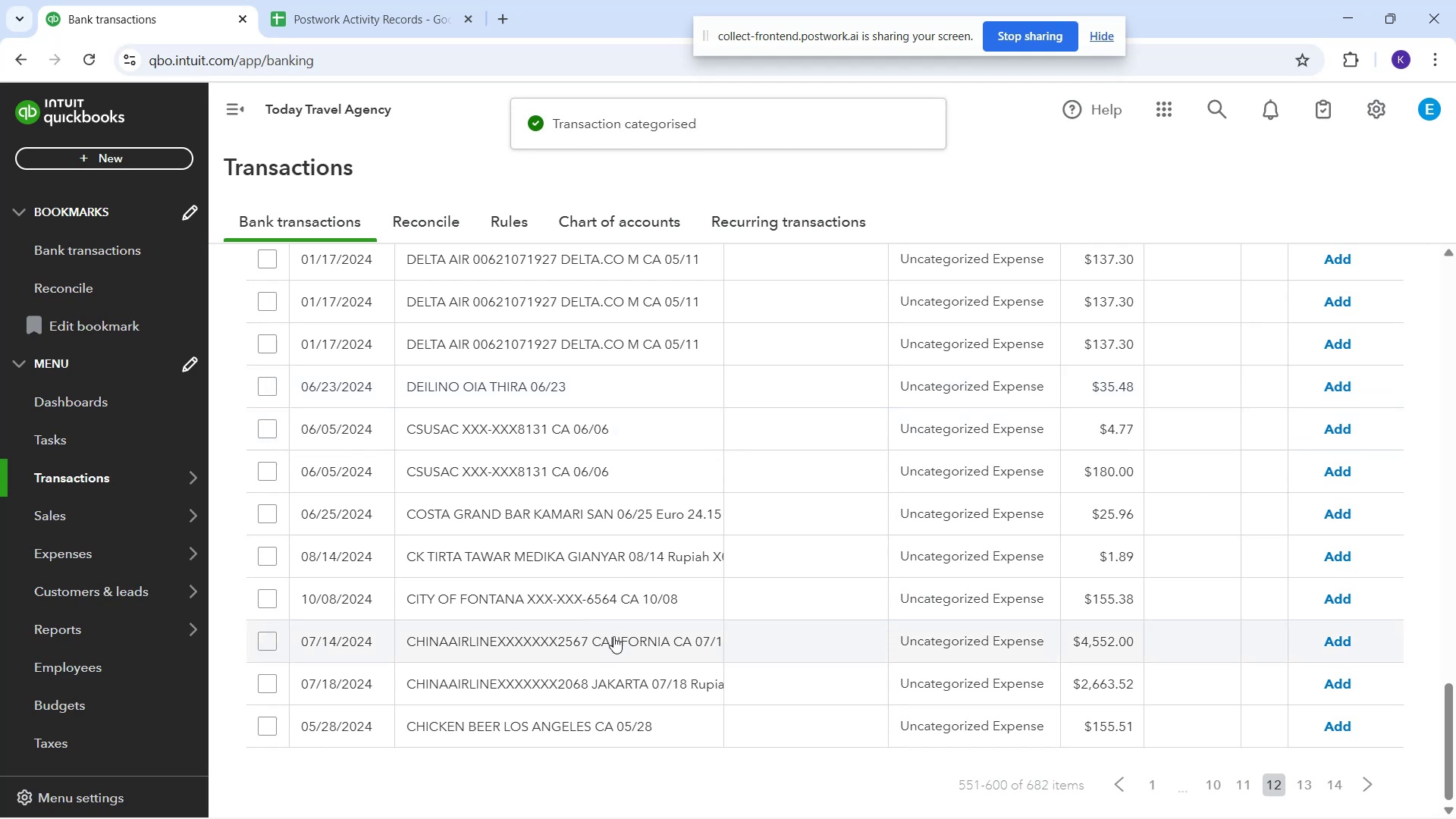 
wait(5.52)
 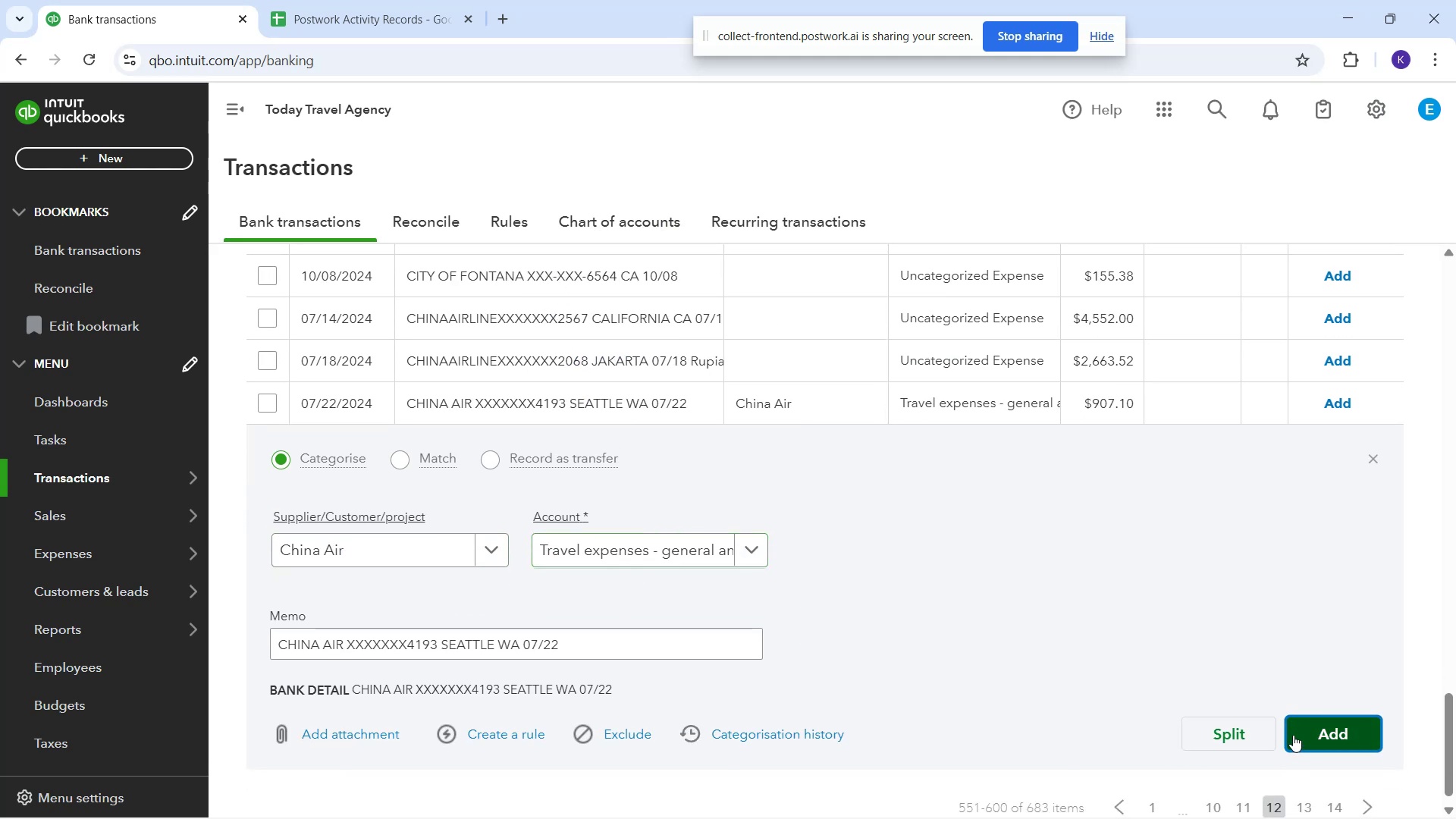 
left_click([531, 648])
 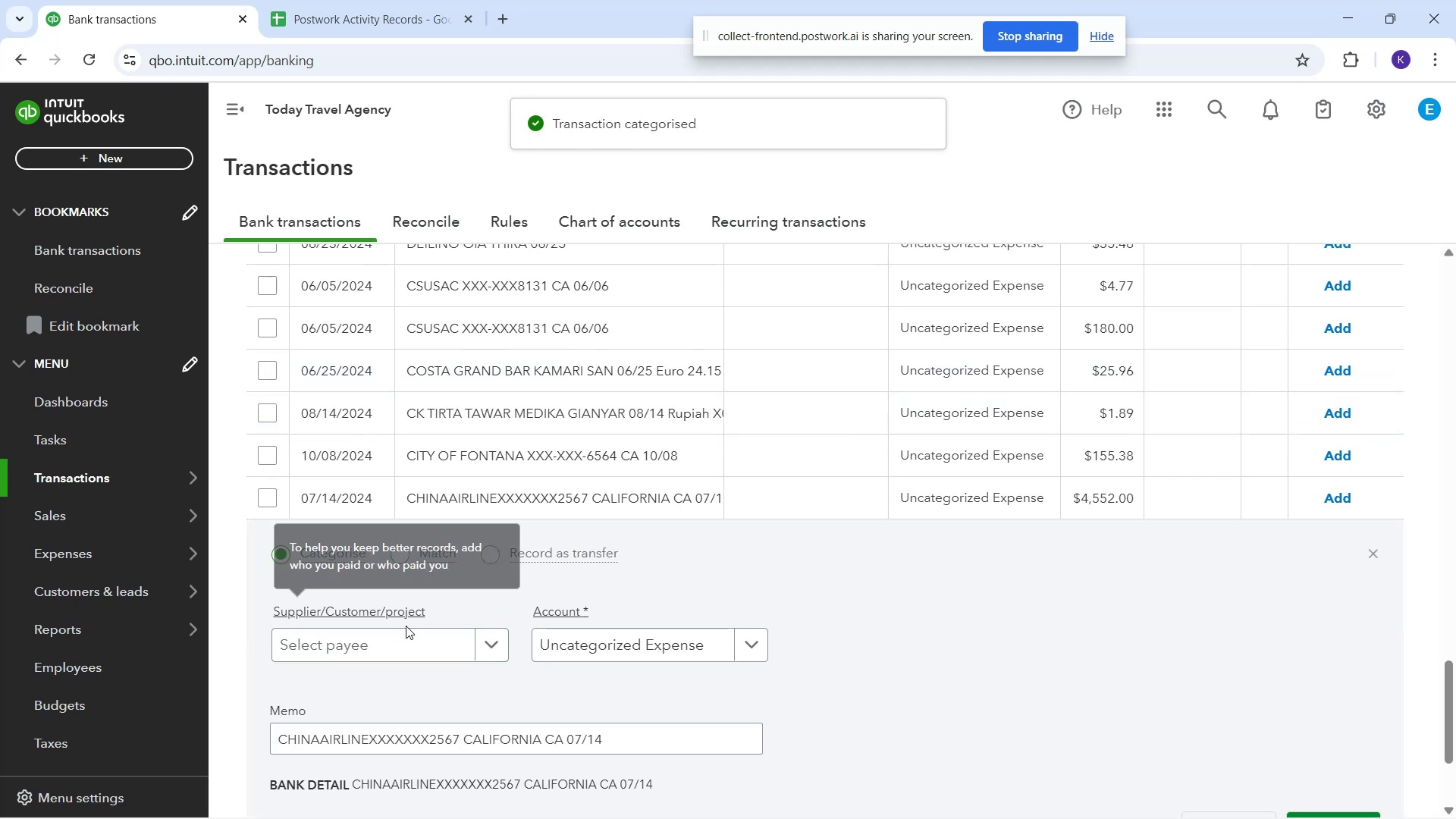 
left_click([414, 645])
 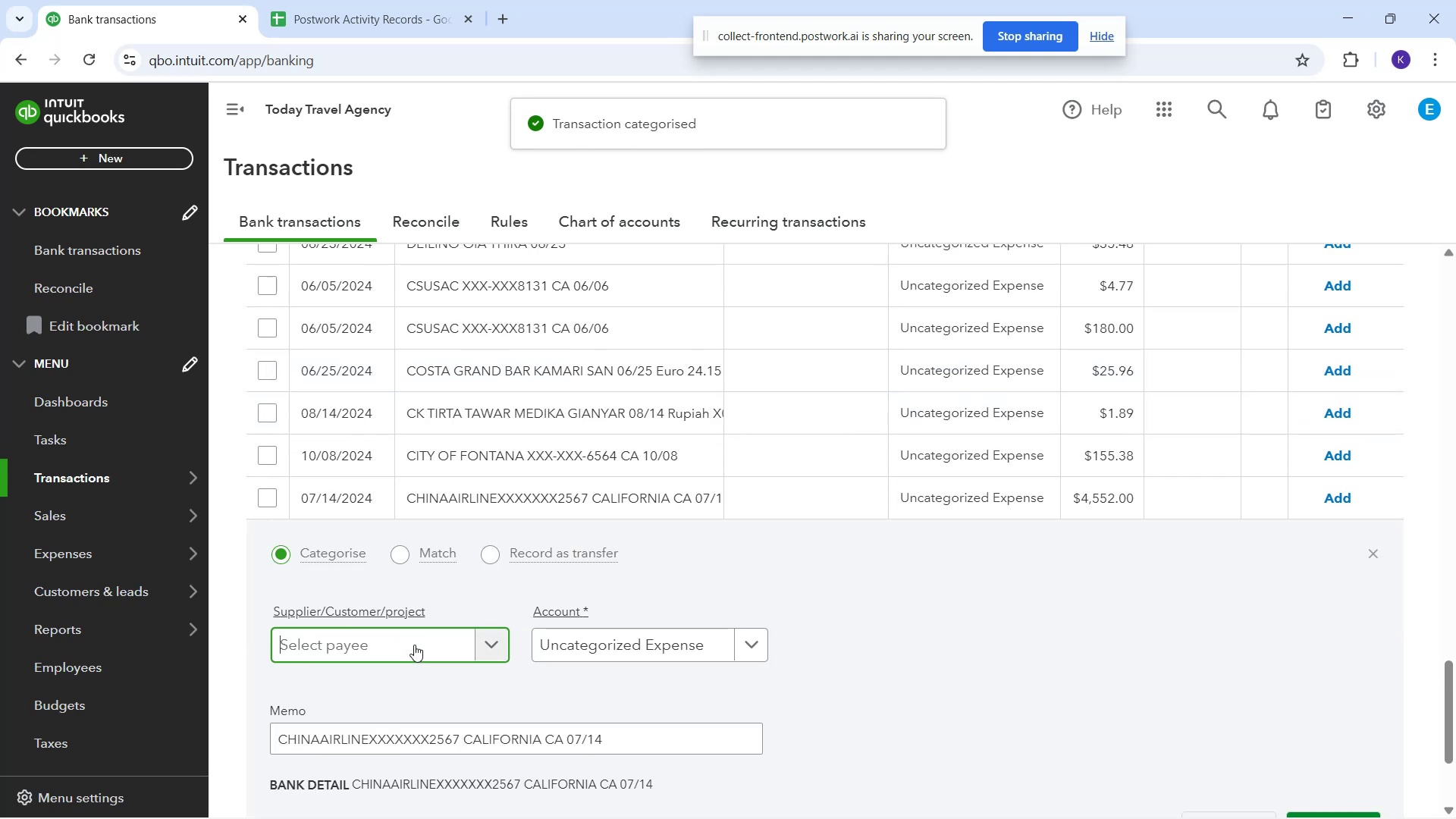 
type(ch)
 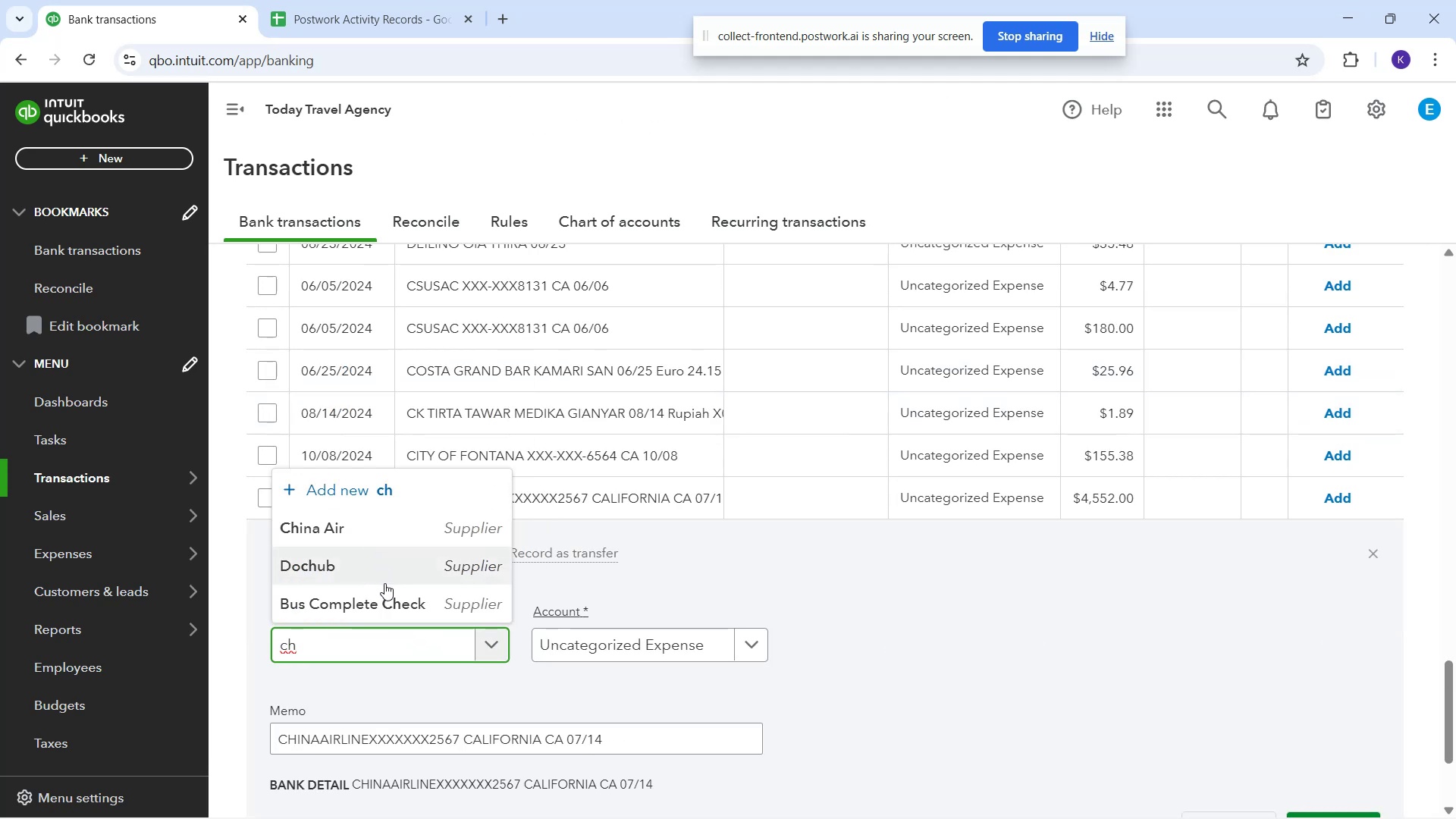 
left_click([369, 538])
 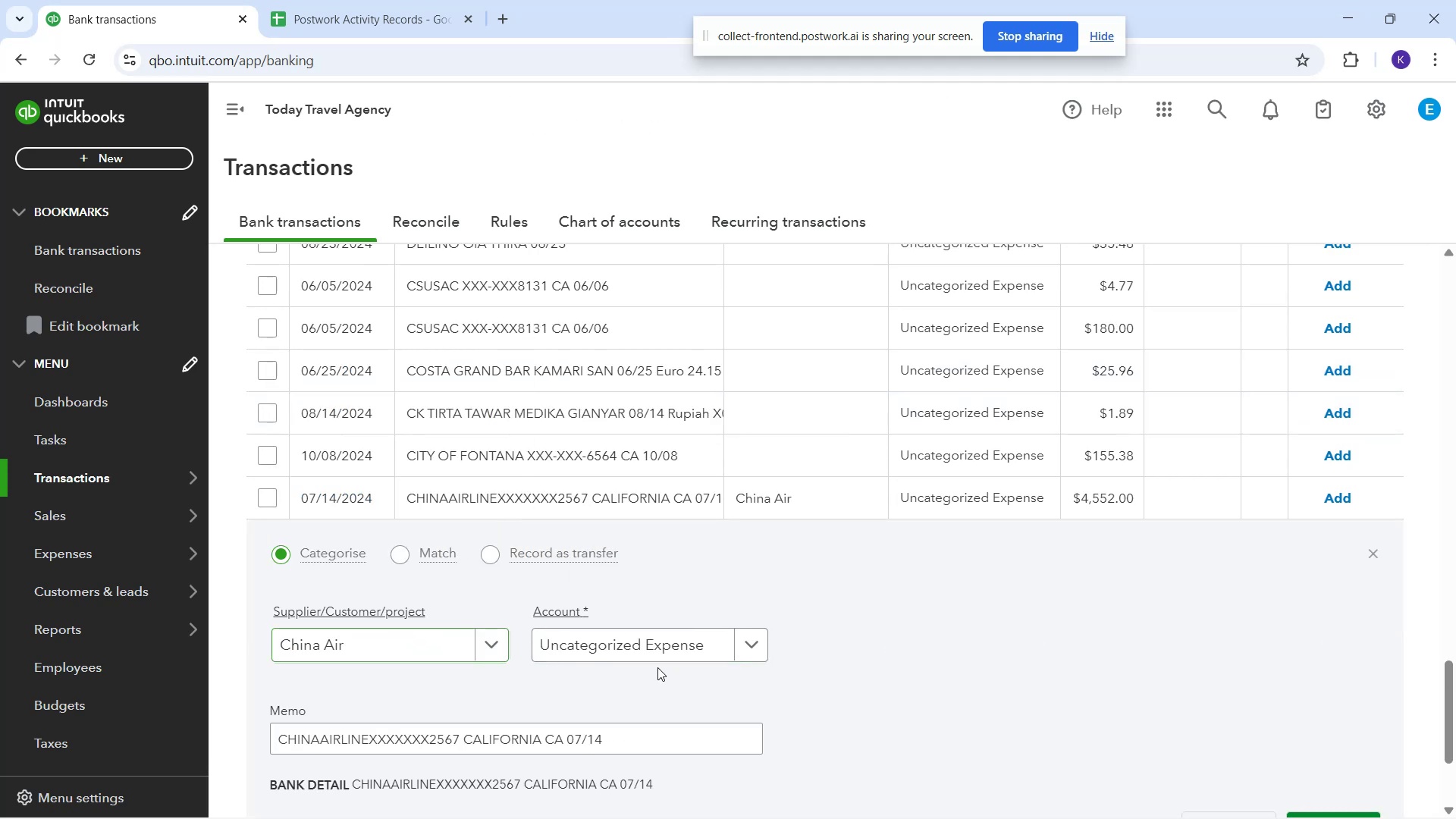 
double_click([647, 646])
 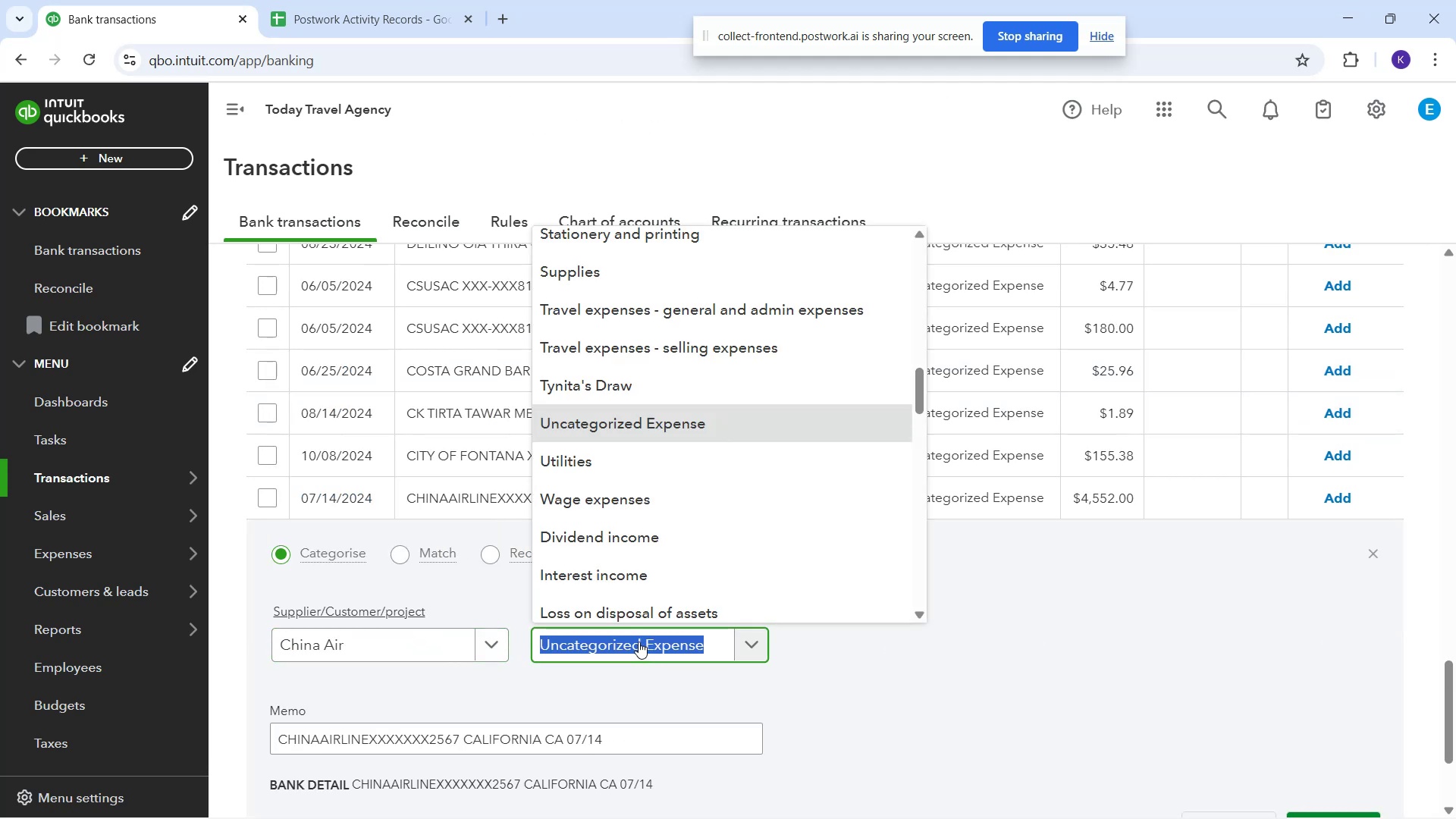 
type(tra)
 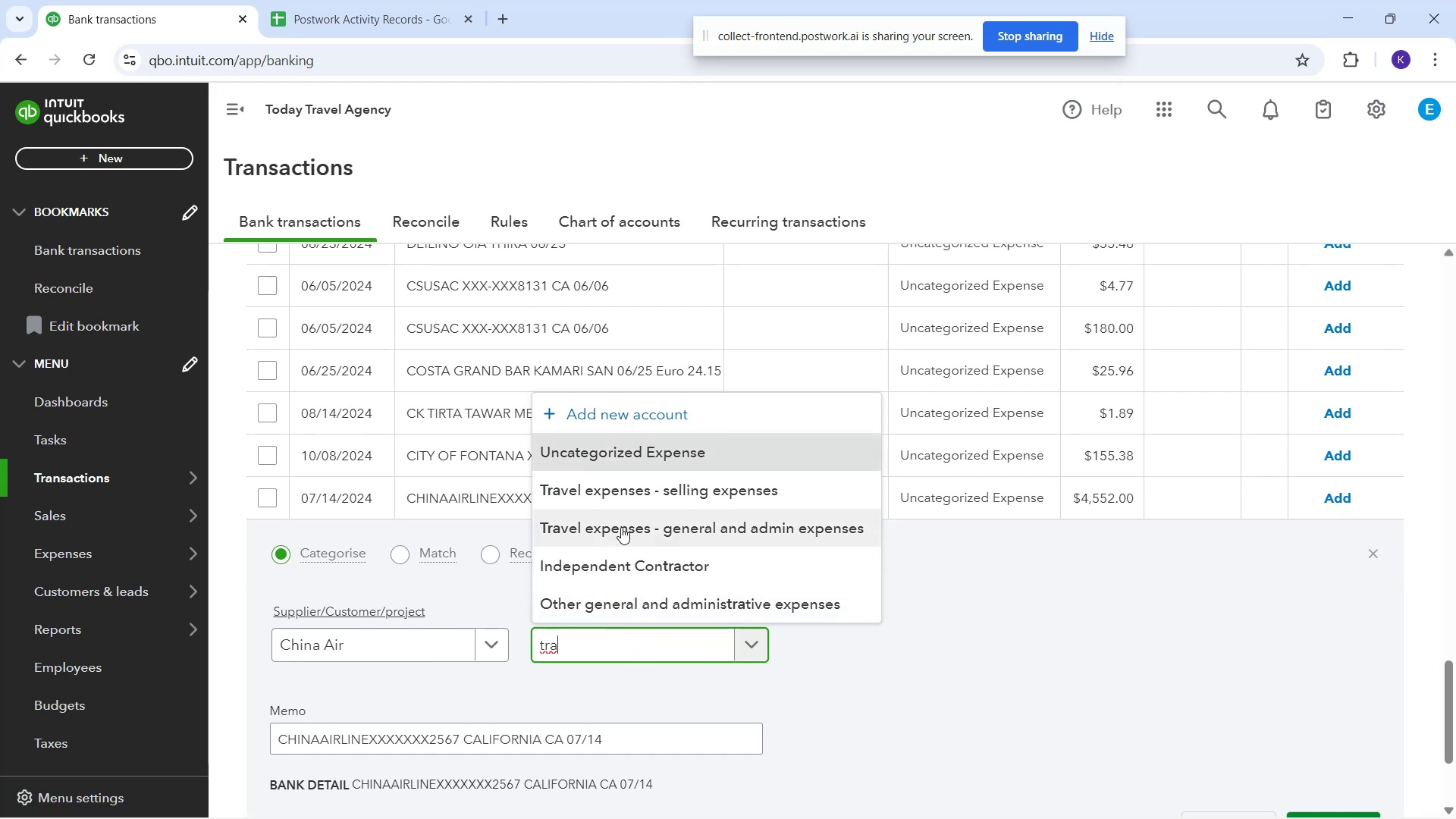 
left_click([621, 527])
 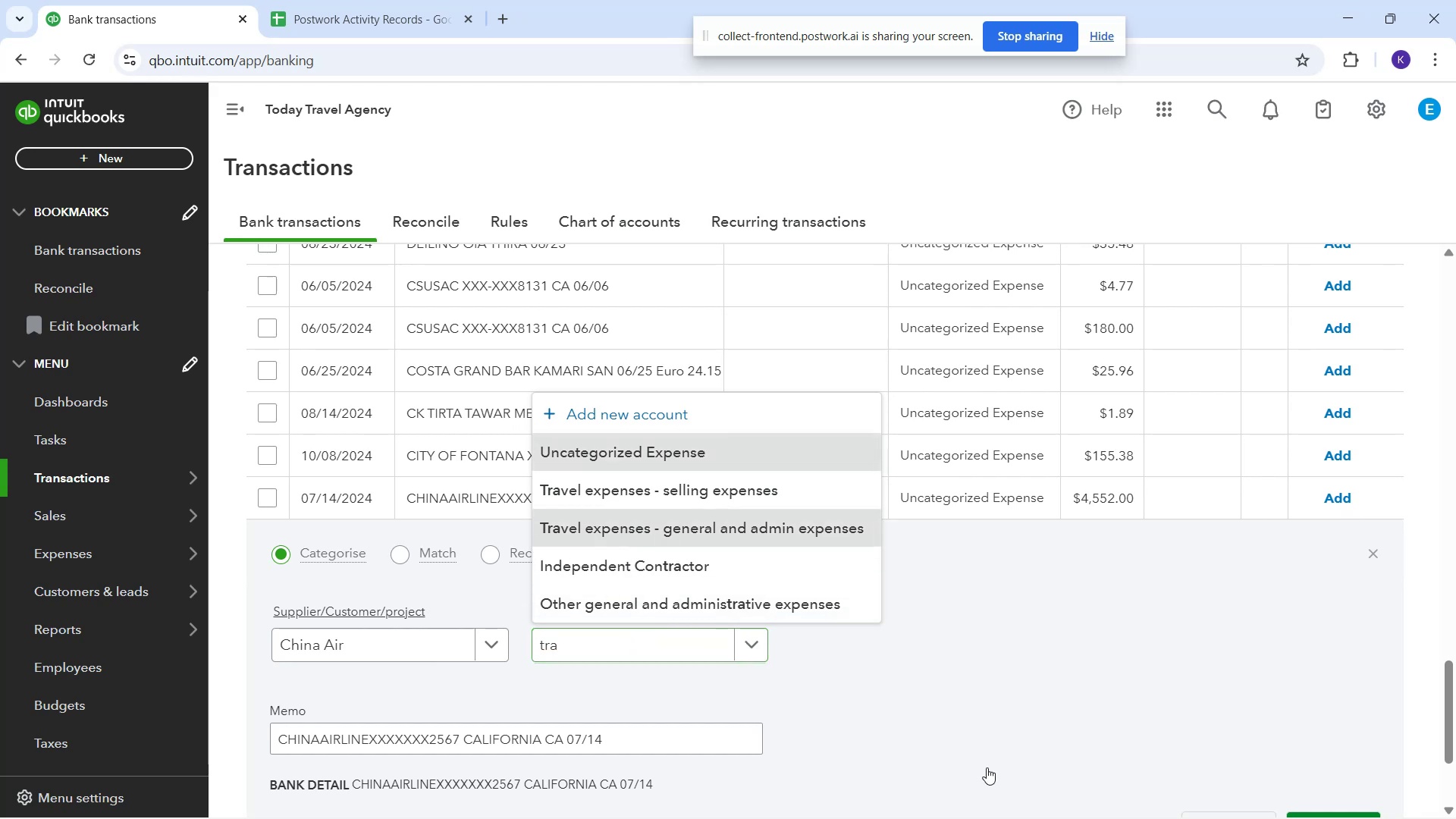 
scroll: coordinate [1119, 747], scroll_direction: down, amount: 2.0
 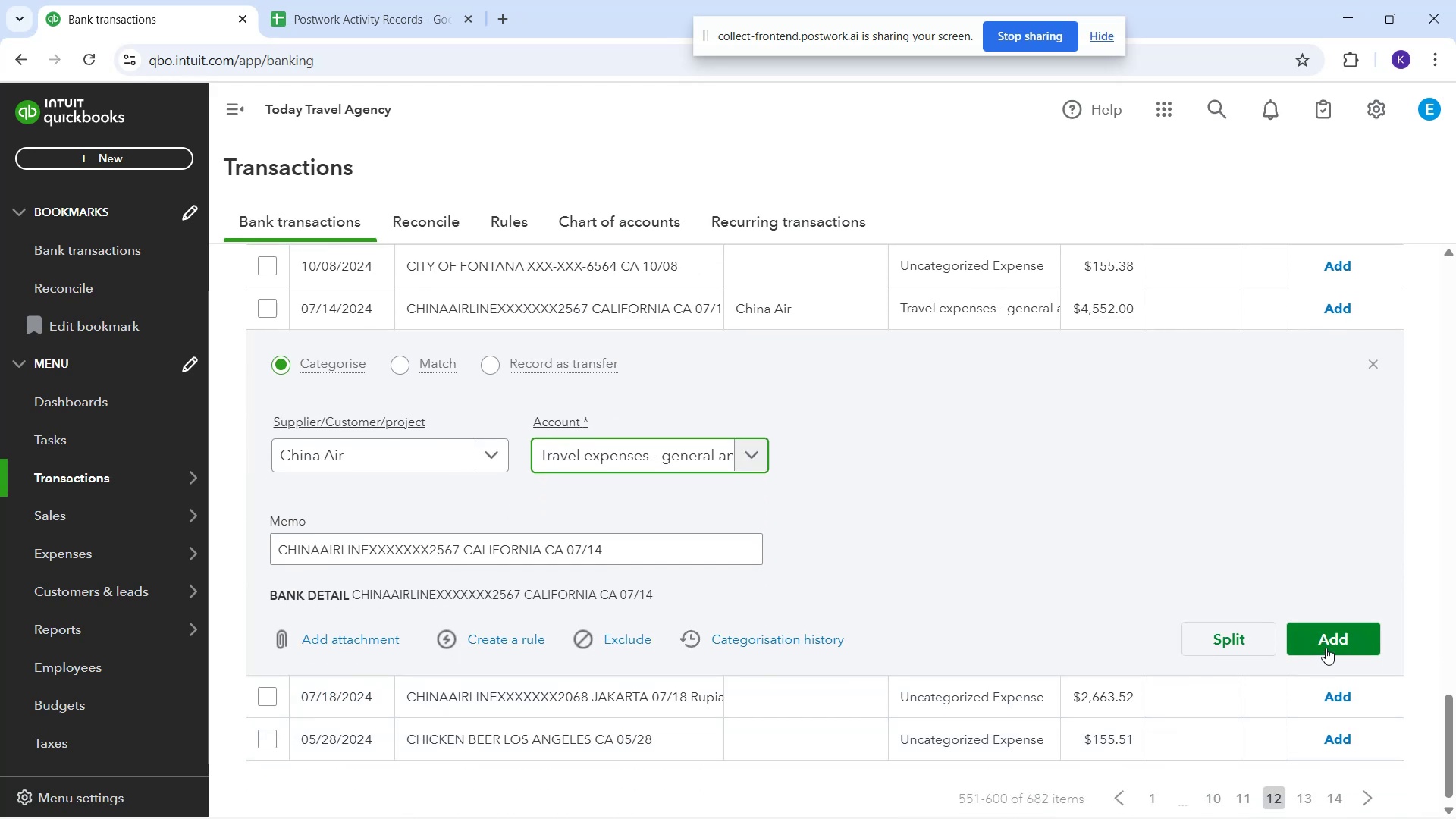 
left_click([1326, 643])
 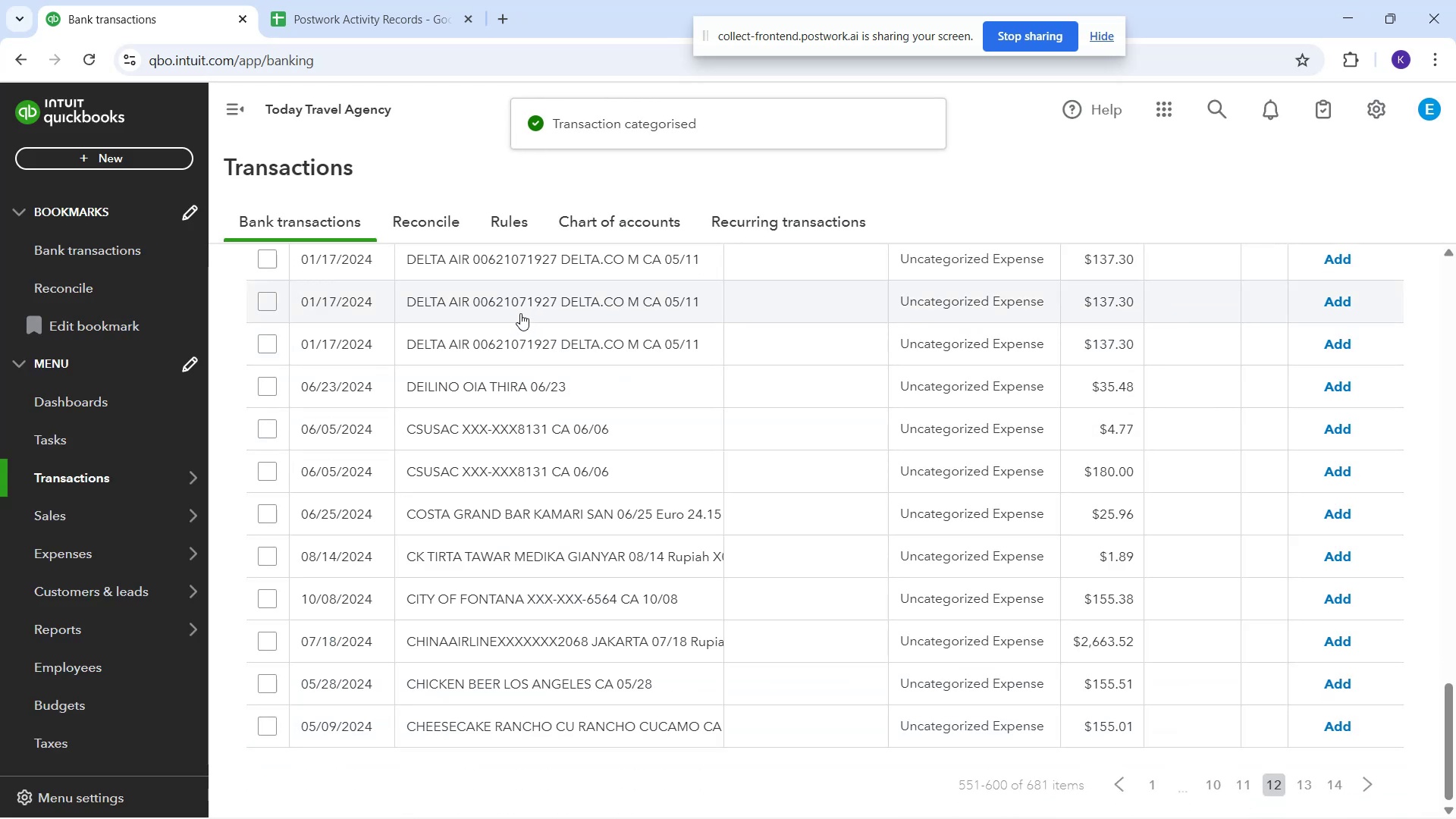 
left_click([509, 651])
 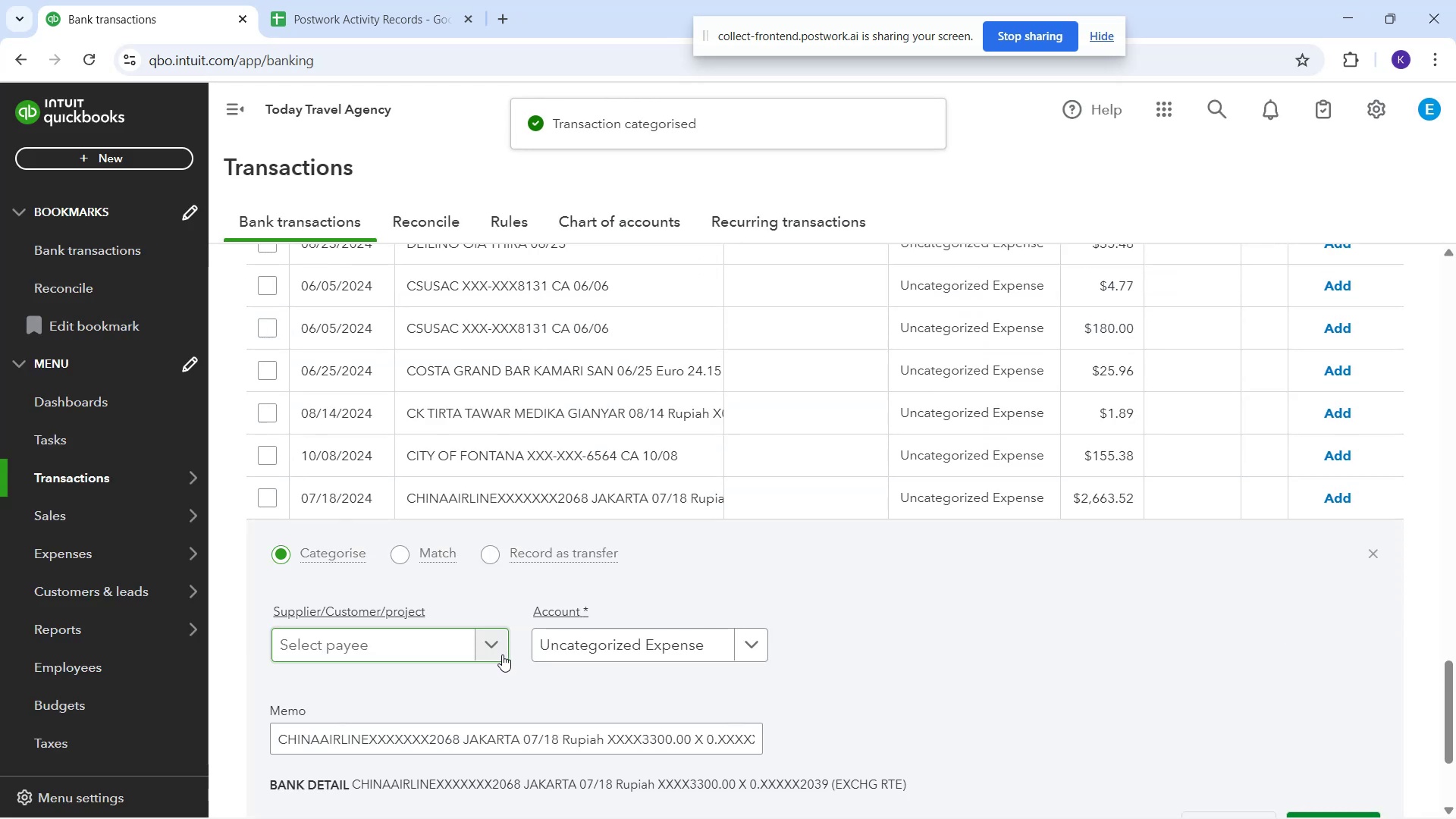 
left_click([479, 633])
 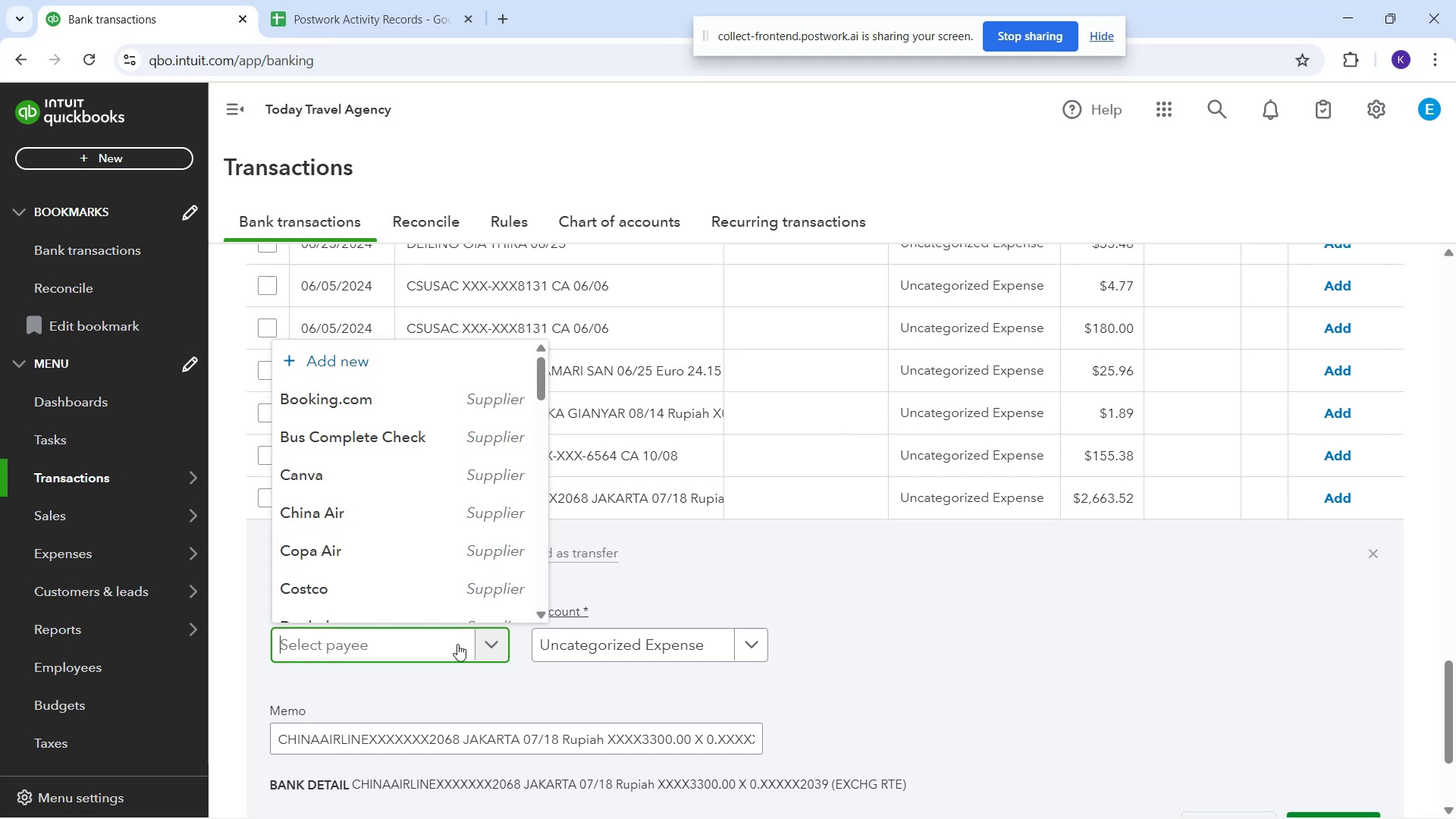 
type(chi)
 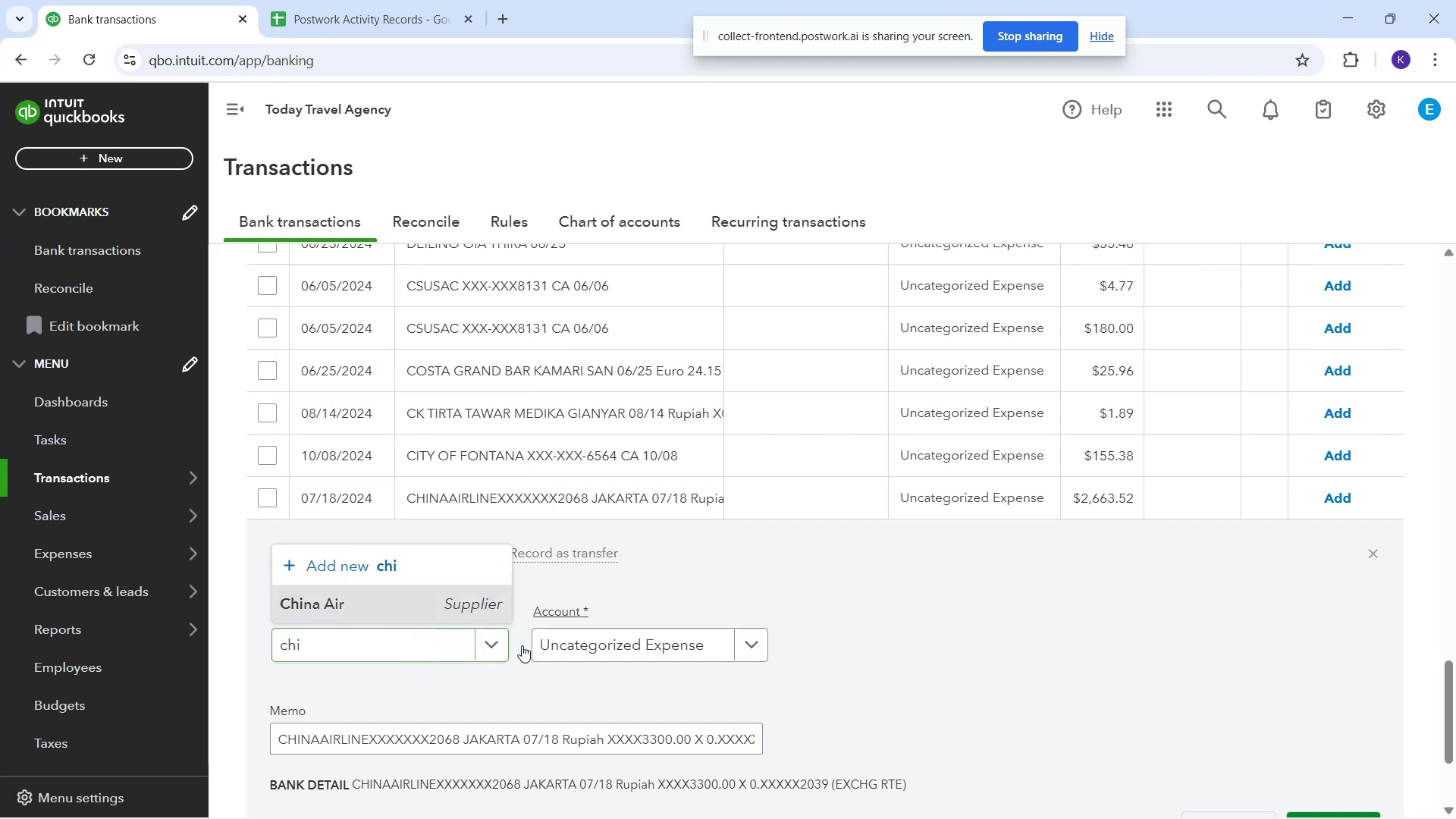 
left_click([554, 650])
 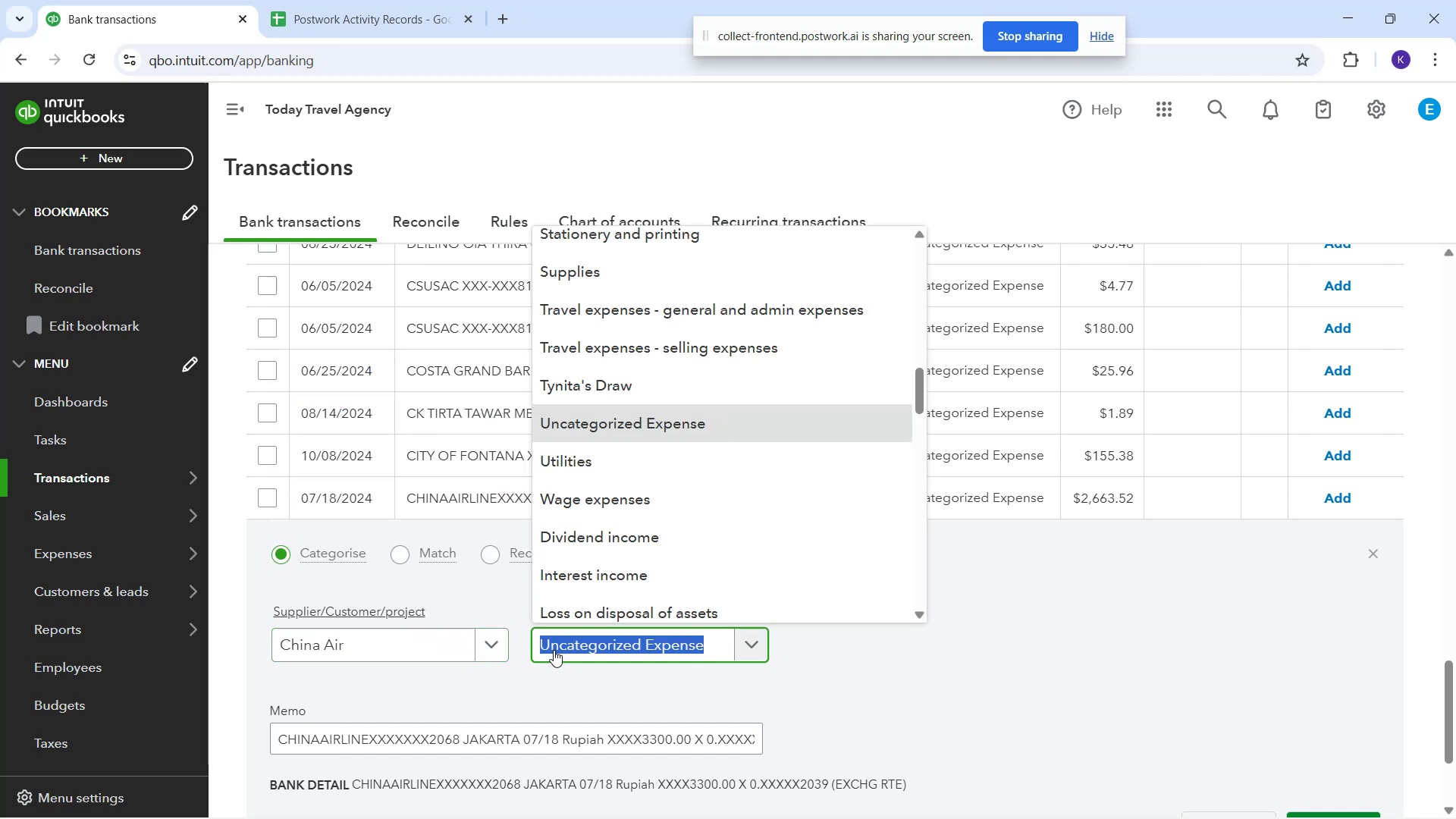 
type(tra)
 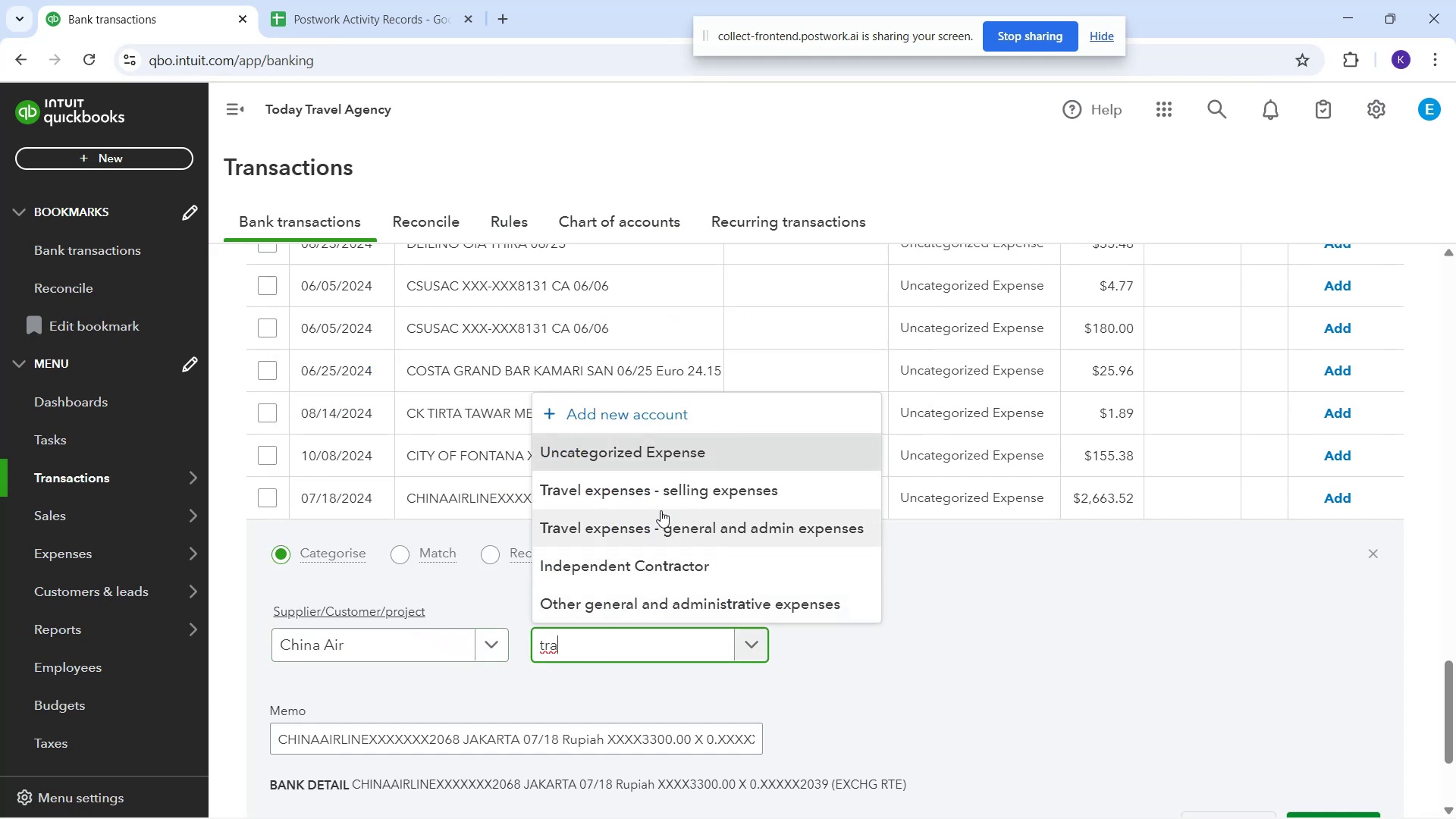 
left_click([689, 535])
 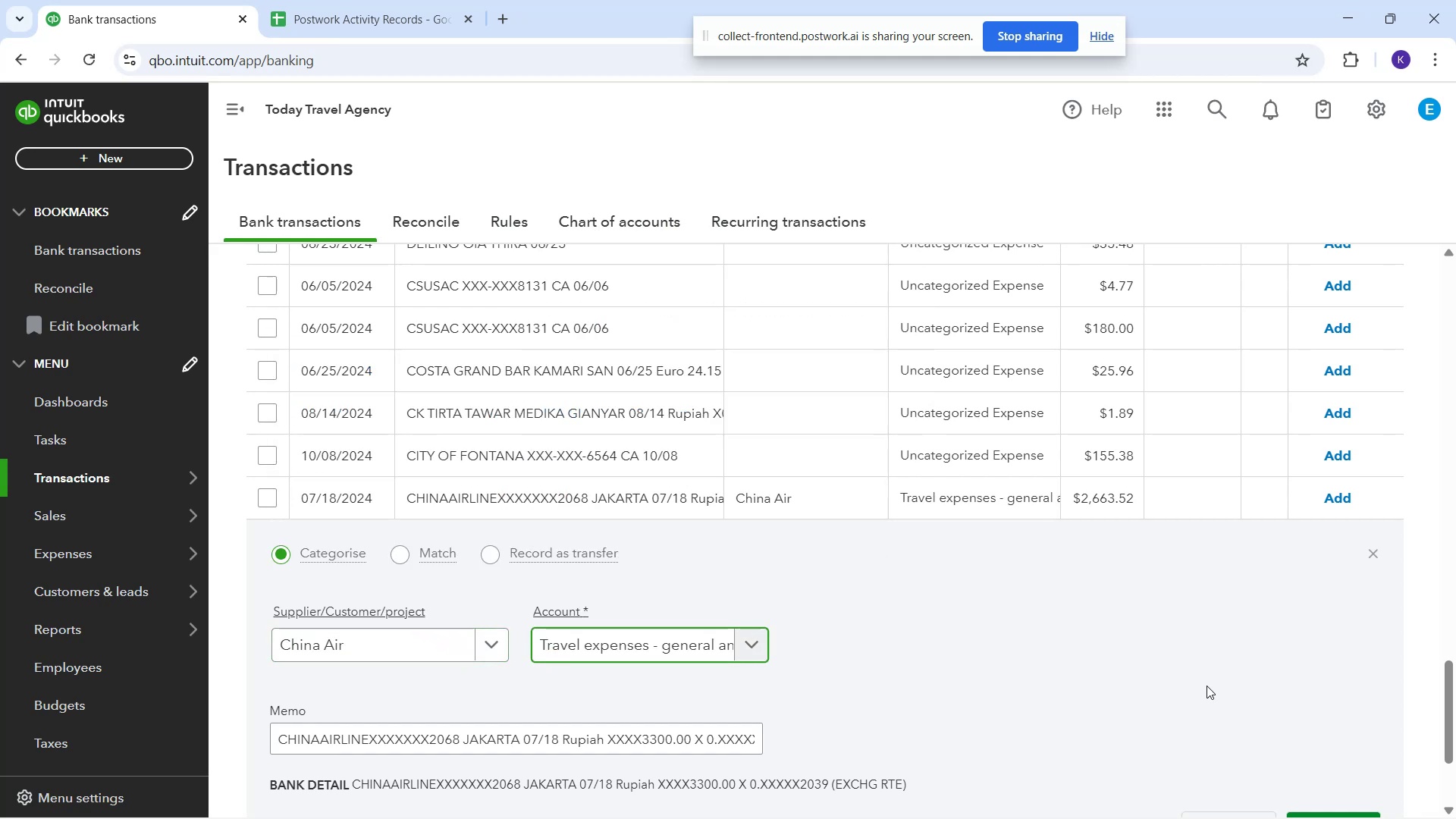 
scroll: coordinate [1216, 671], scroll_direction: down, amount: 1.0
 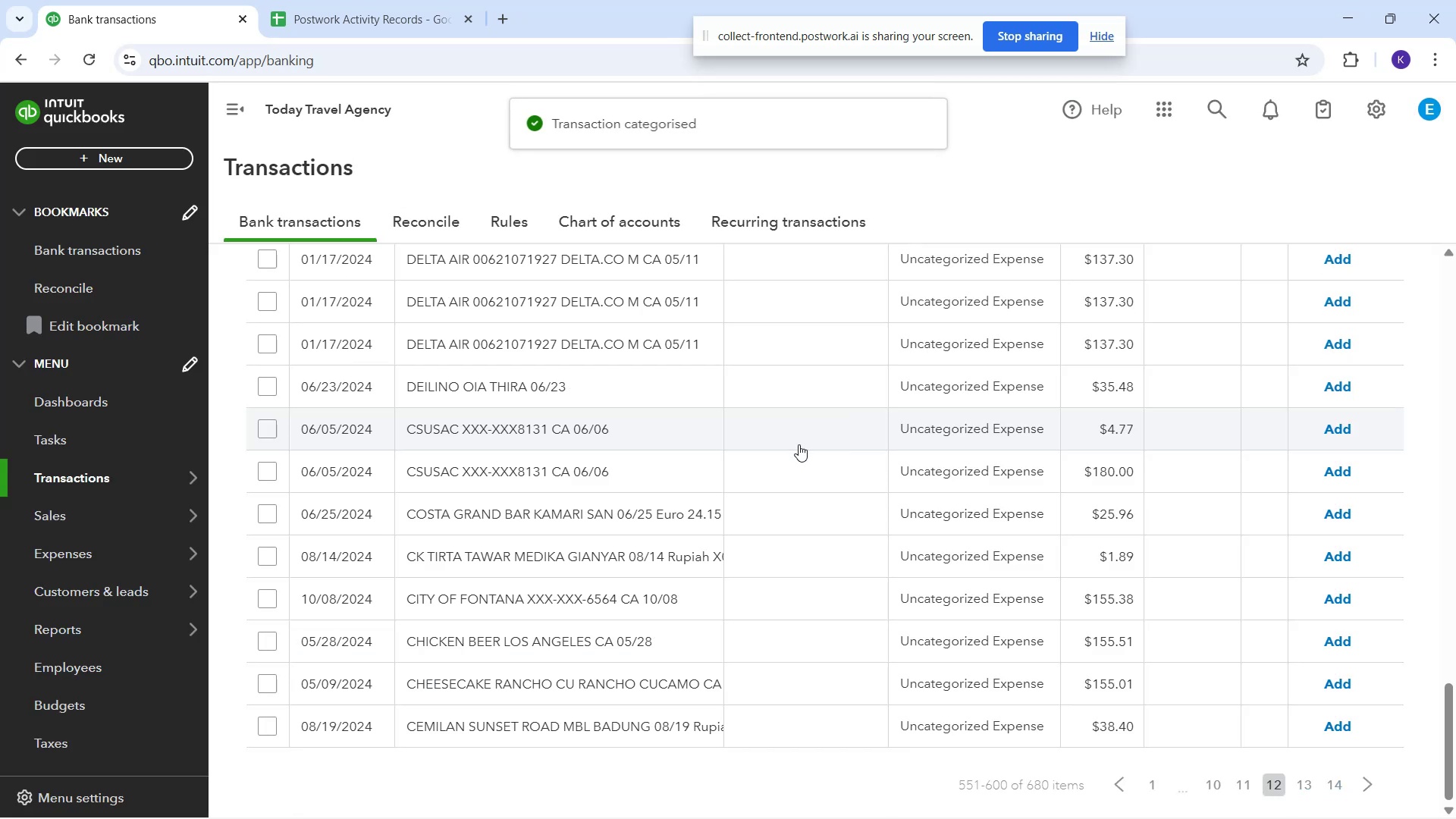 
left_click([580, 305])
 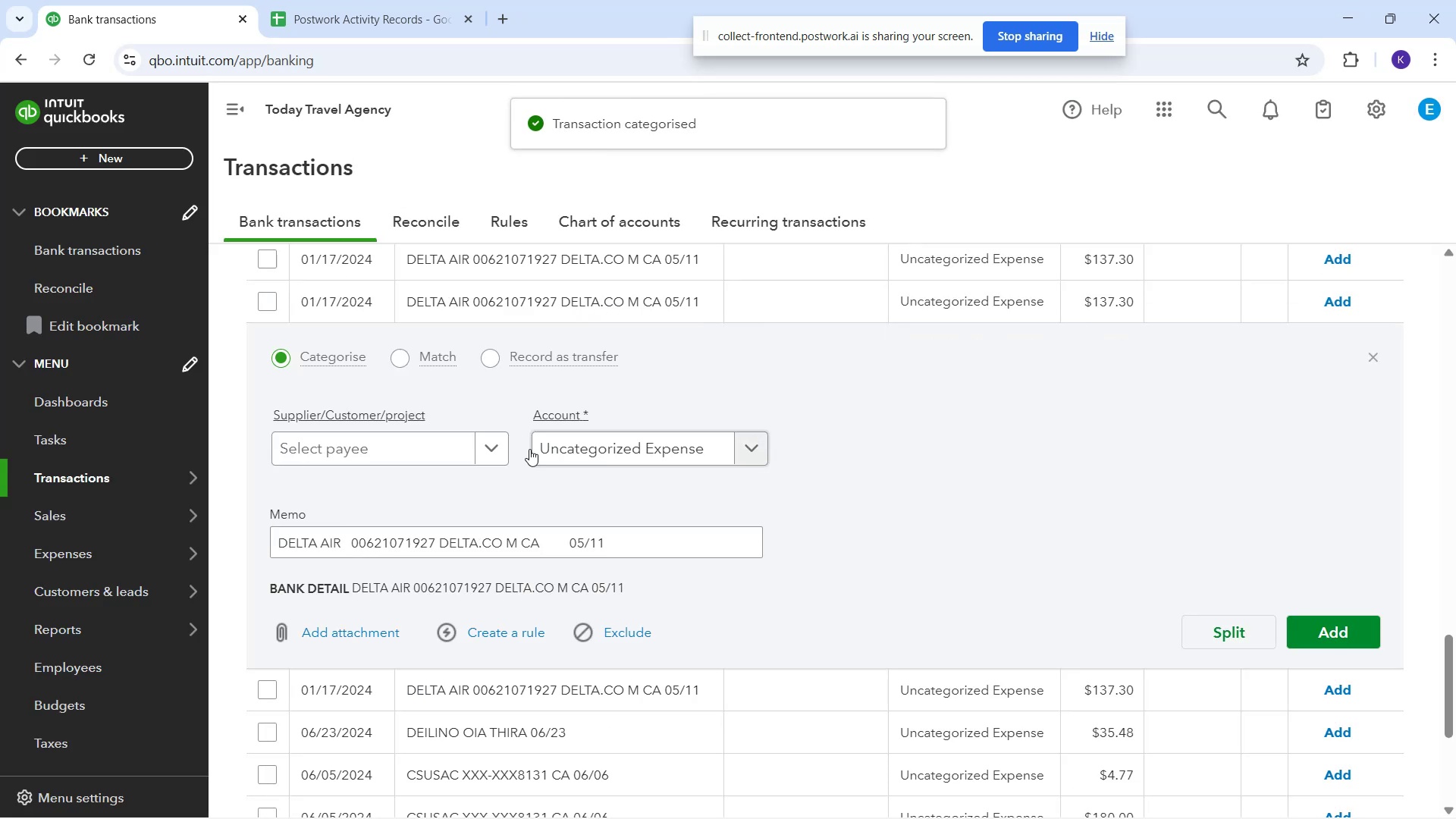 
mouse_move([461, 464])
 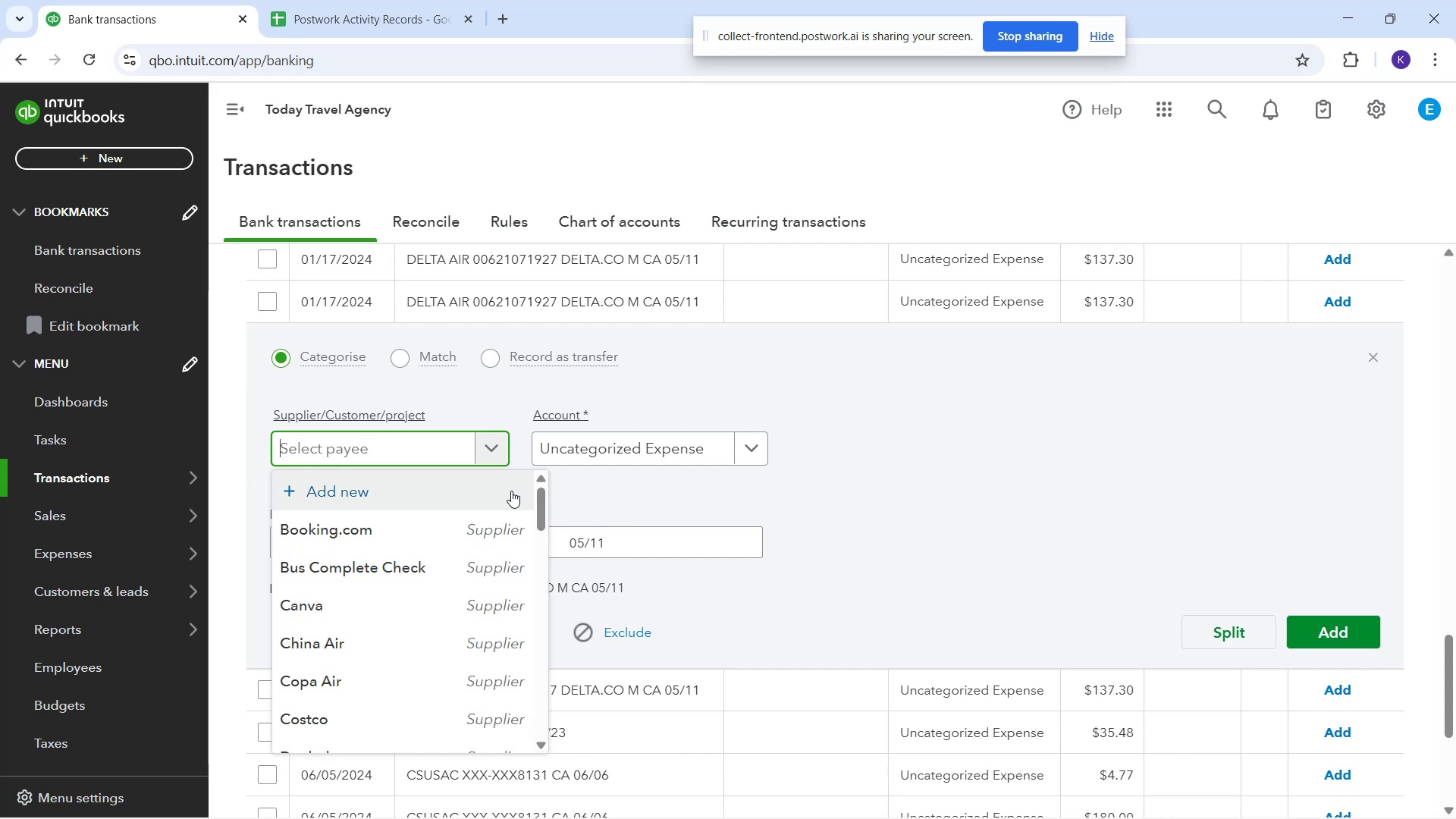 
wait(6.24)
 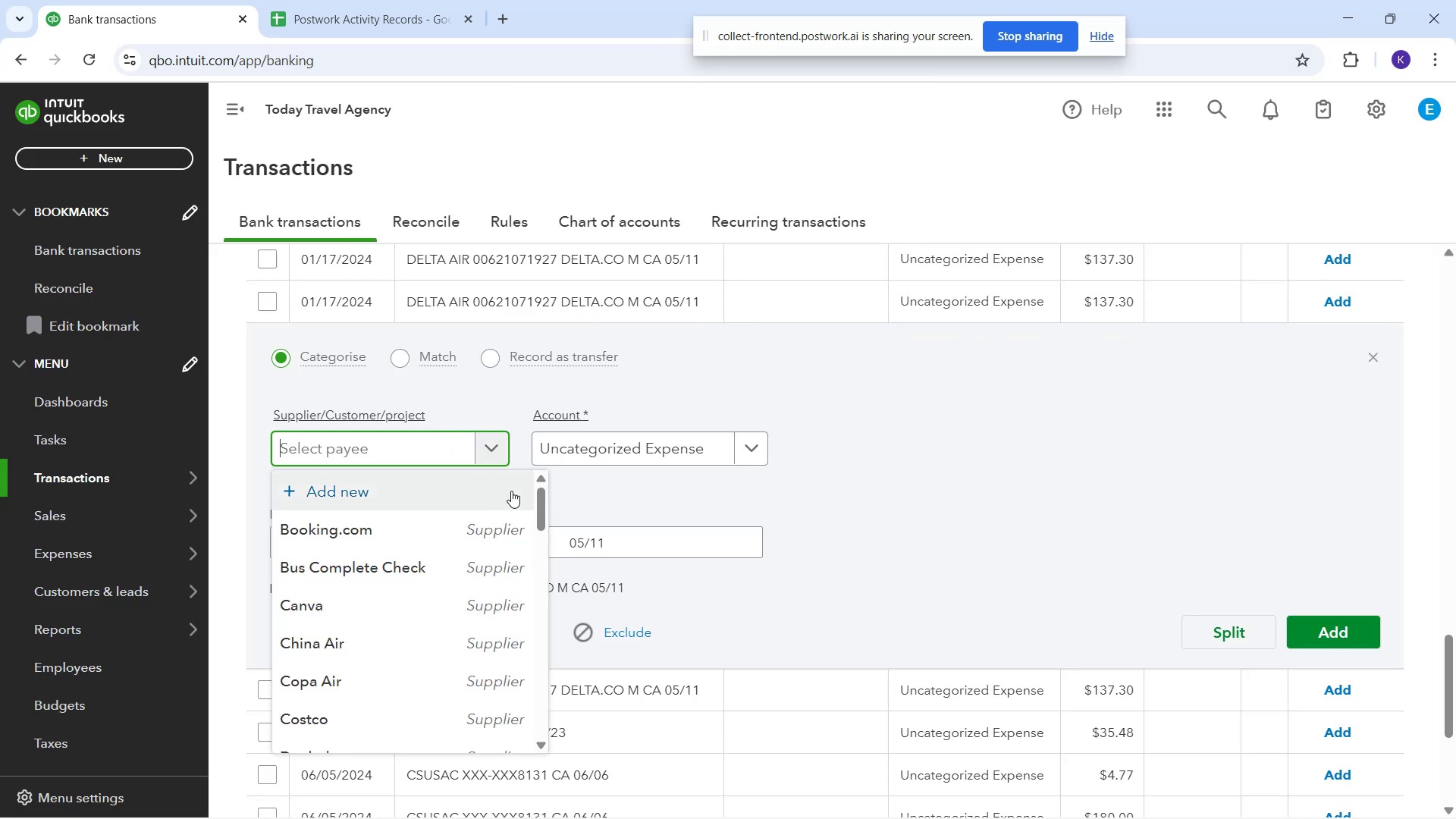 
type(Delta Air)
 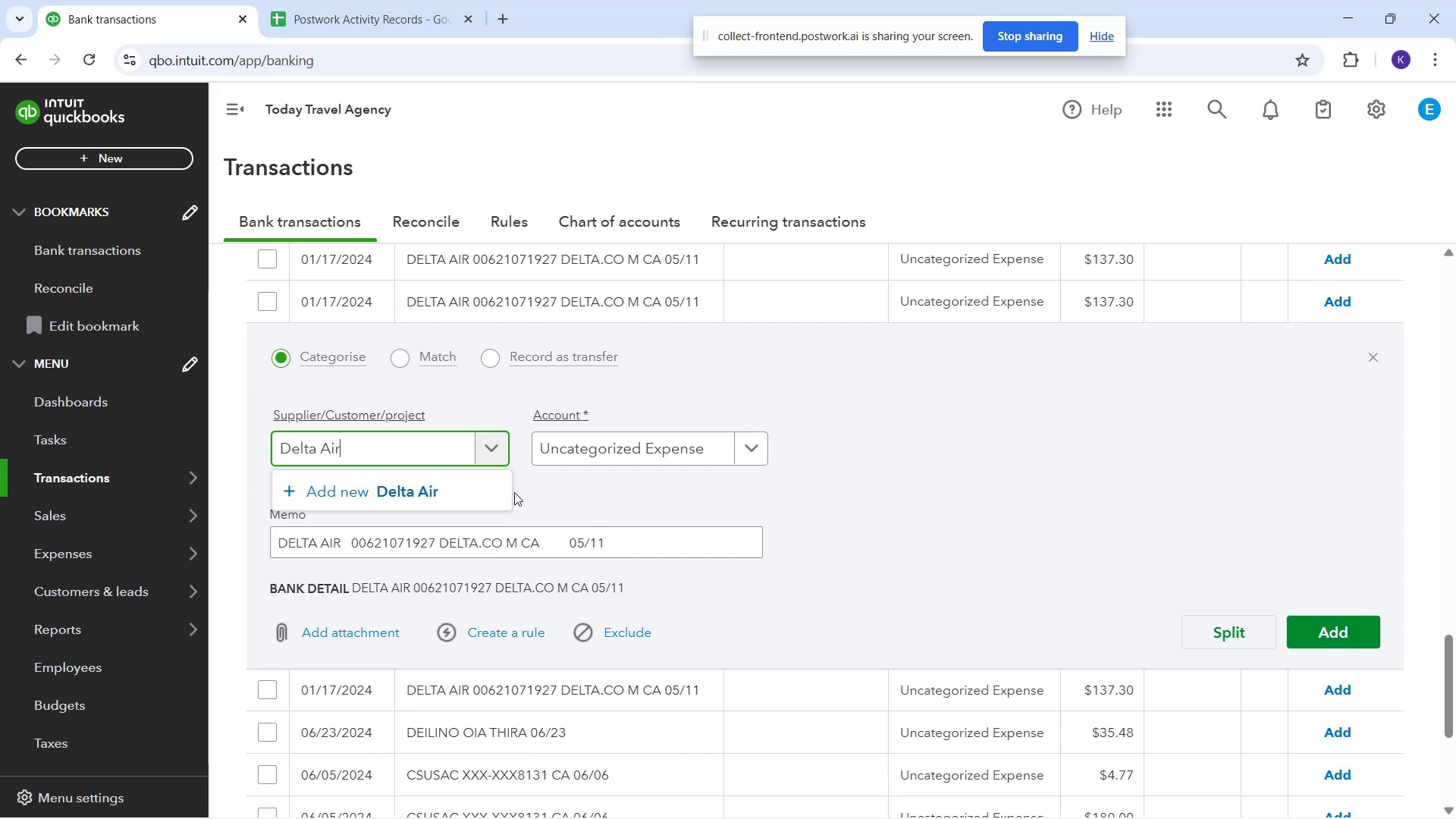 
left_click([488, 498])
 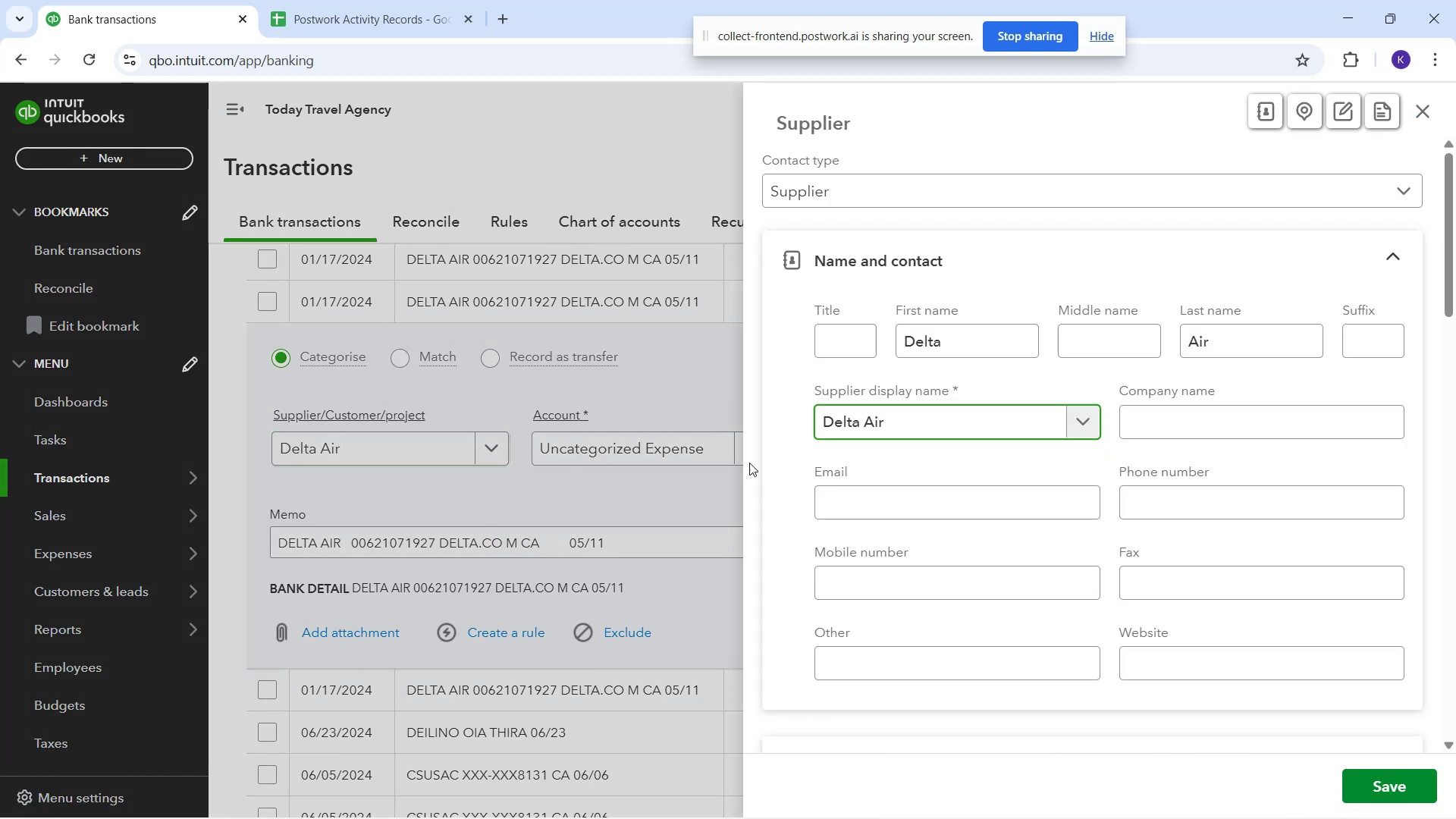 
left_click_drag(start_coordinate=[1430, 817], to_coordinate=[1426, 814])
 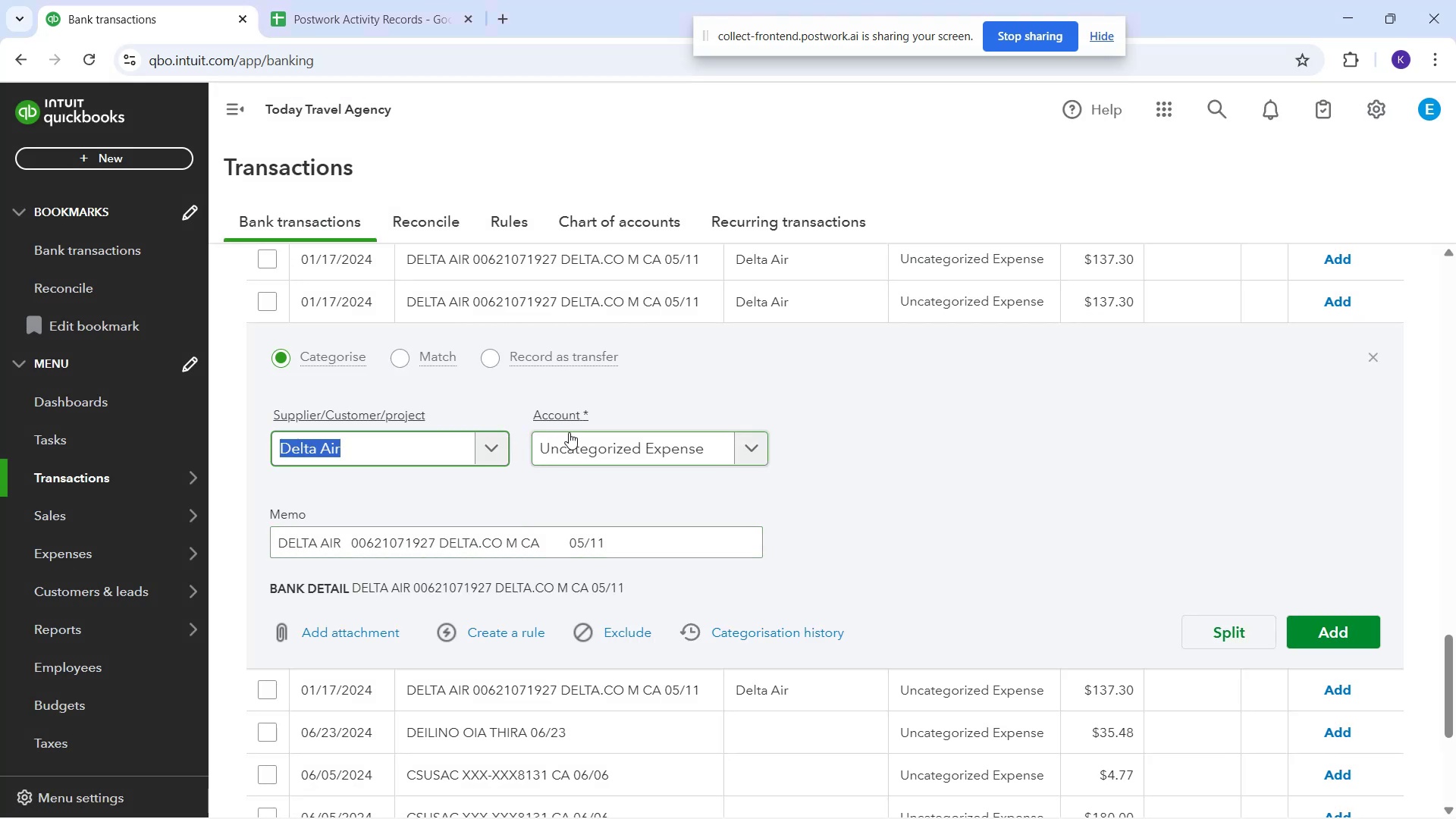 
wait(7.22)
 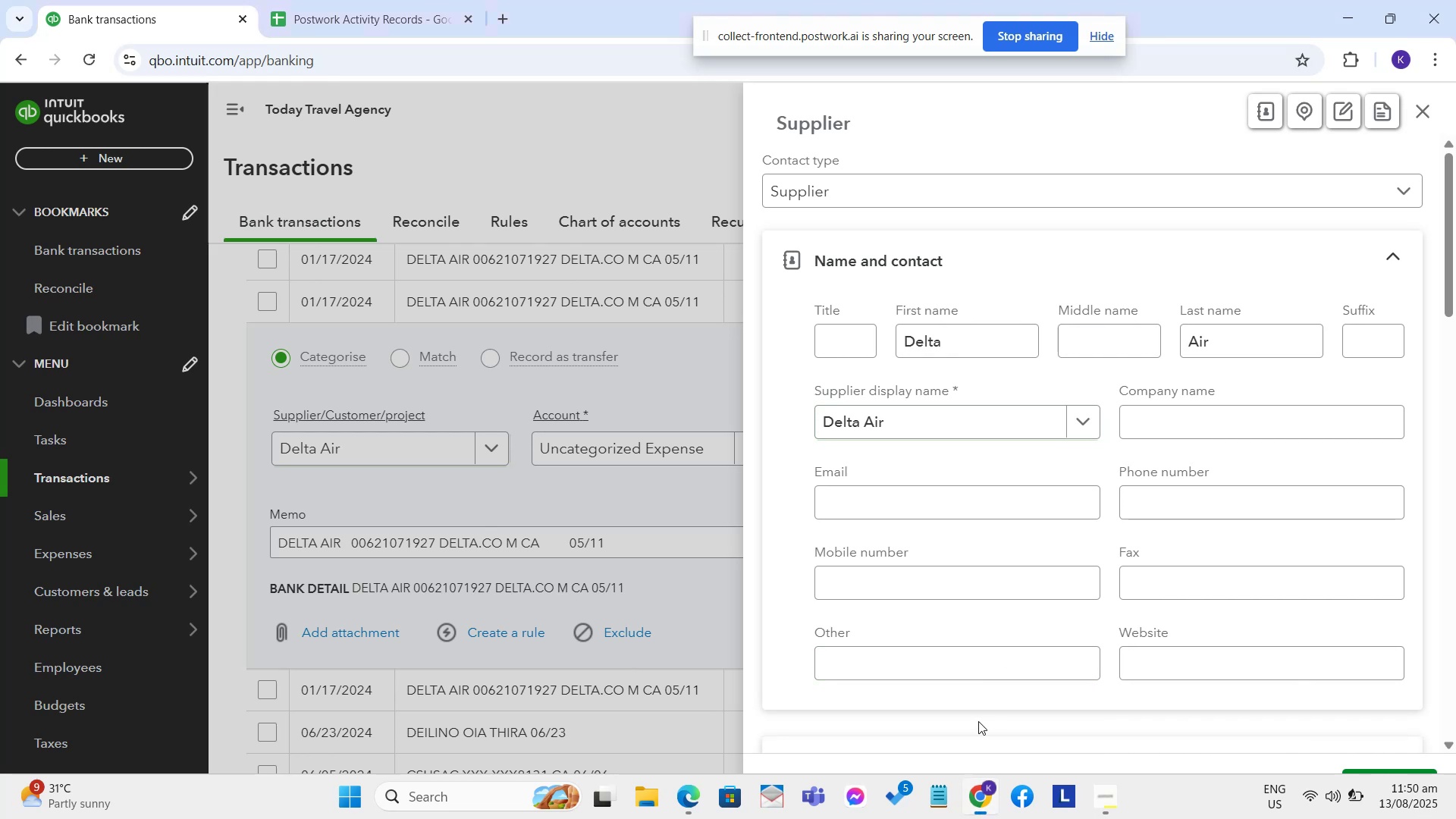 
left_click([602, 542])
 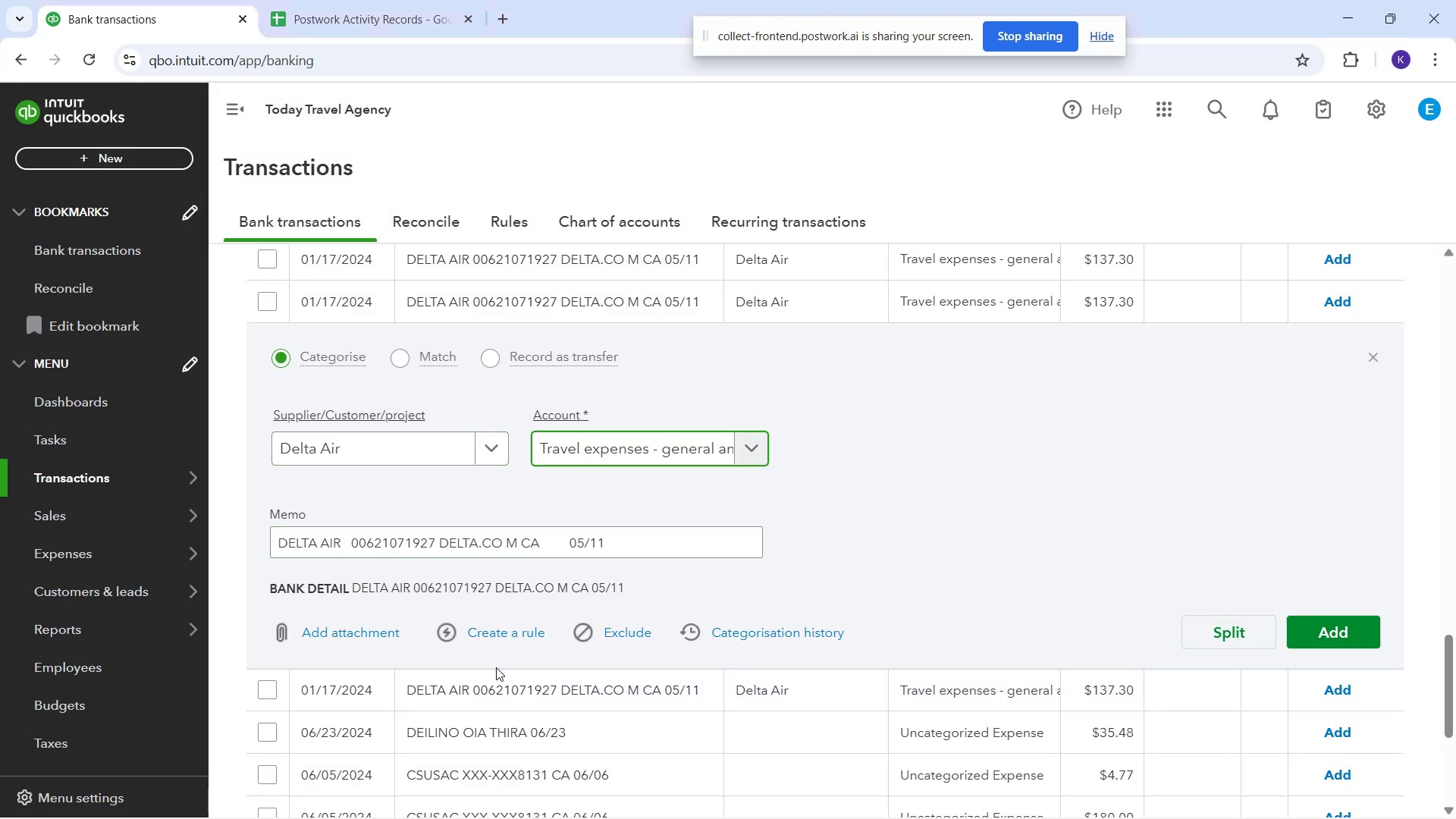 
left_click([487, 638])
 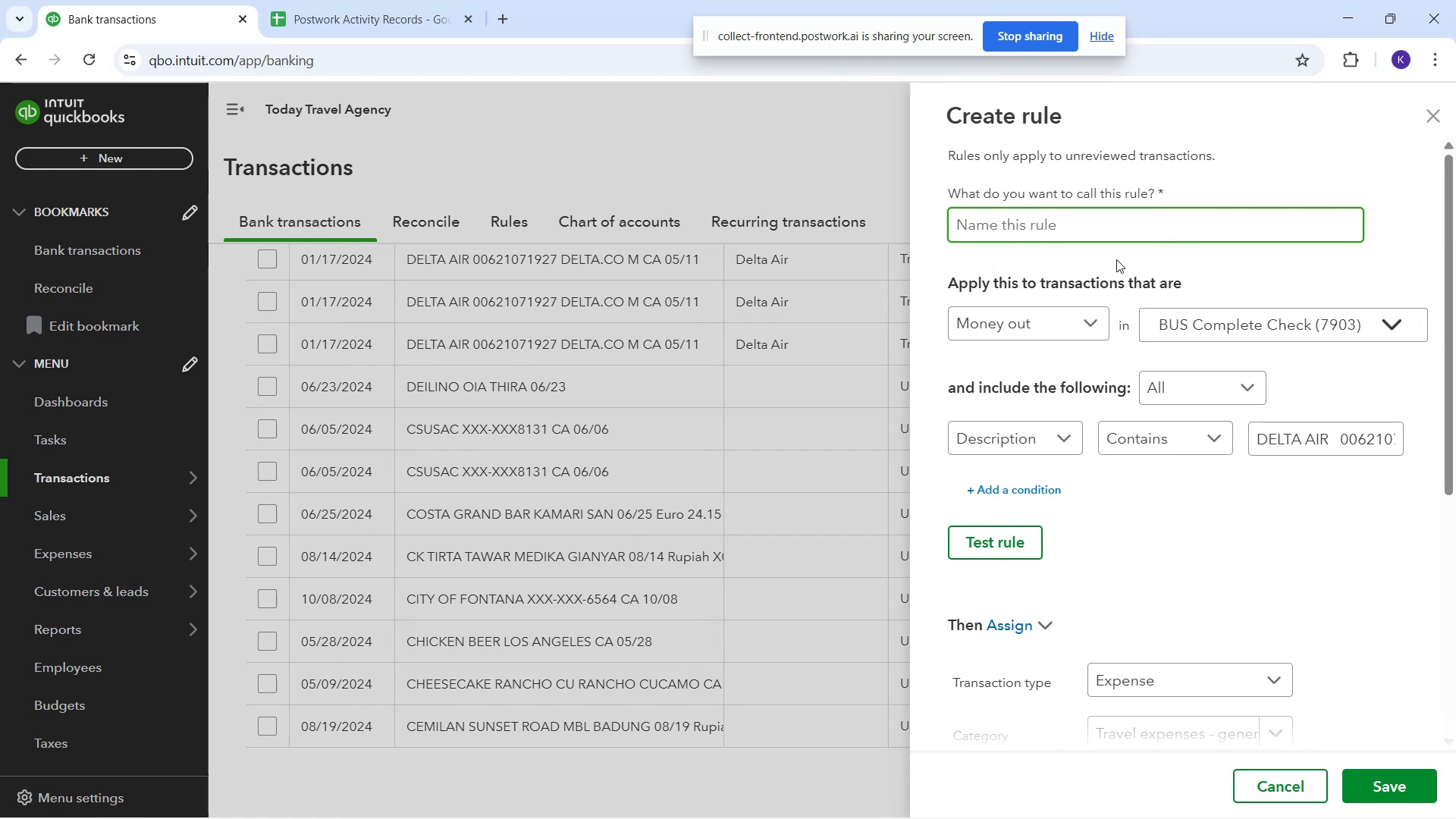 
type(DElta)
key(Backspace)
key(Backspace)
key(Backspace)
key(Backspace)
type(elat)
key(Backspace)
key(Backspace)
type(ta)
 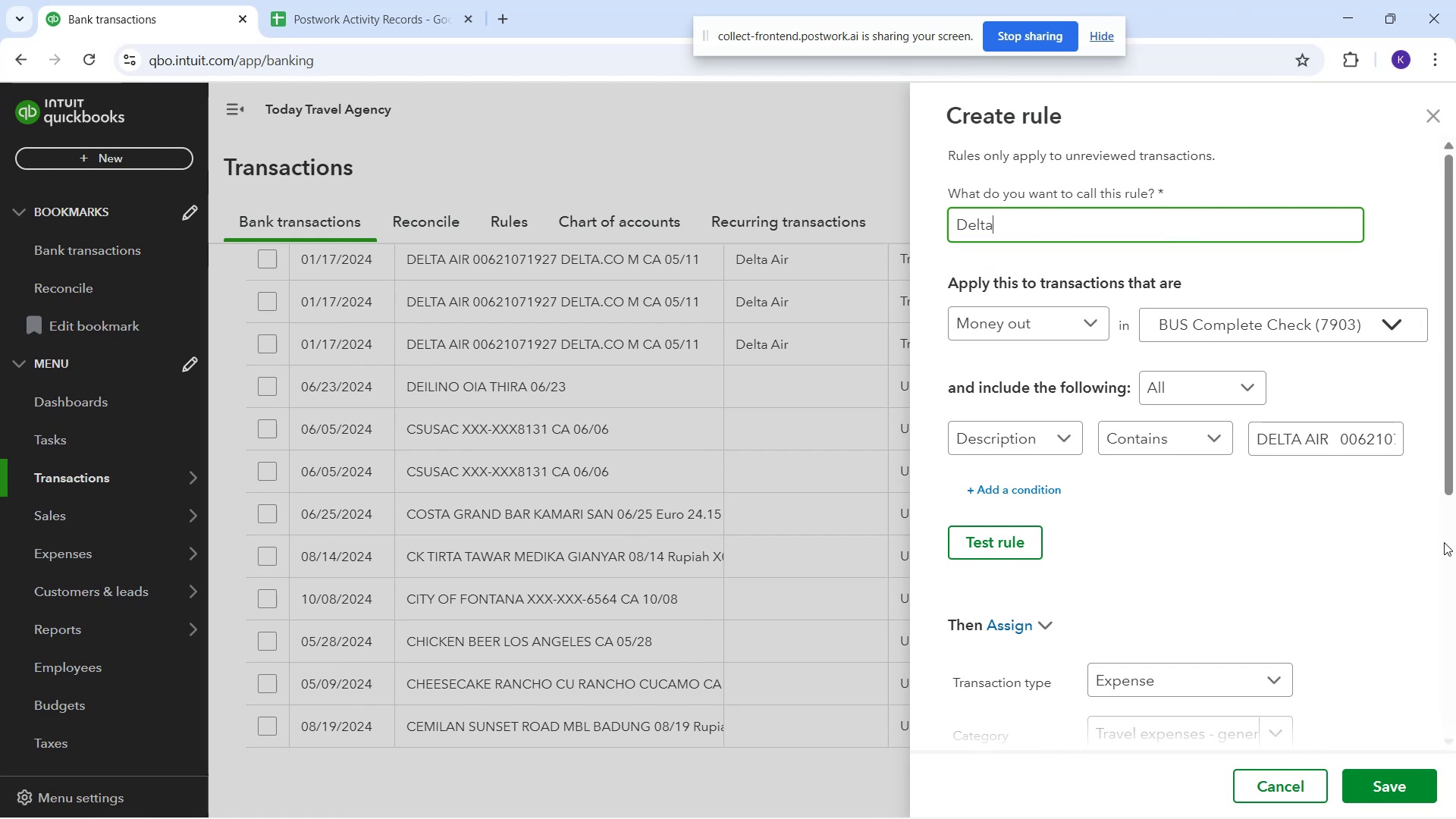 
left_click_drag(start_coordinate=[1335, 435], to_coordinate=[1455, 441])
 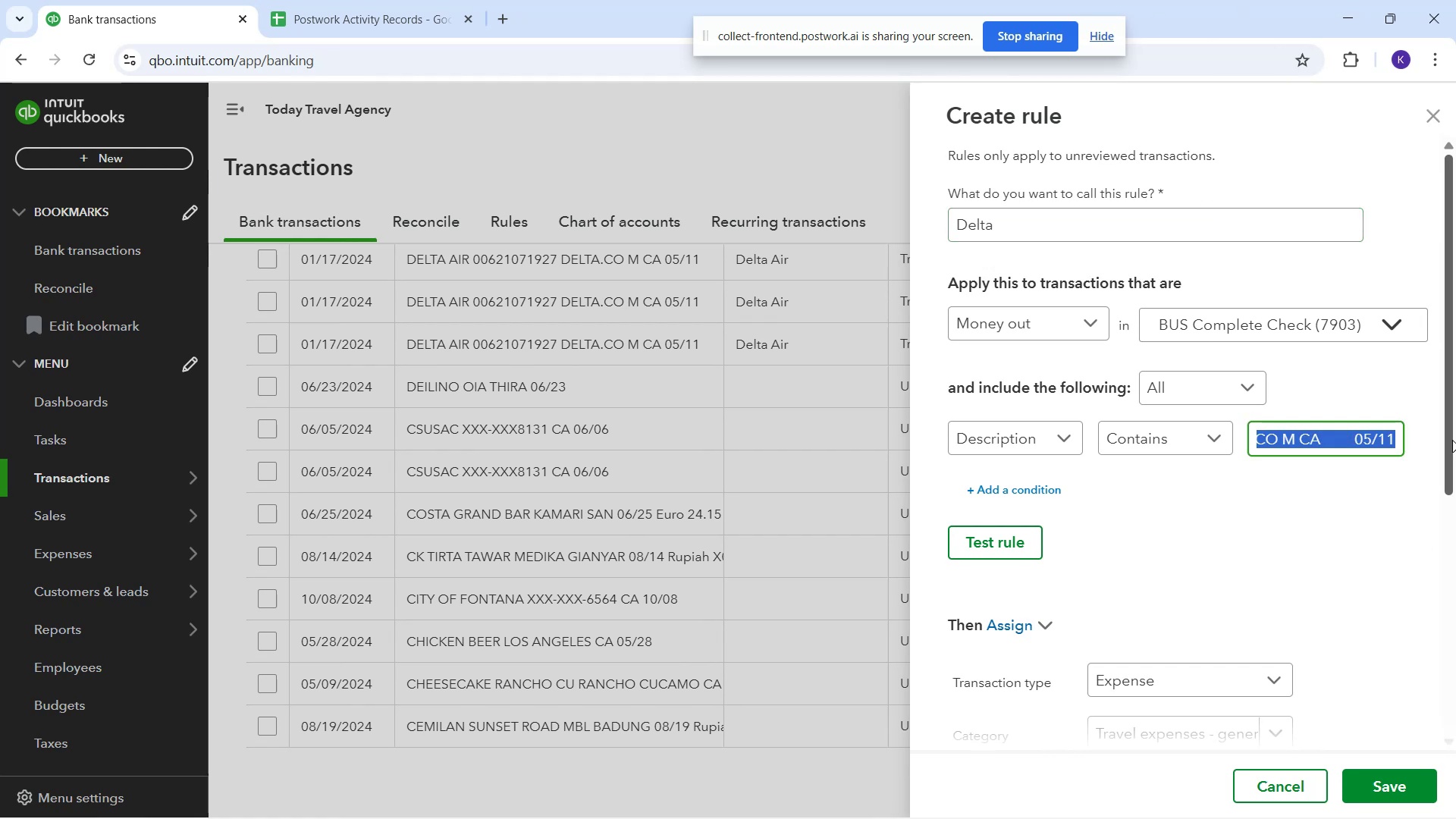 
key(Backspace)
 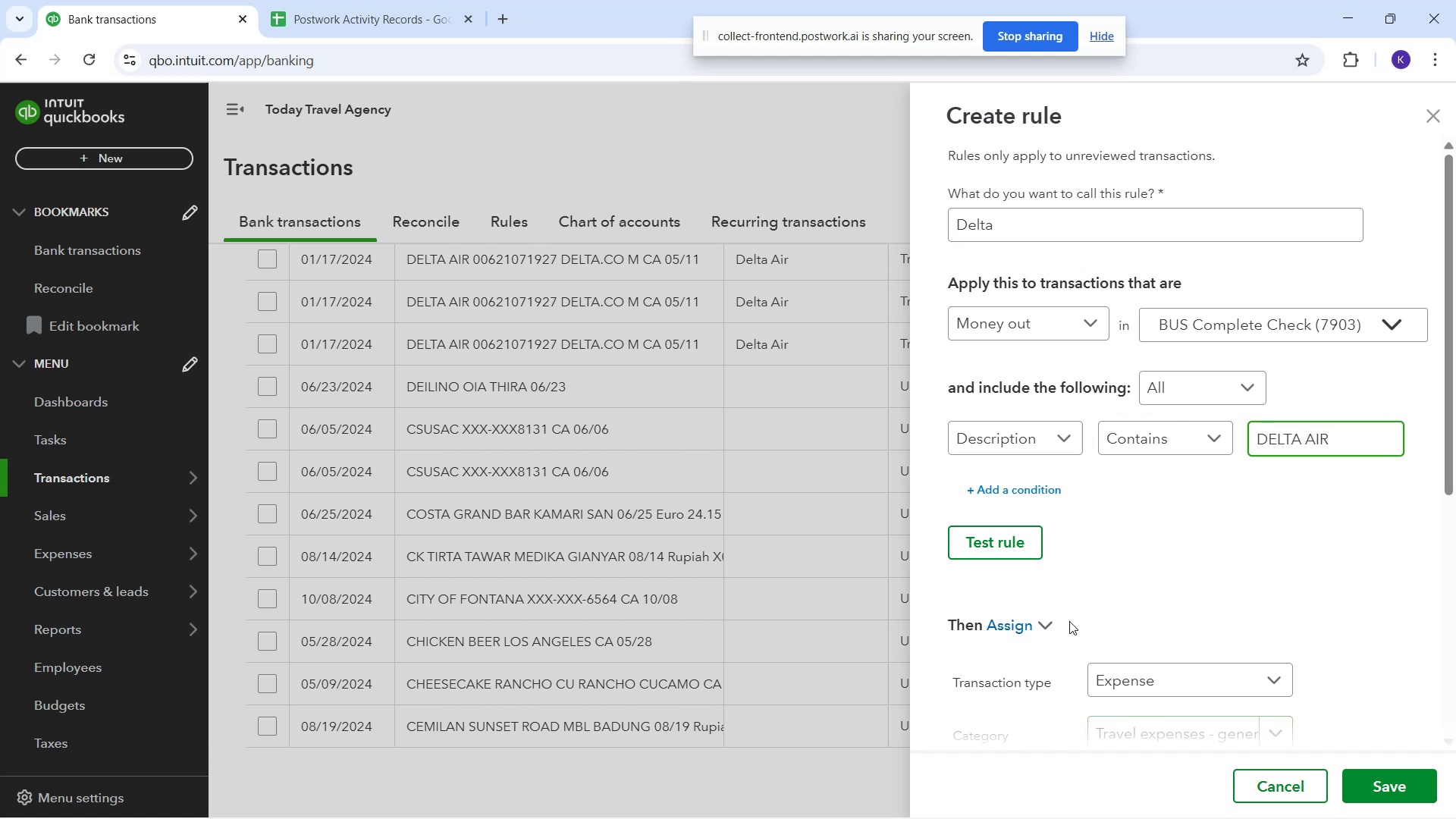 
left_click([952, 525])
 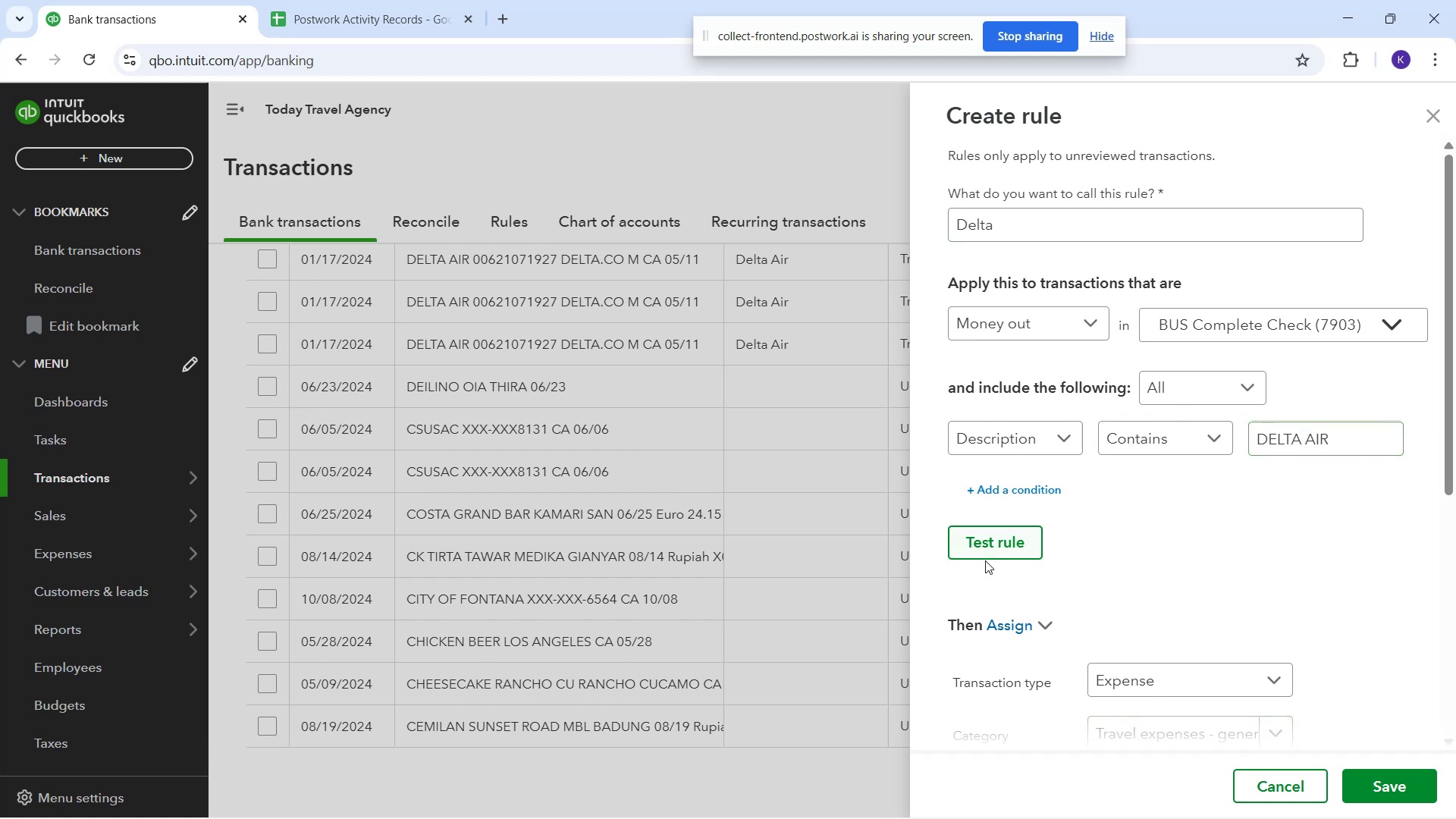 
left_click([984, 546])
 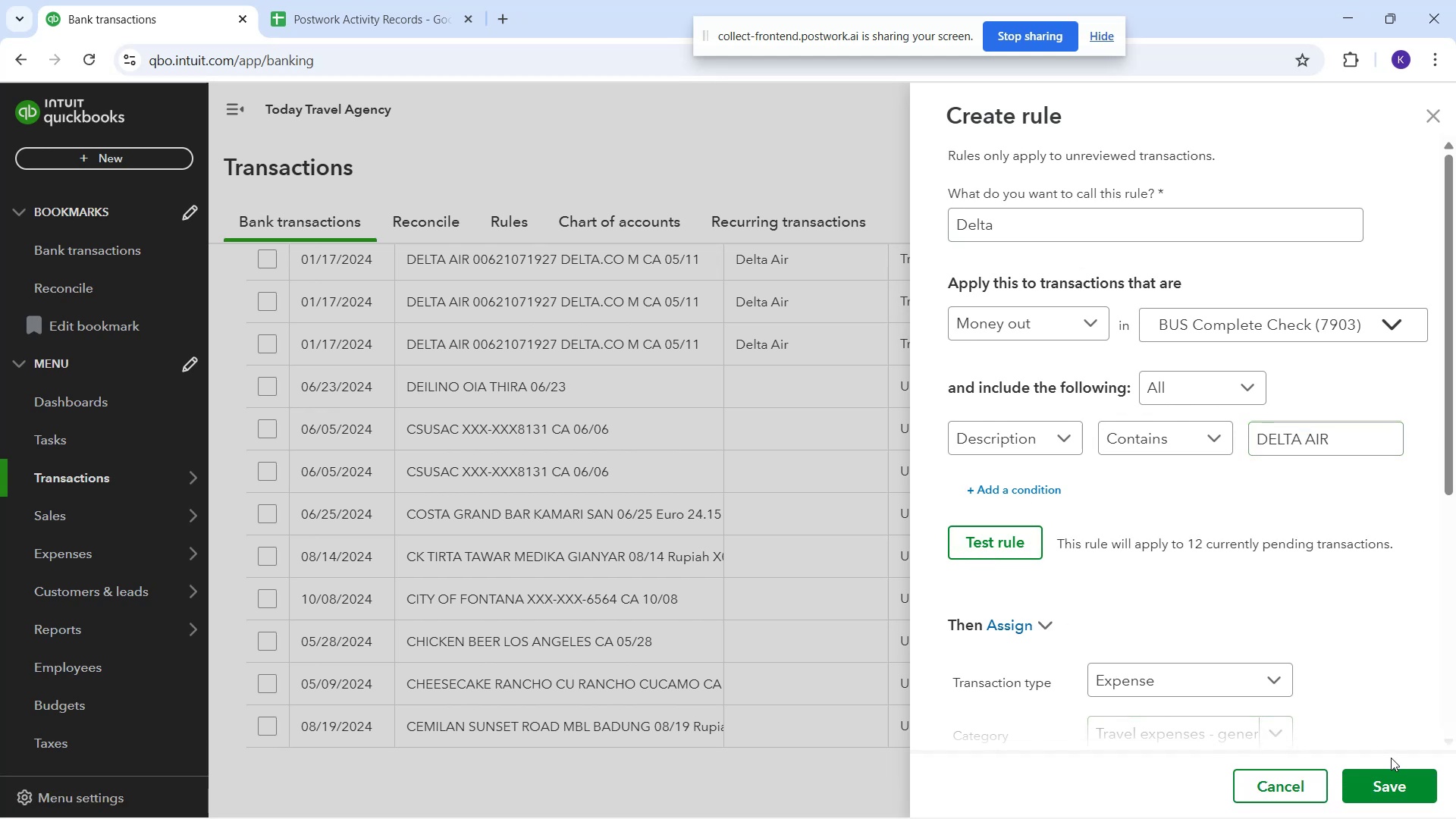 
left_click([1396, 781])
 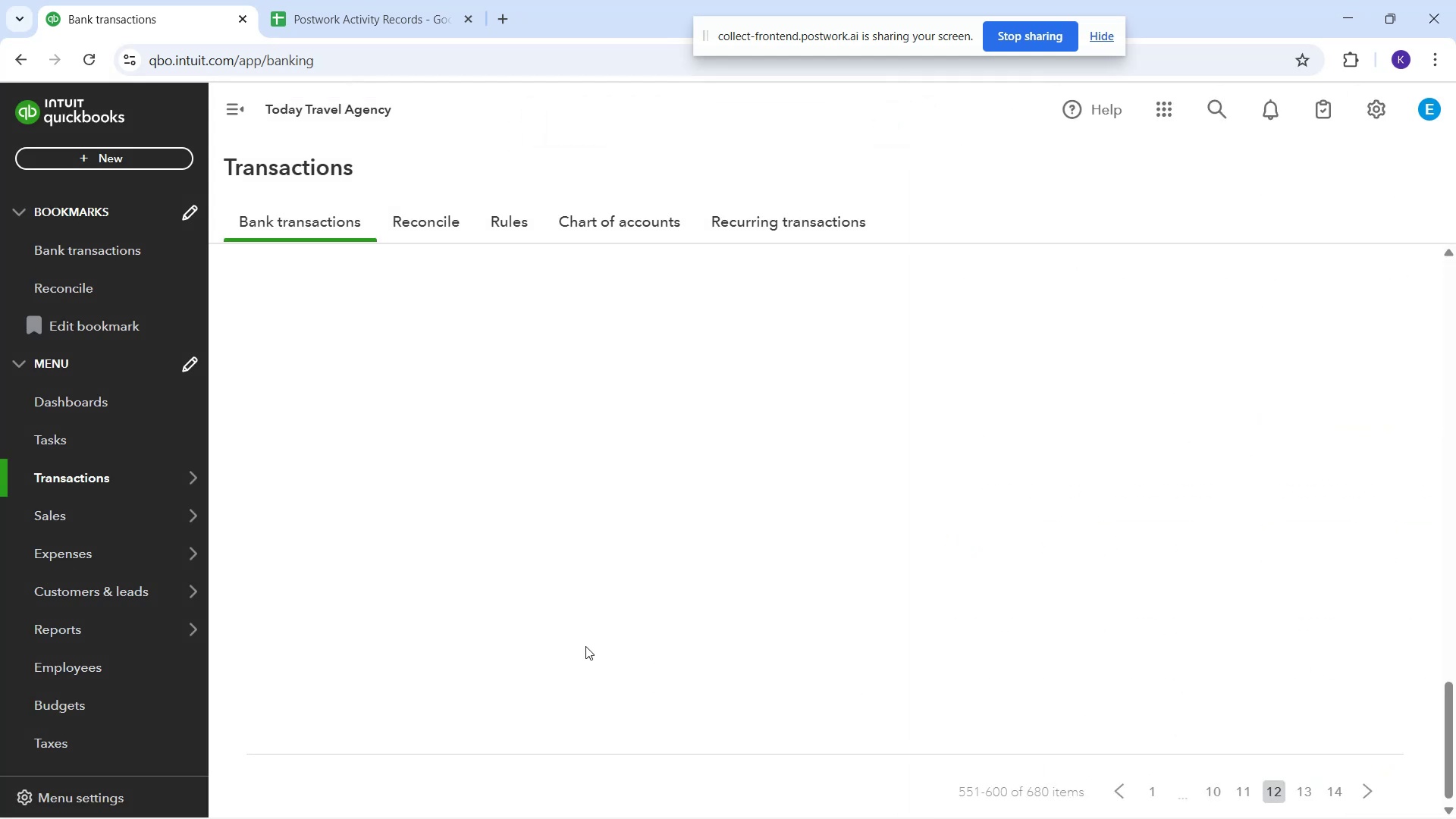 
wait(6.69)
 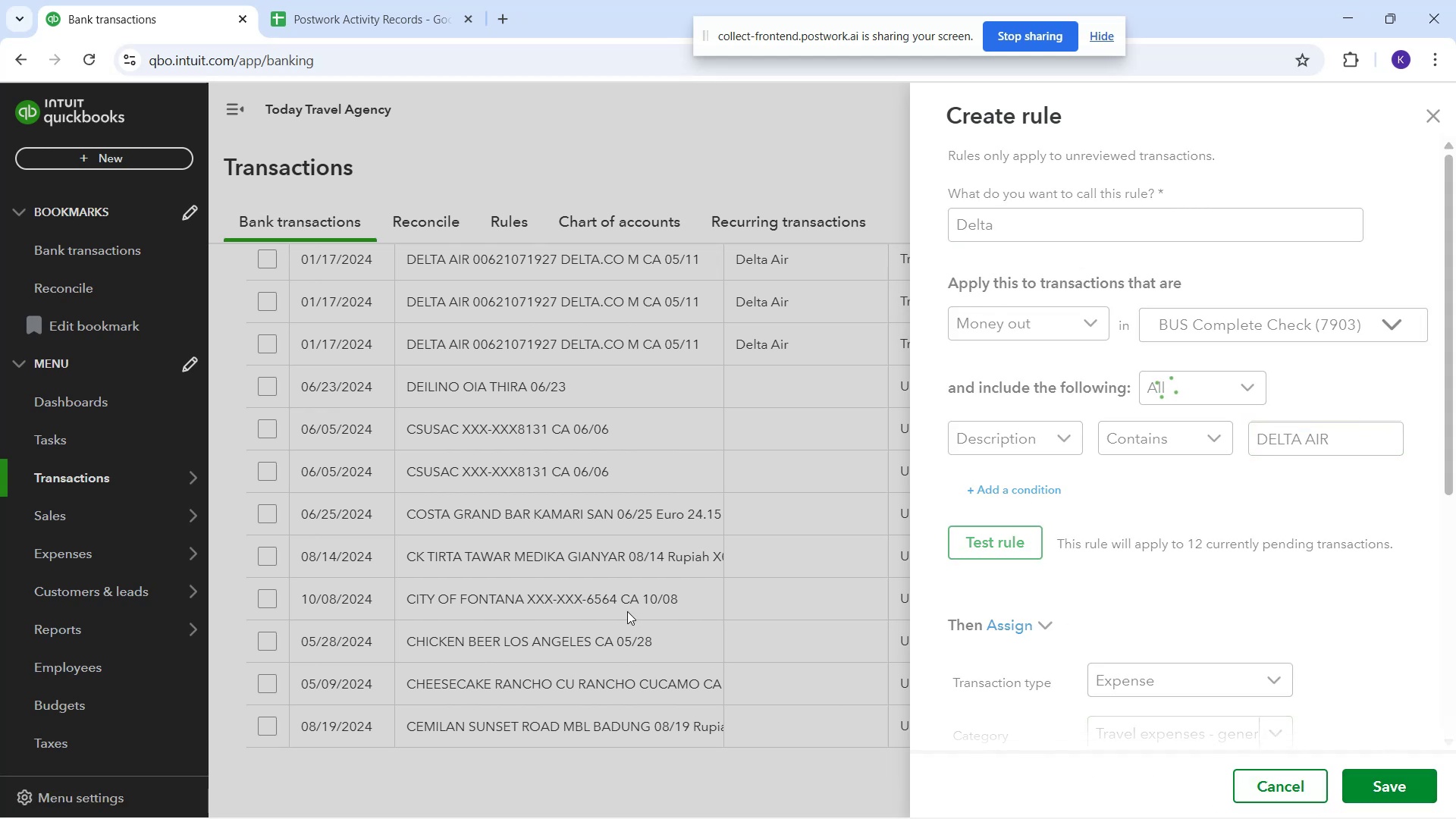 
scroll: coordinate [599, 521], scroll_direction: up, amount: 10.0
 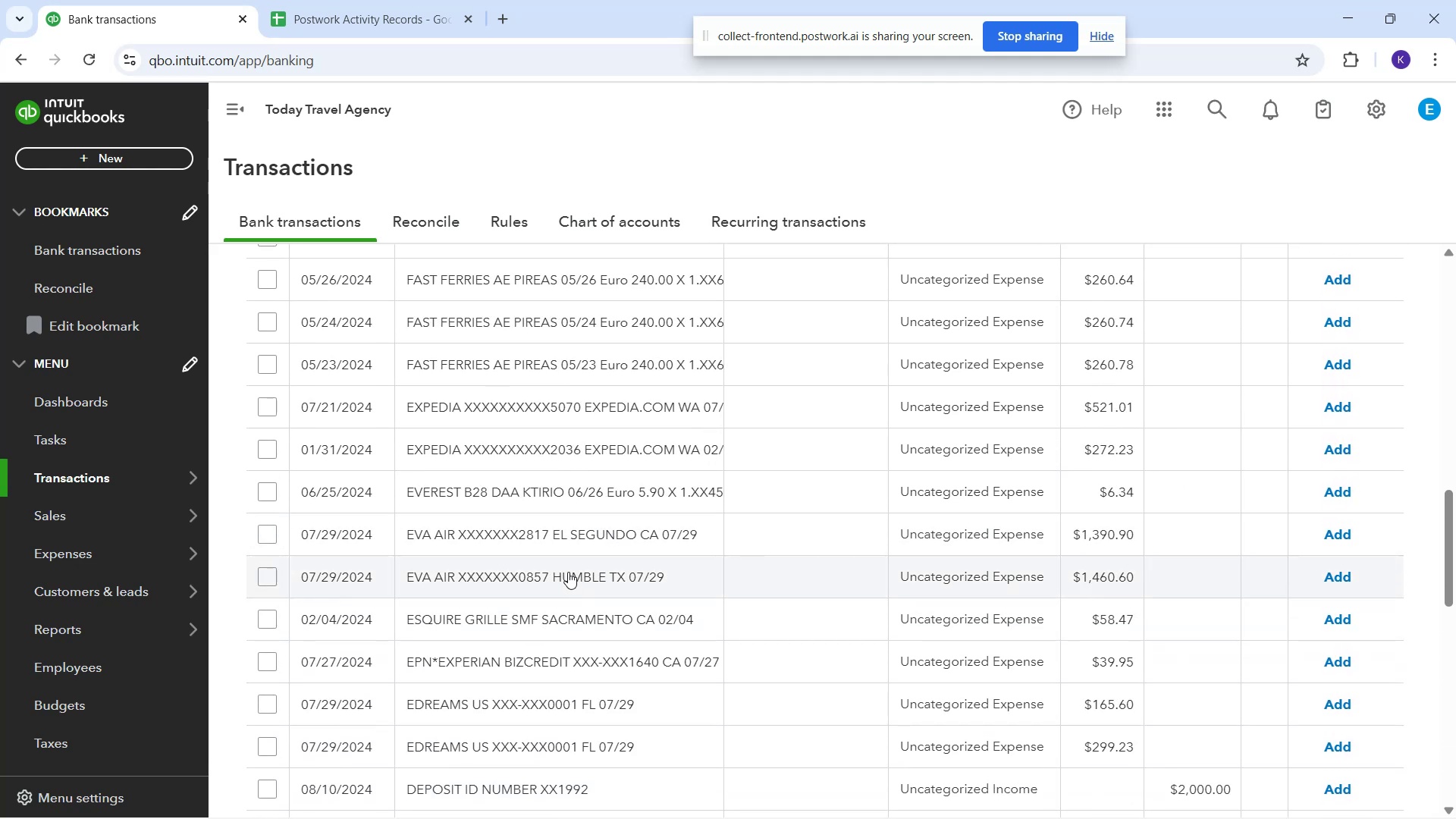 
left_click([560, 538])
 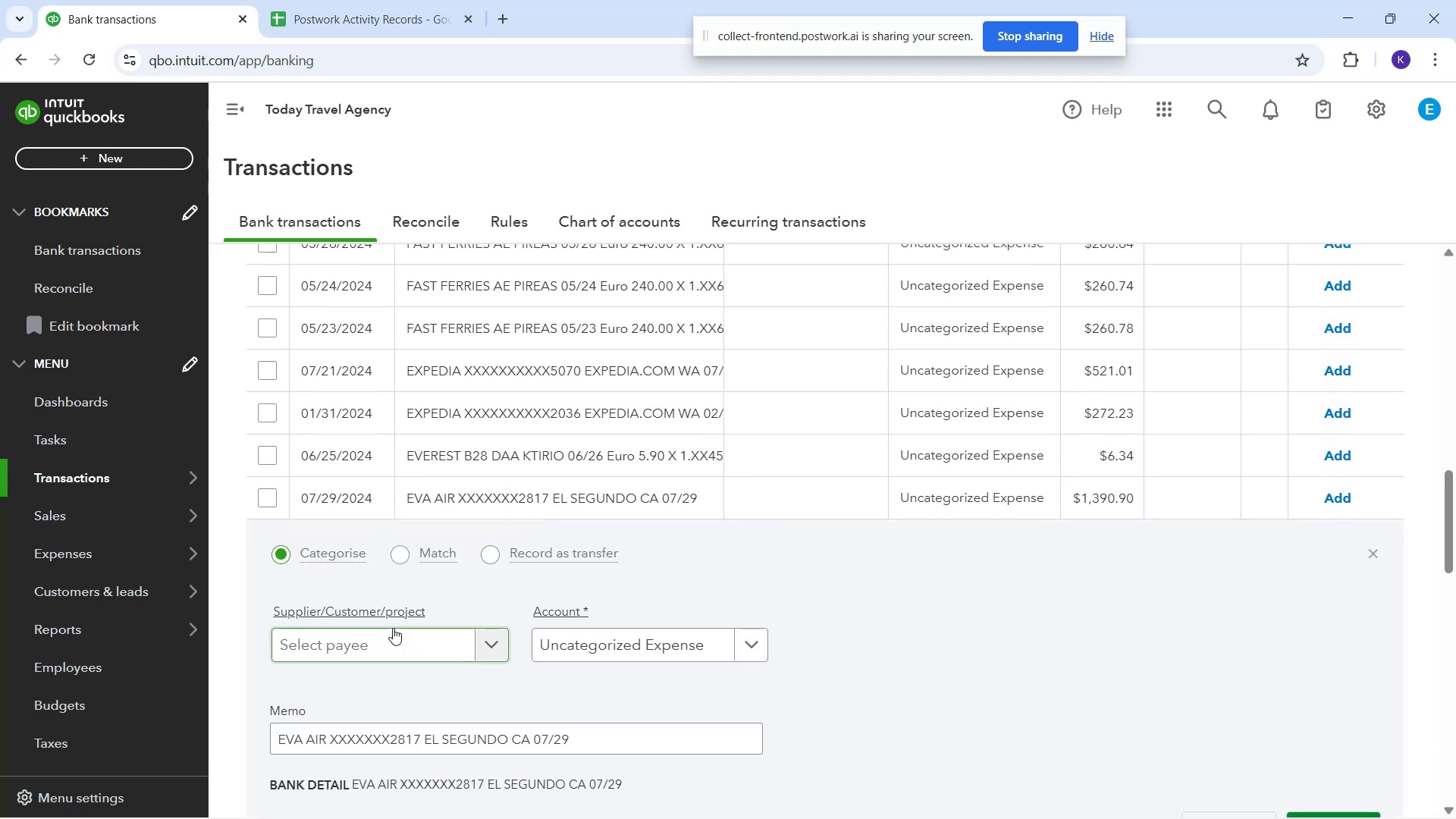 
left_click([406, 645])
 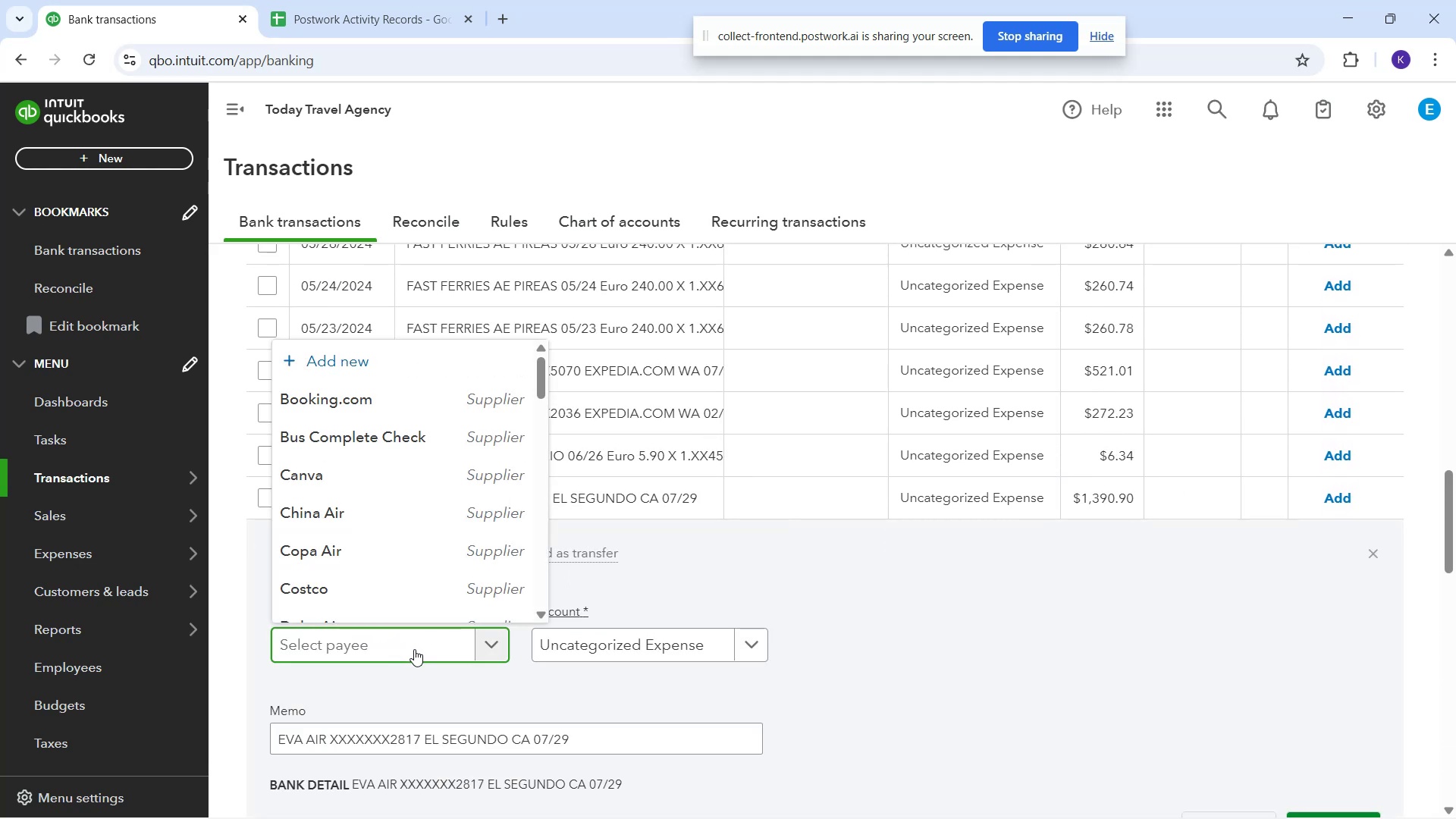 
type(Eva Air)
 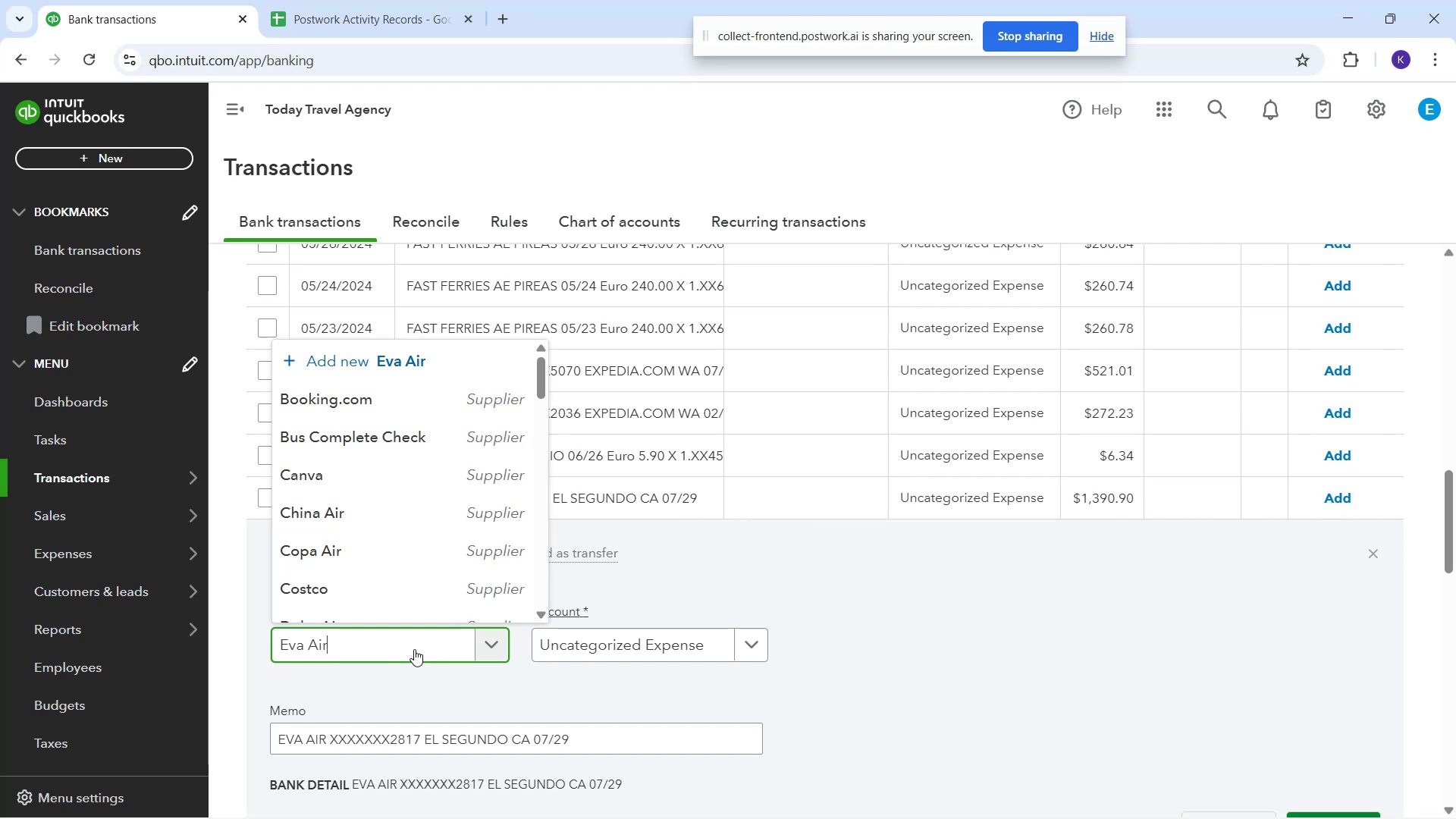 
left_click([402, 612])
 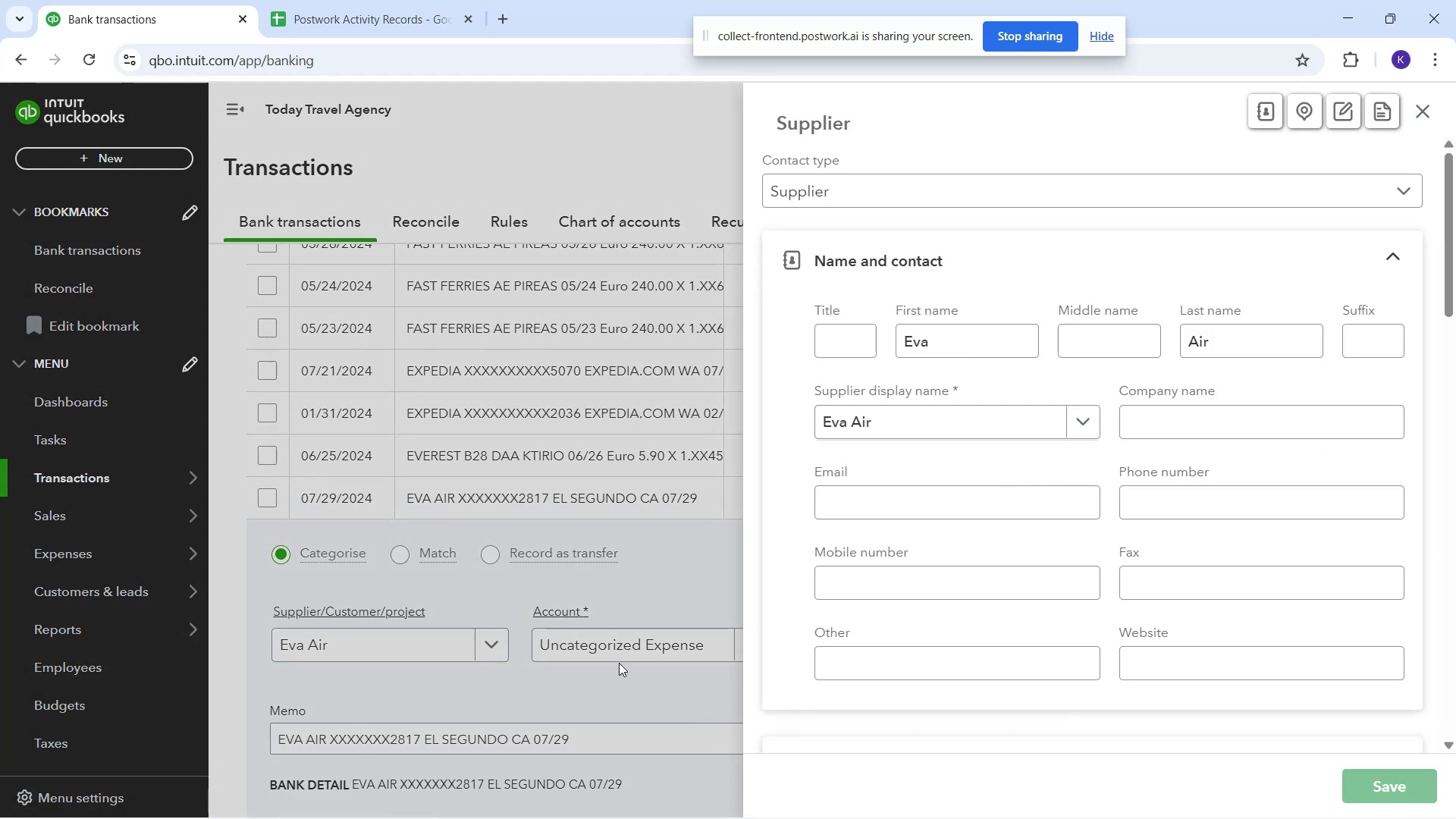 
left_click([599, 651])
 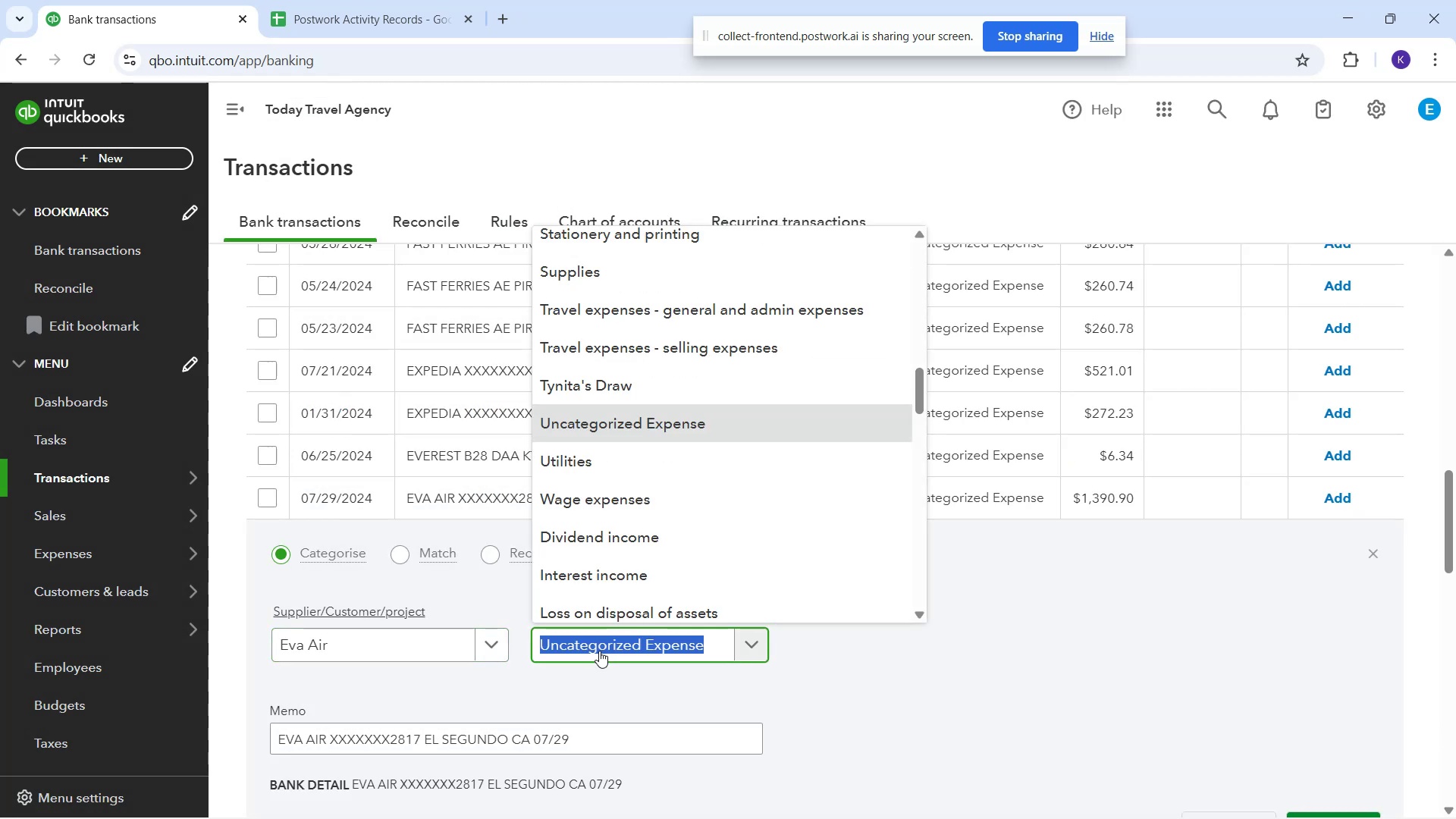 
type(tra)
 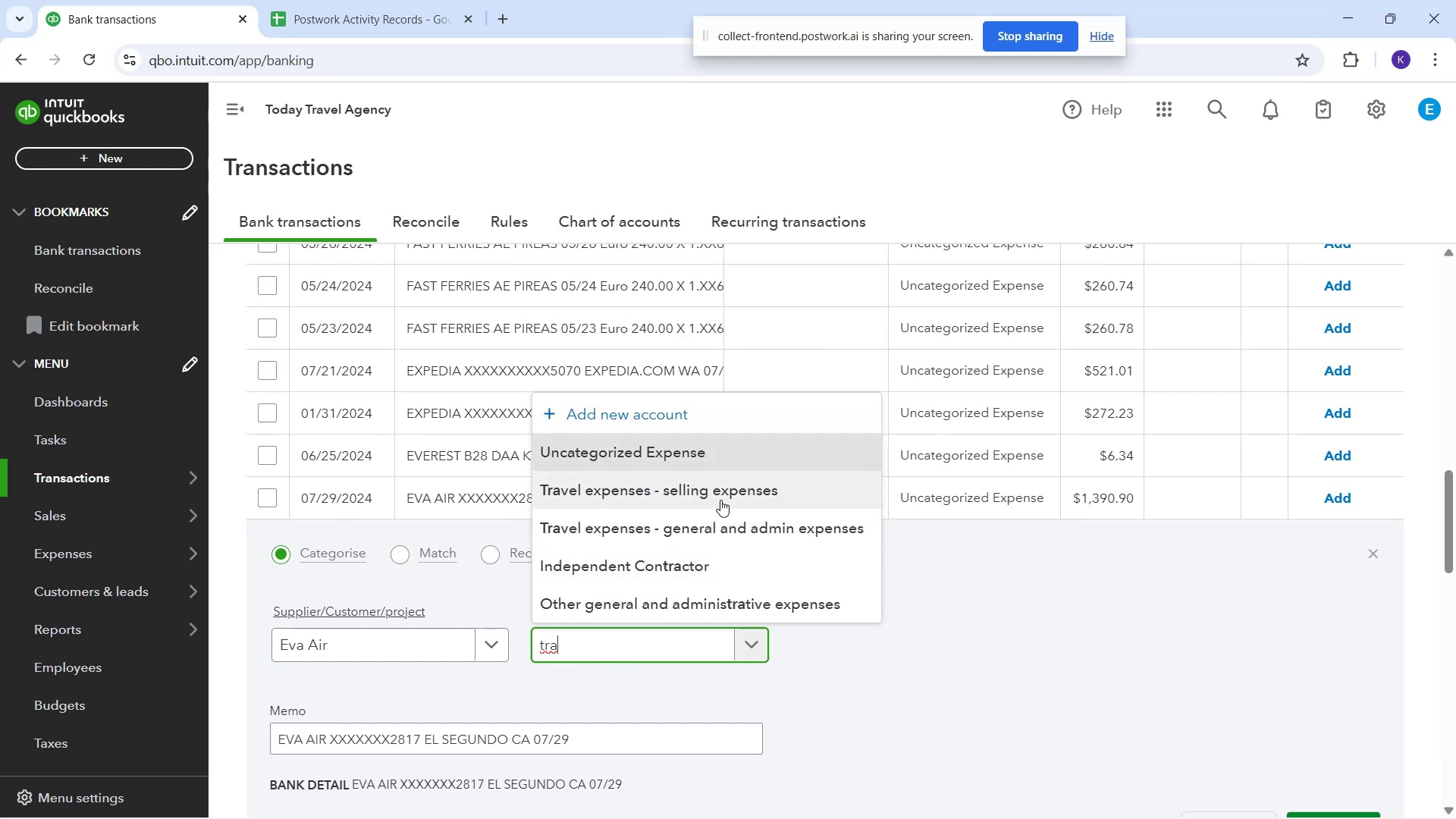 
left_click([731, 520])
 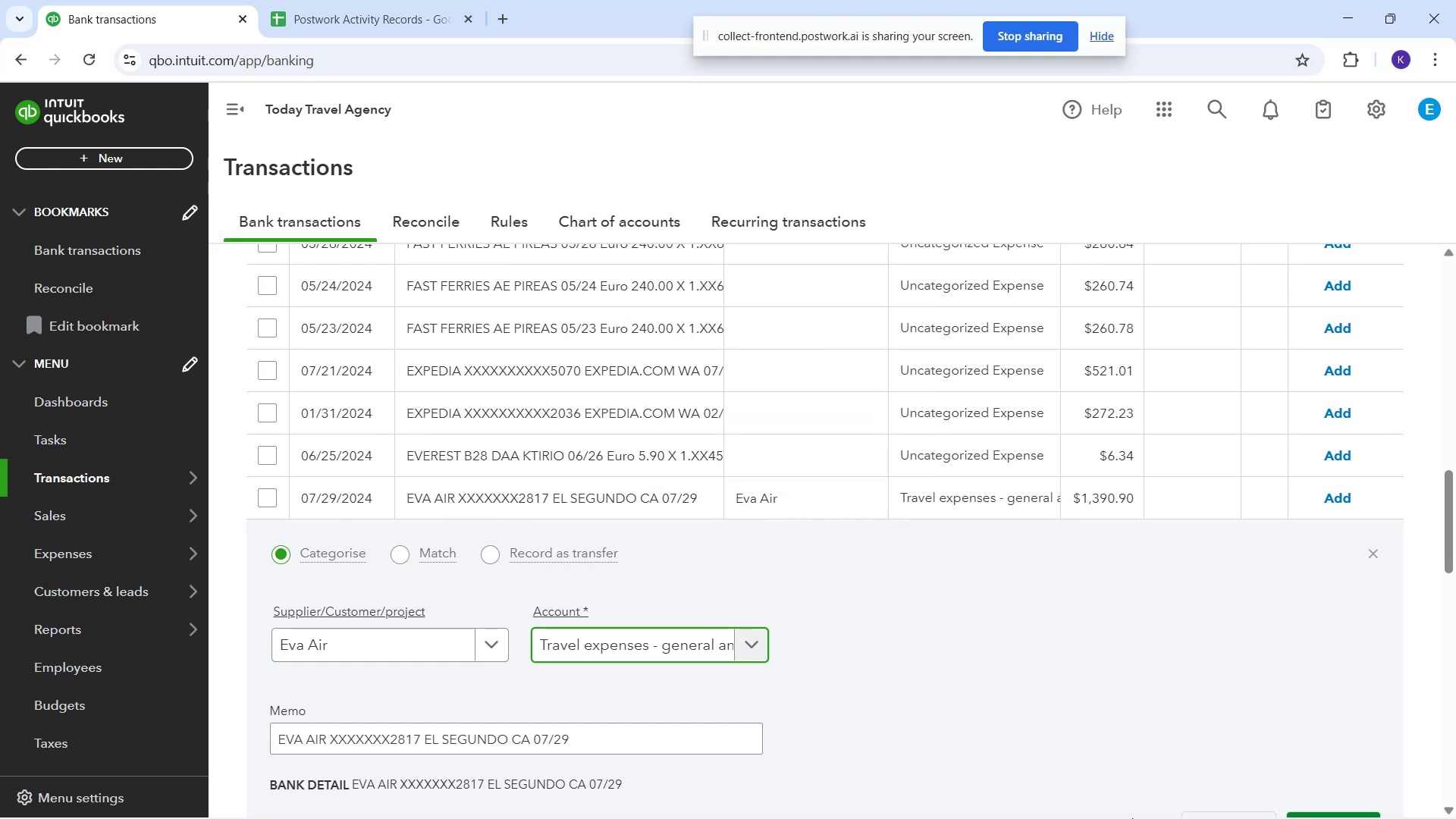 
scroll: coordinate [1175, 748], scroll_direction: down, amount: 1.0
 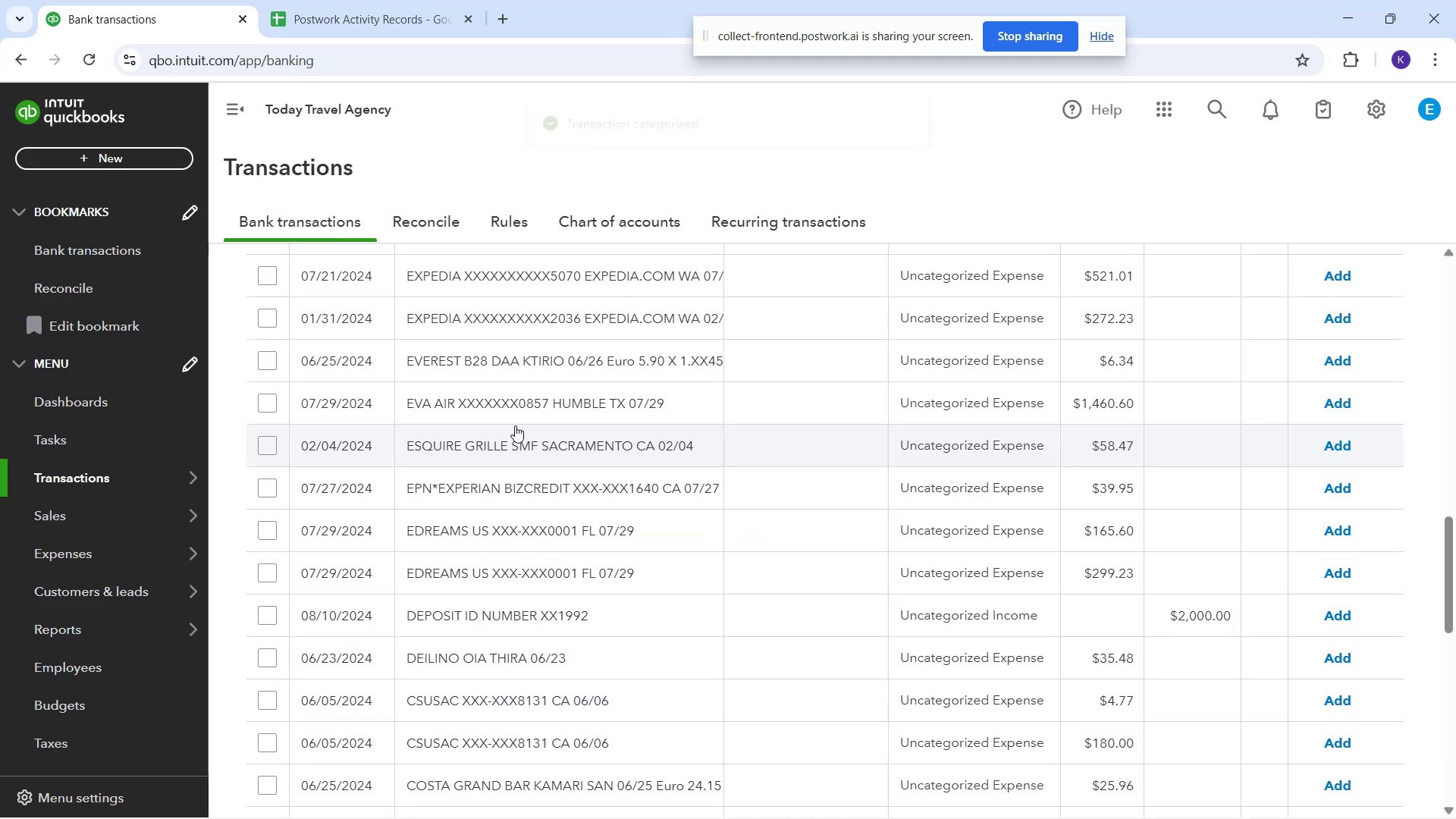 
left_click([517, 410])
 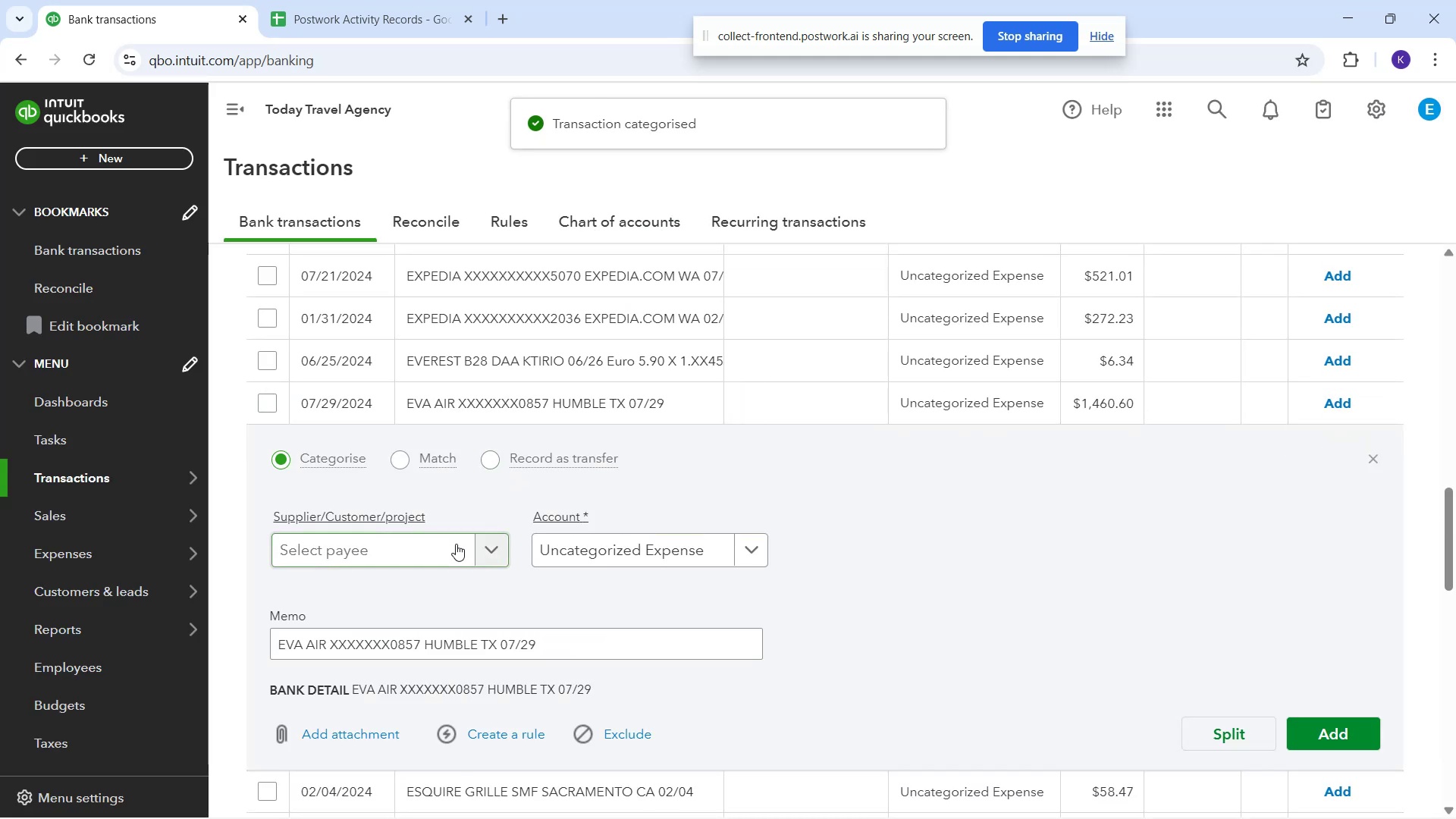 
type(eva)
 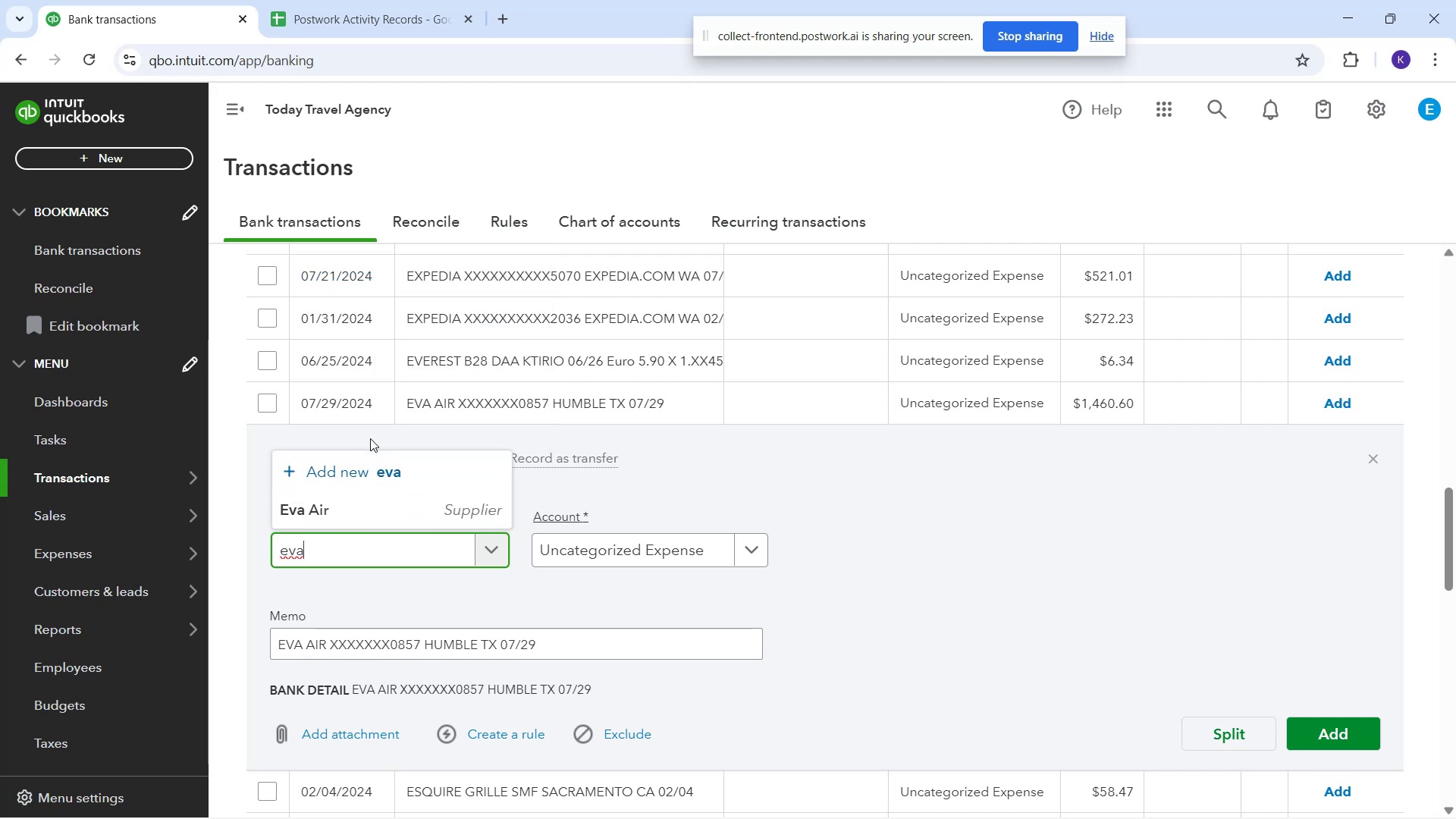 
left_click([404, 508])
 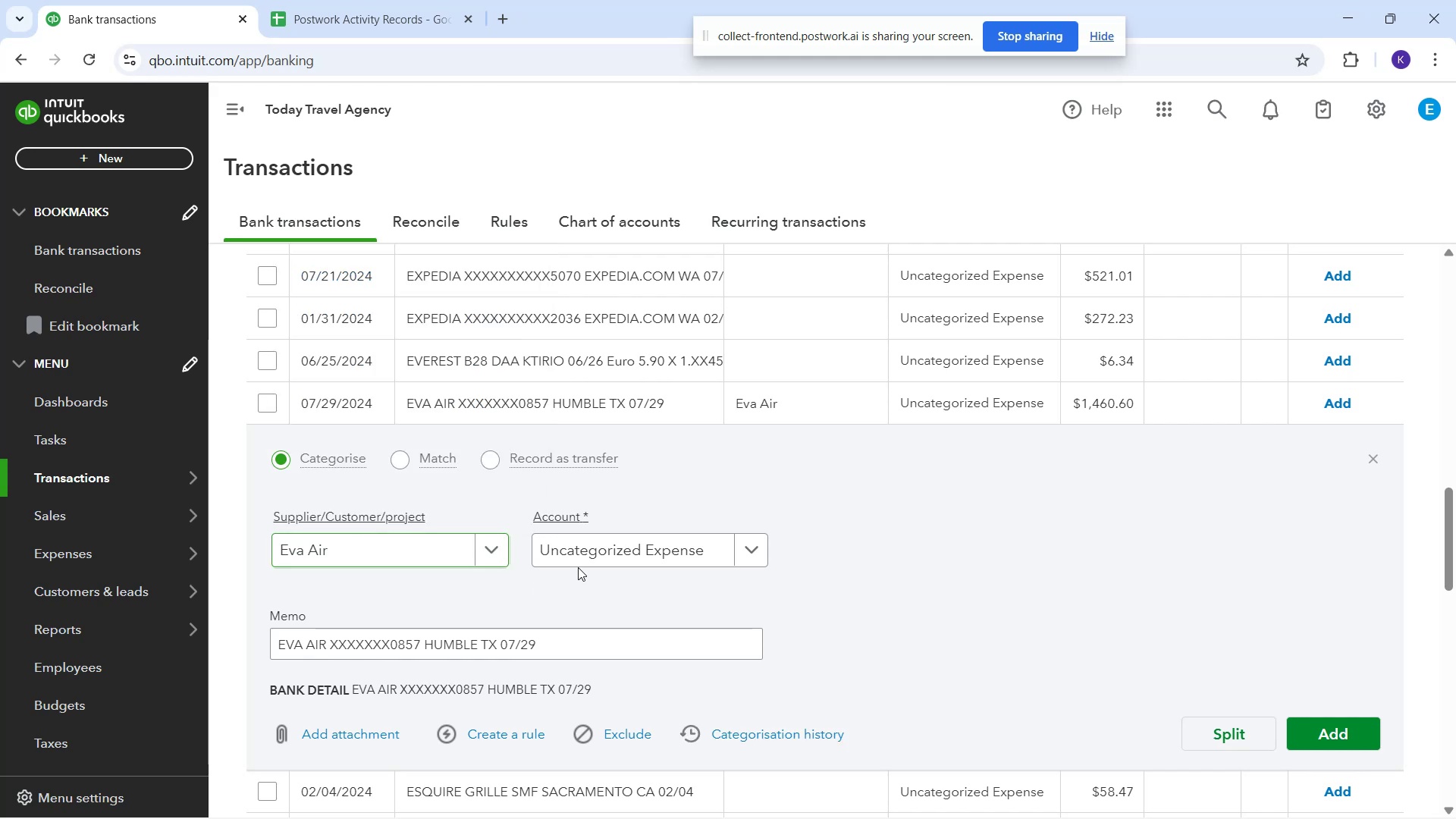 
key(T)
 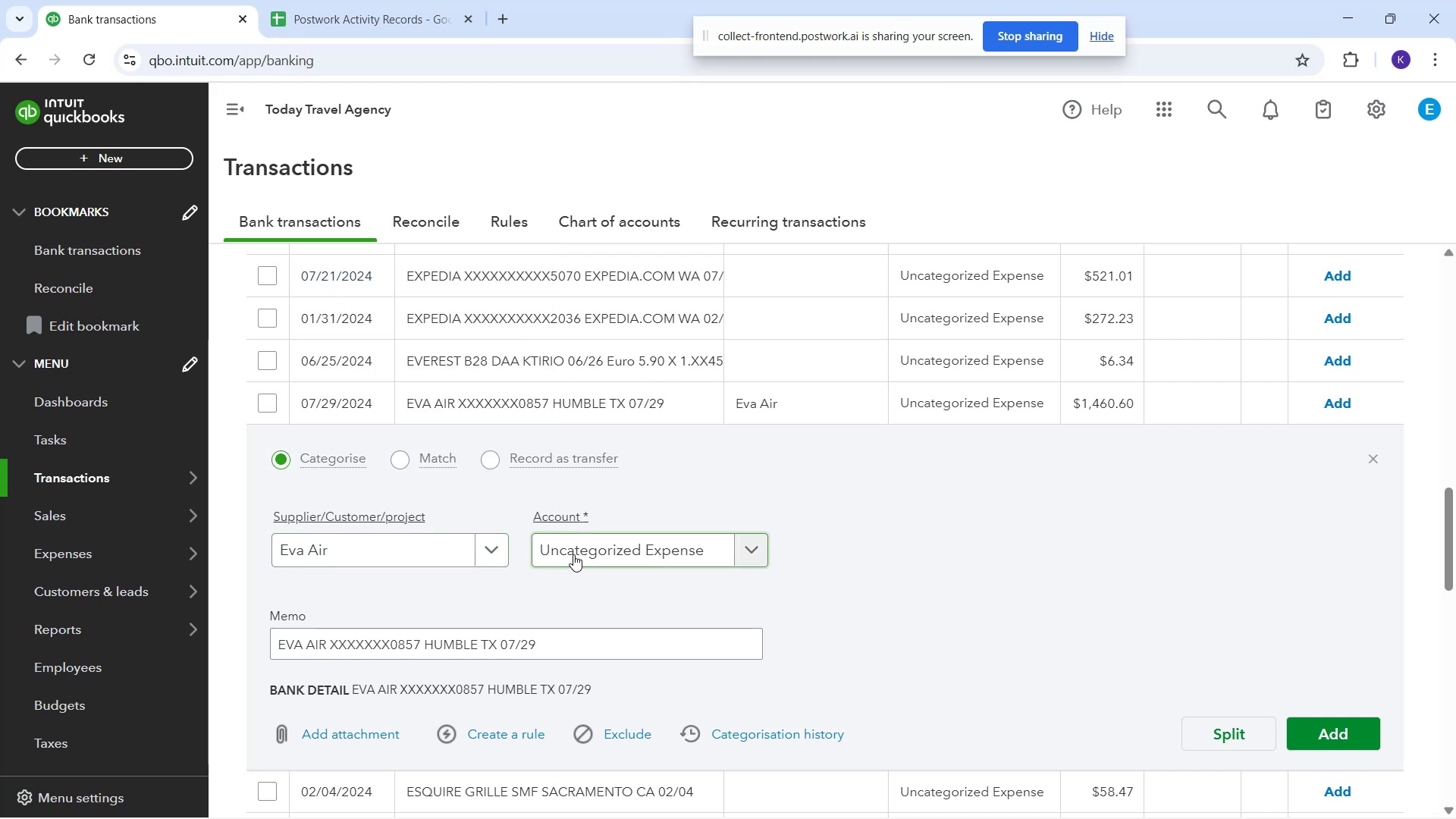 
left_click([573, 554])
 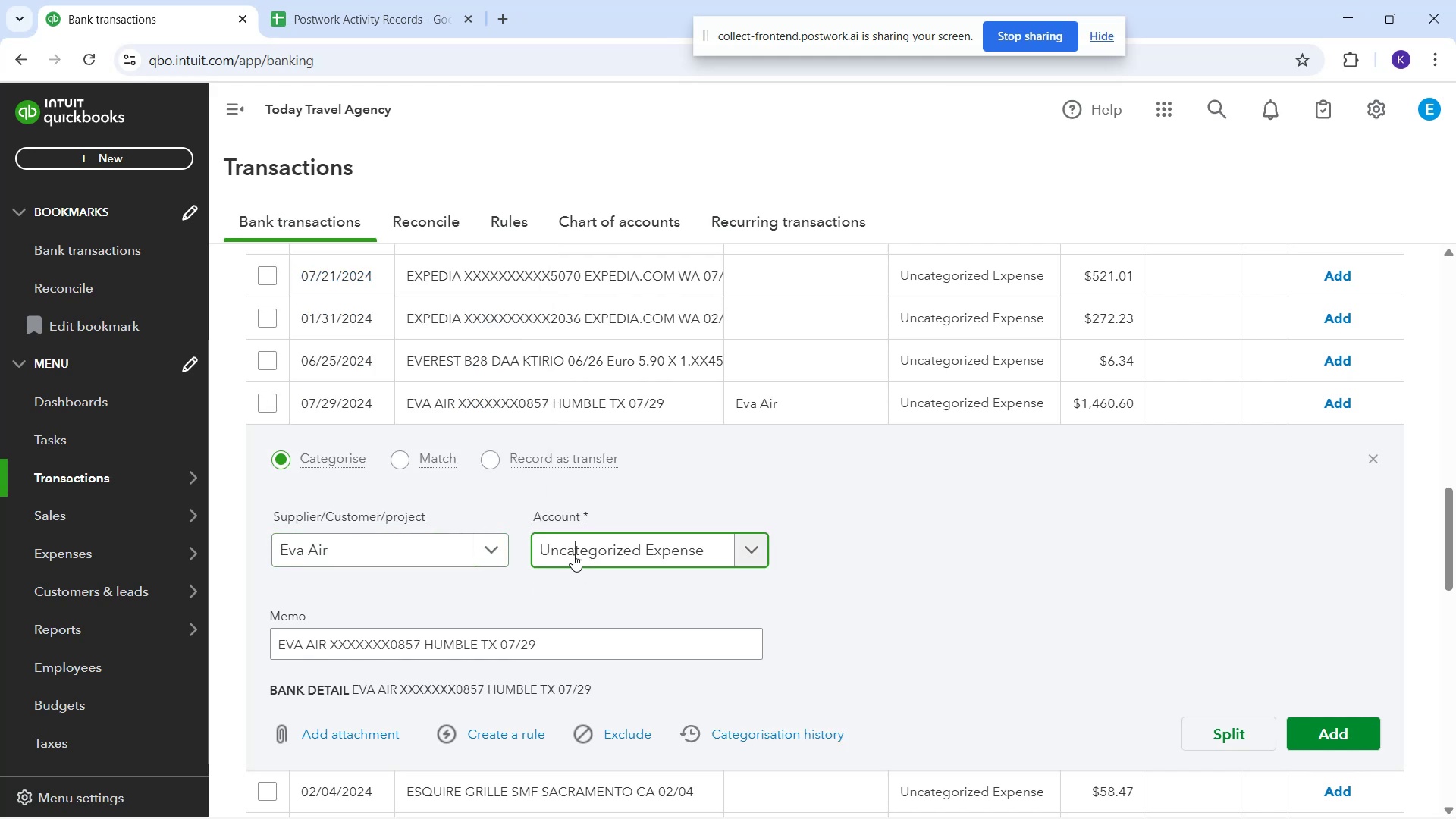 
type(tra)
 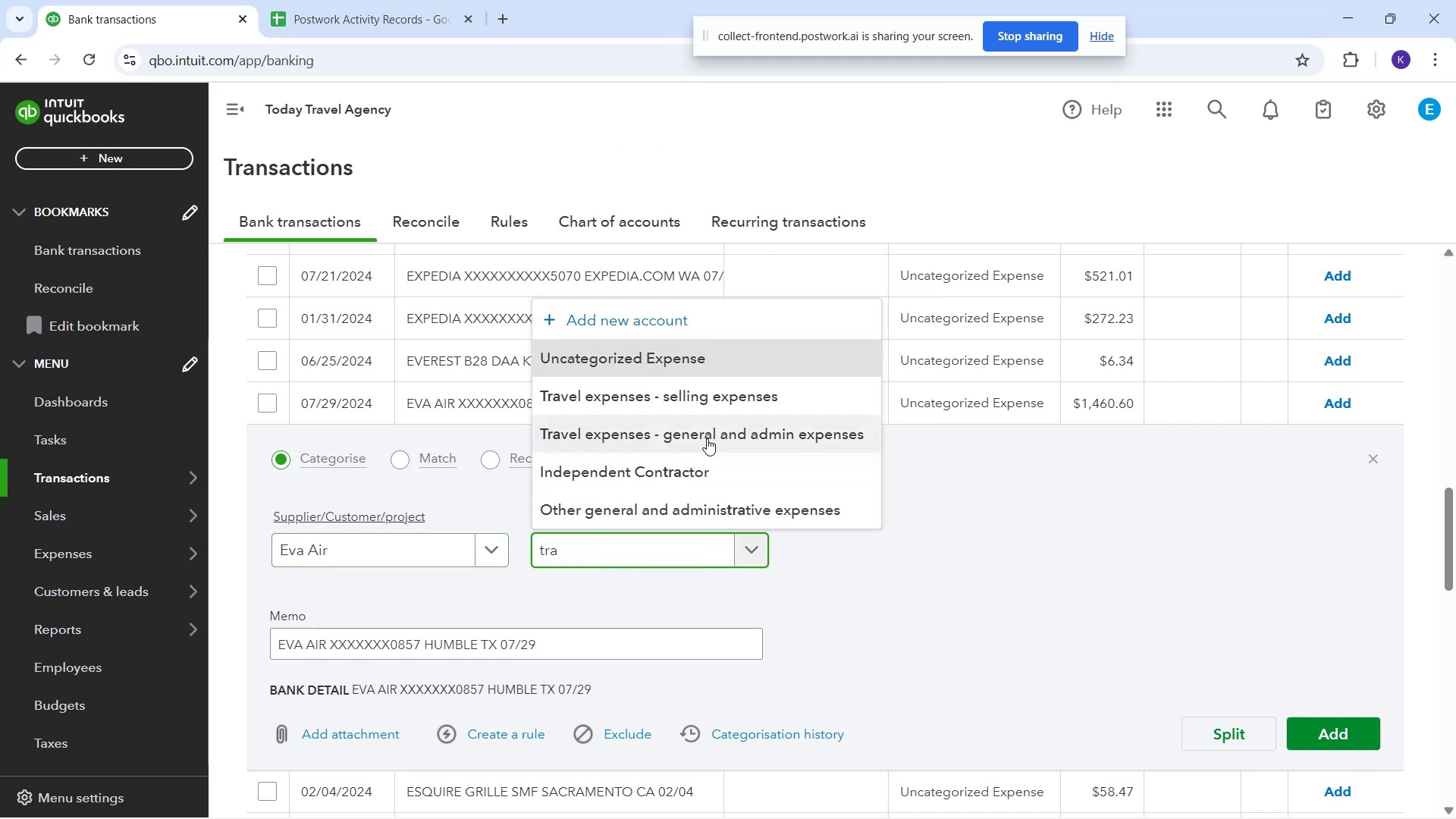 
left_click([707, 438])
 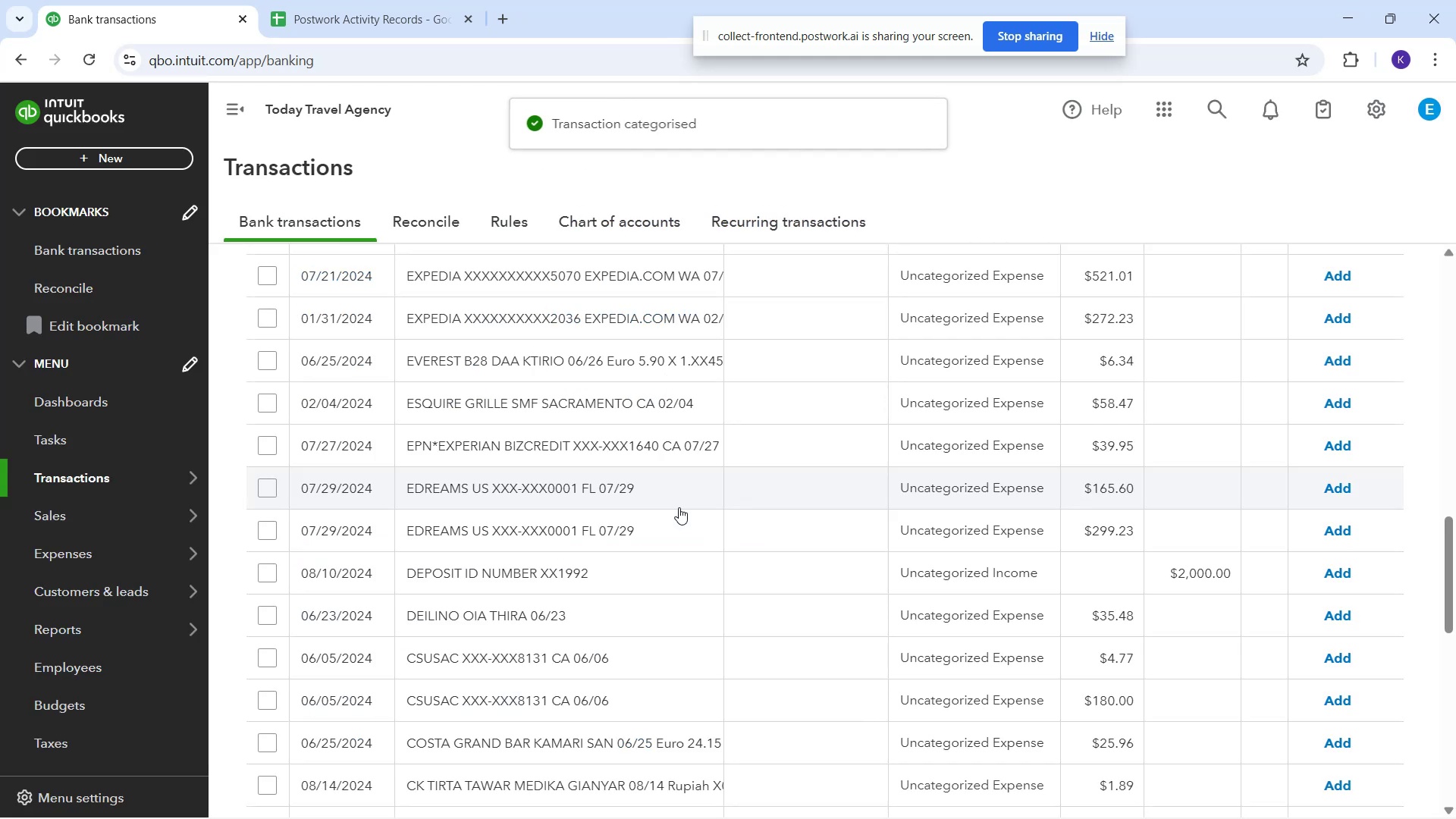 
wait(5.61)
 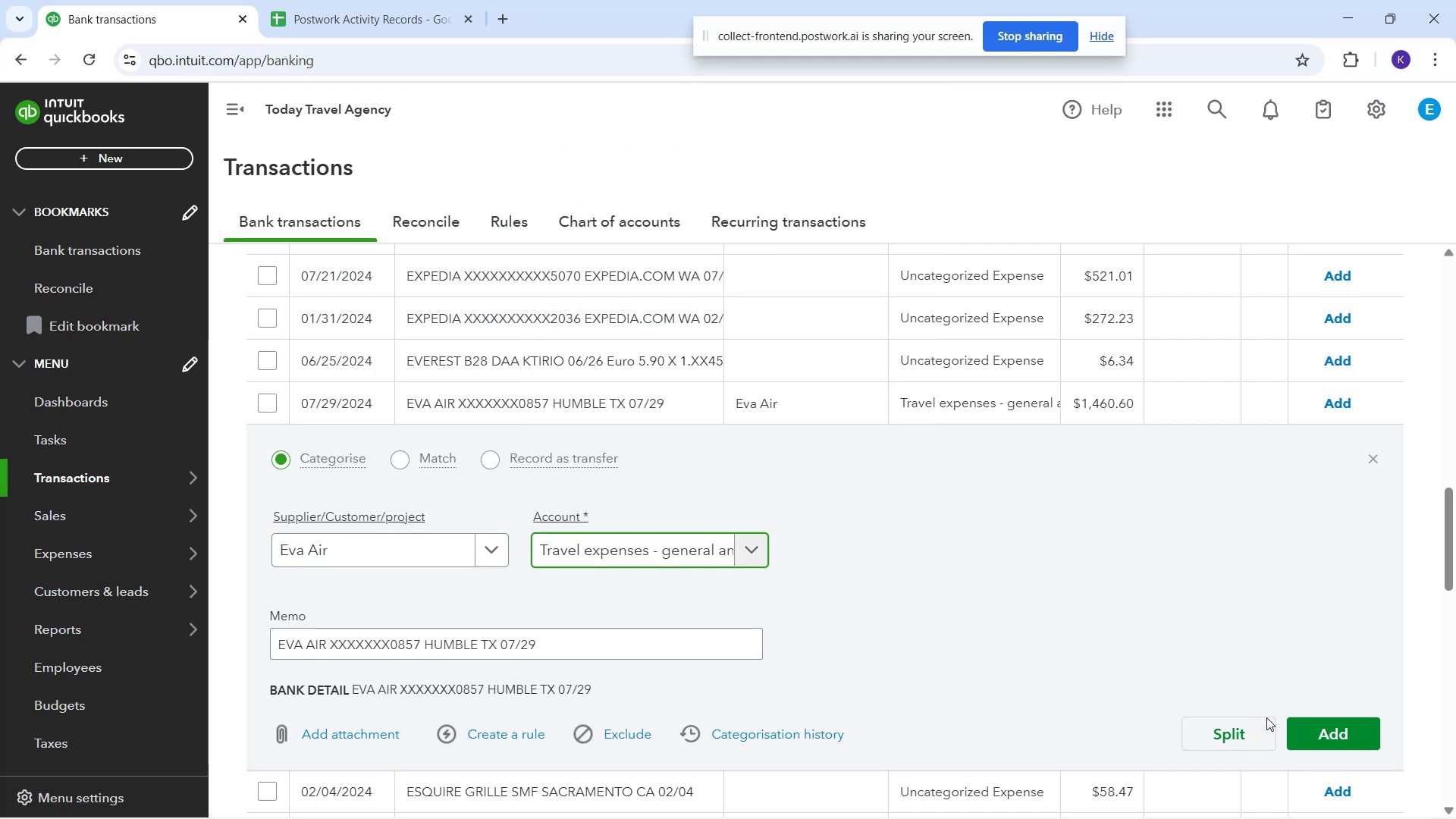 
scroll: coordinate [652, 561], scroll_direction: down, amount: 1.0
 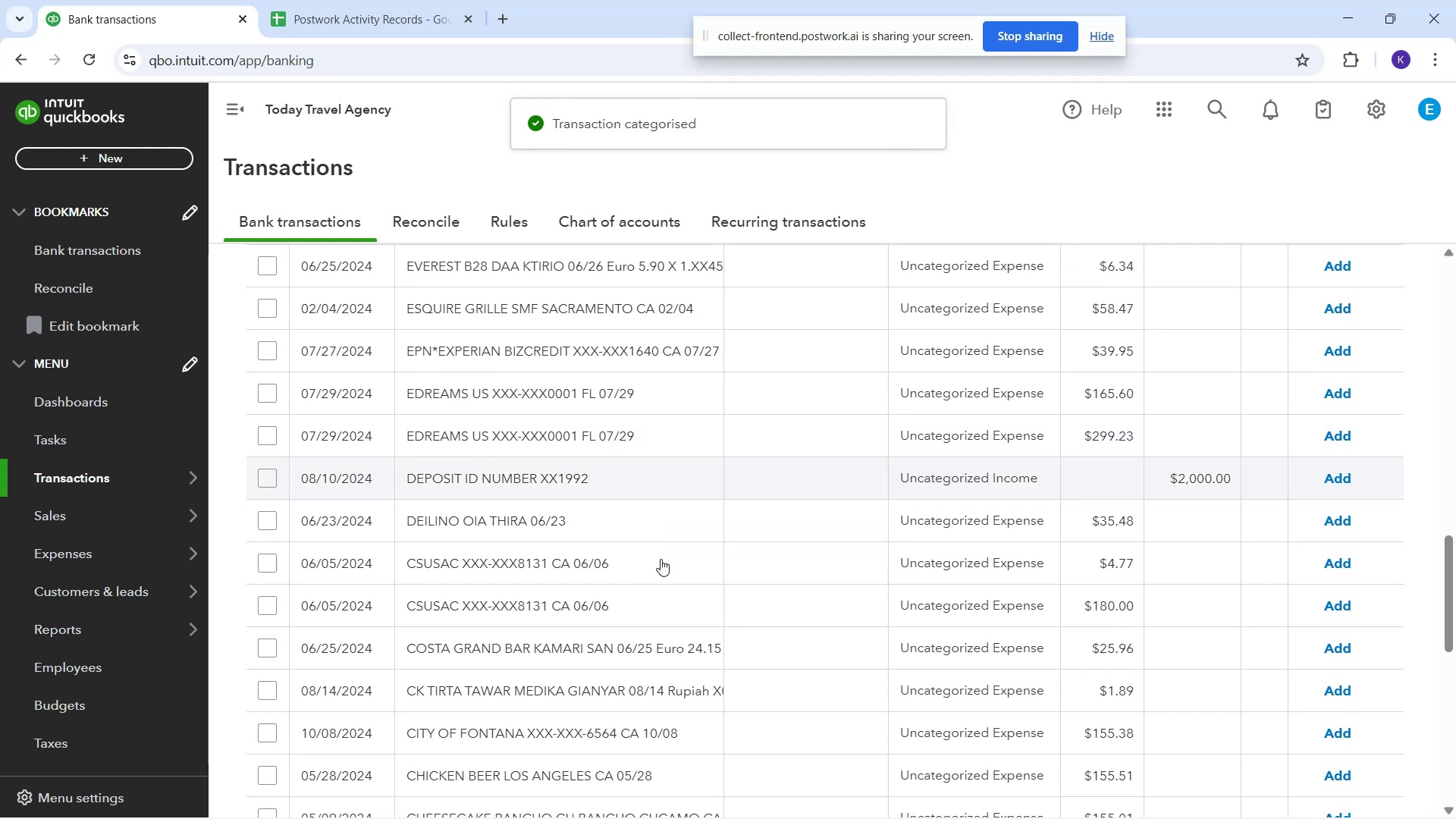 
scroll: coordinate [676, 544], scroll_direction: up, amount: 6.0
 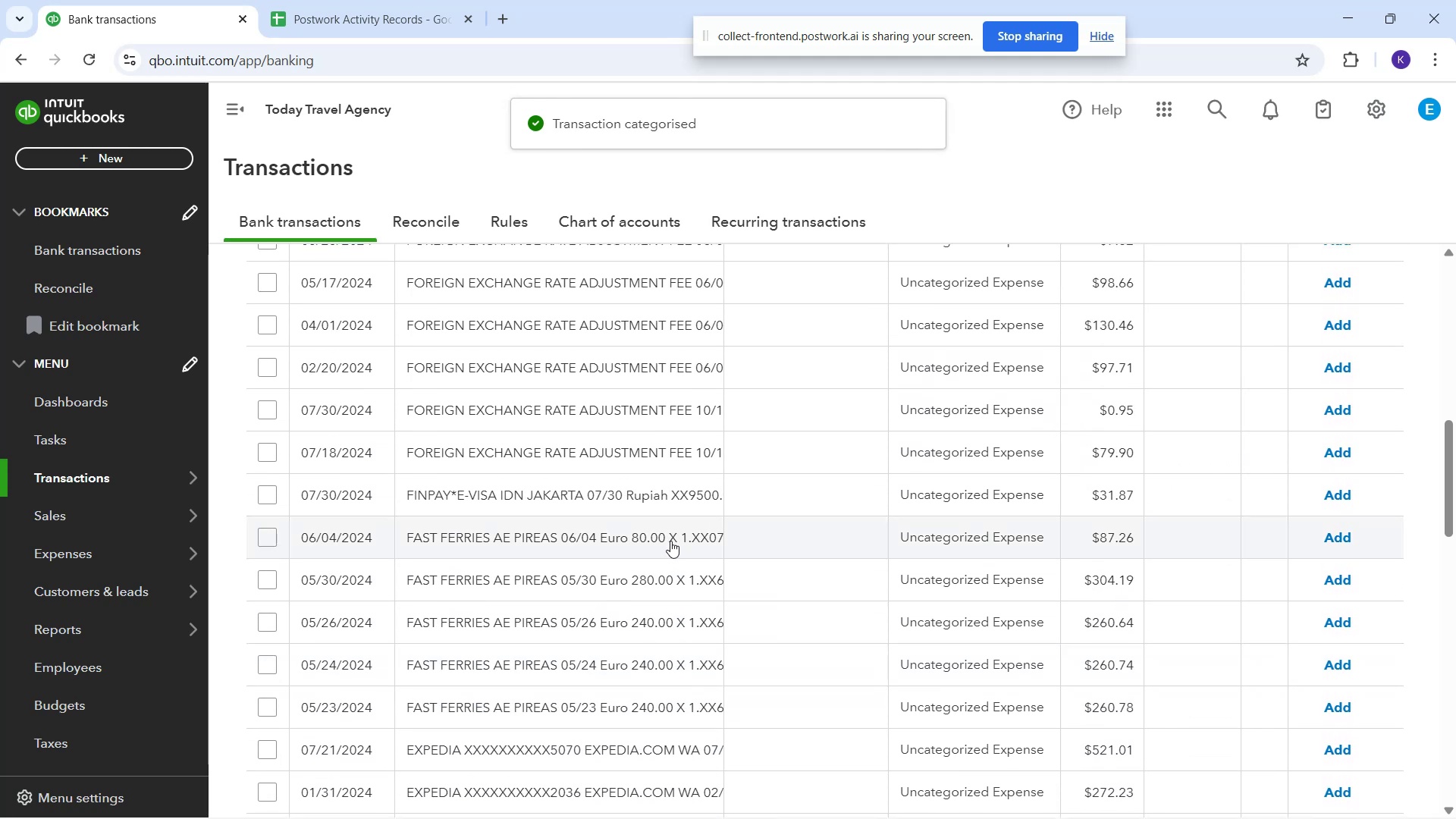 
scroll: coordinate [670, 535], scroll_direction: none, amount: 0.0
 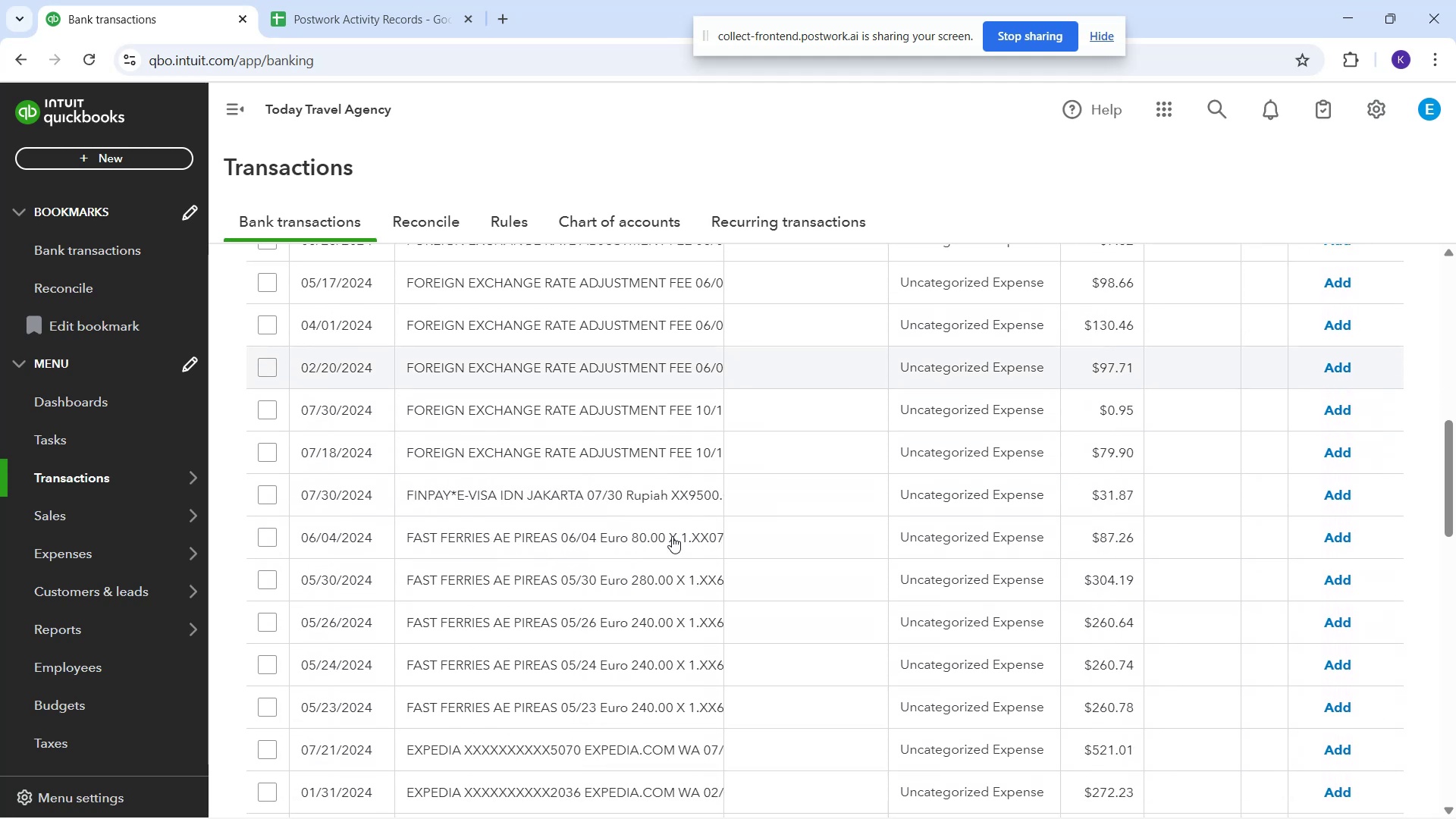 
scroll: coordinate [676, 543], scroll_direction: down, amount: 2.0
 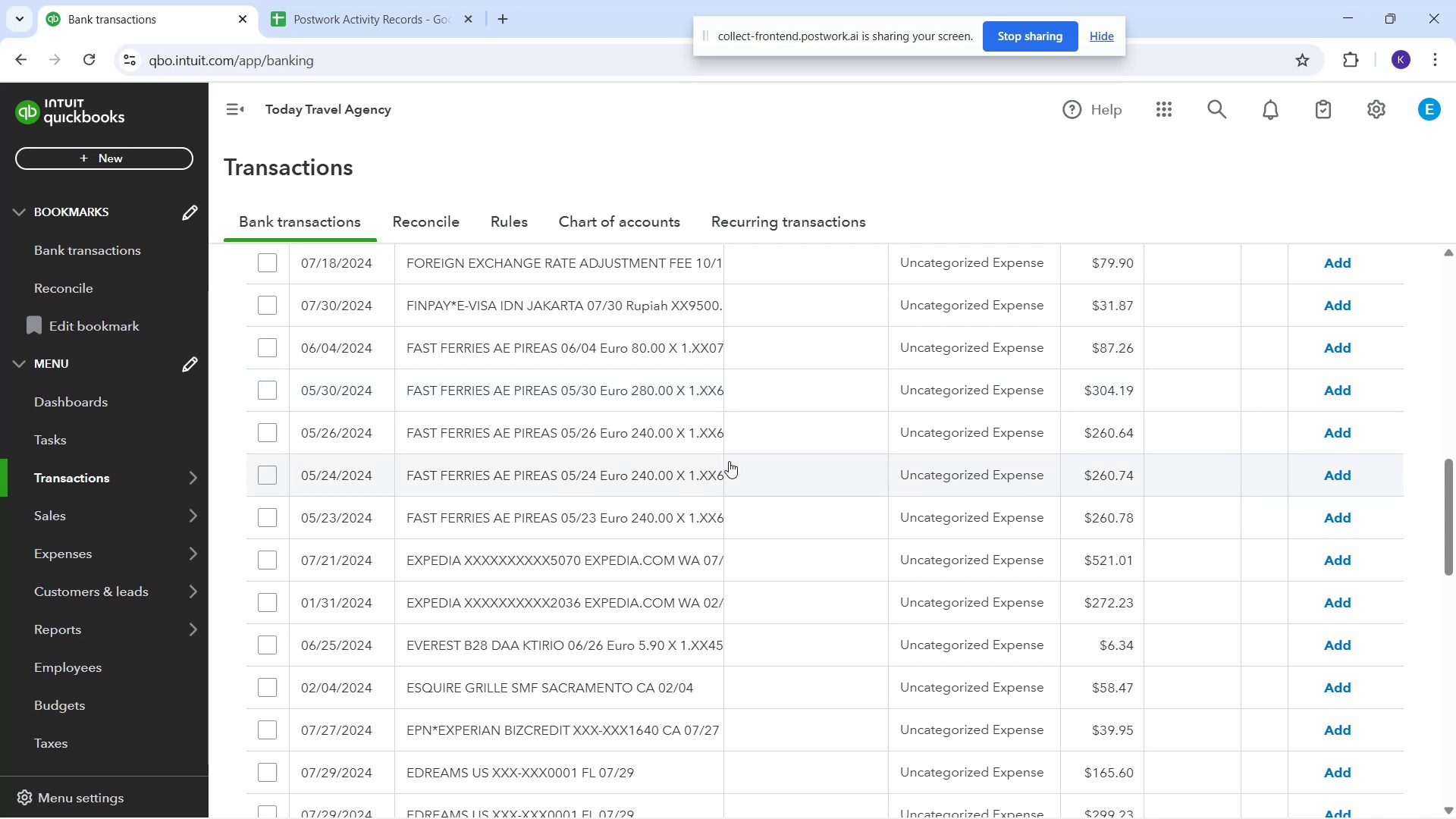 
wait(7.69)
 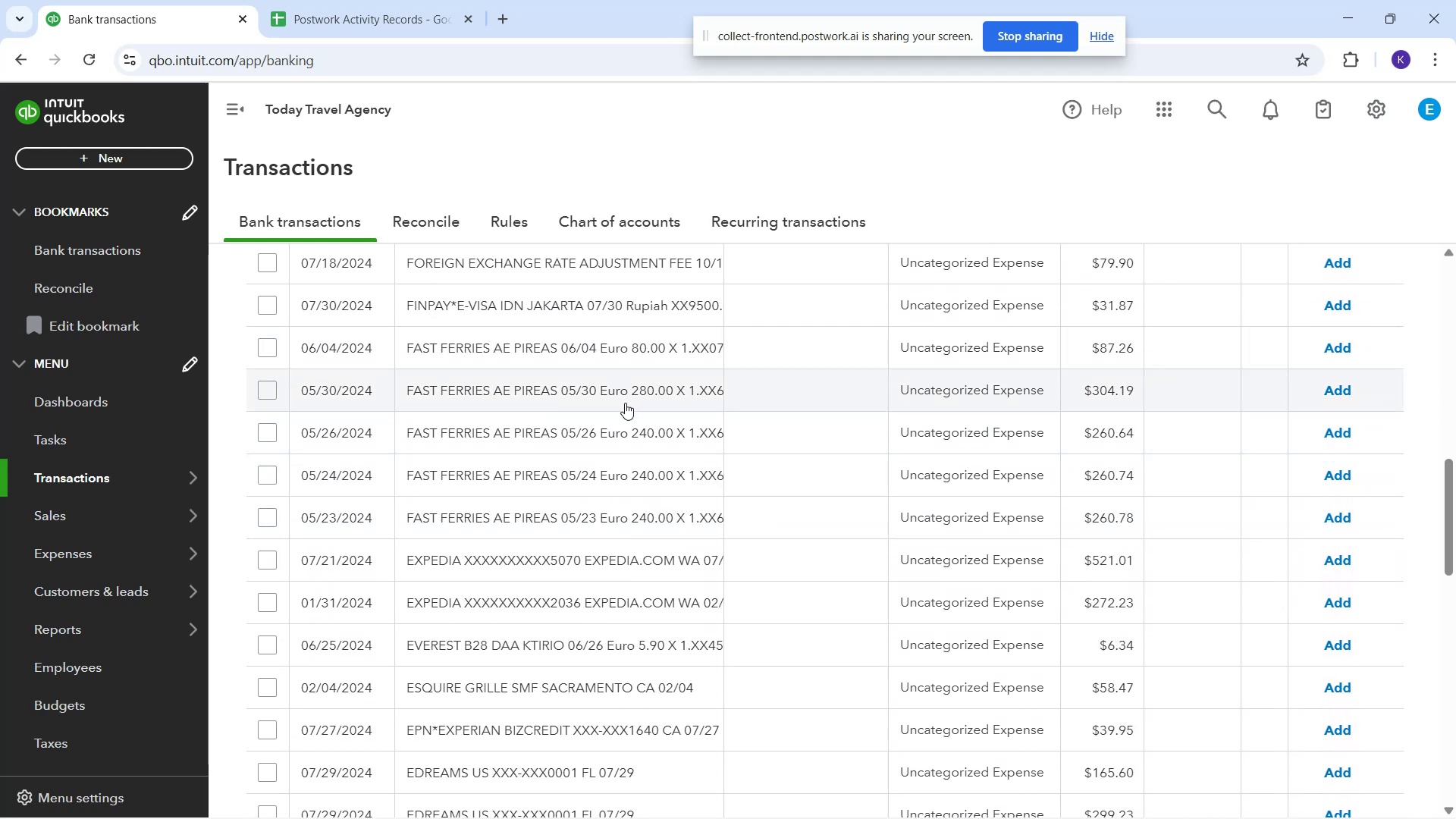 
left_click([587, 354])
 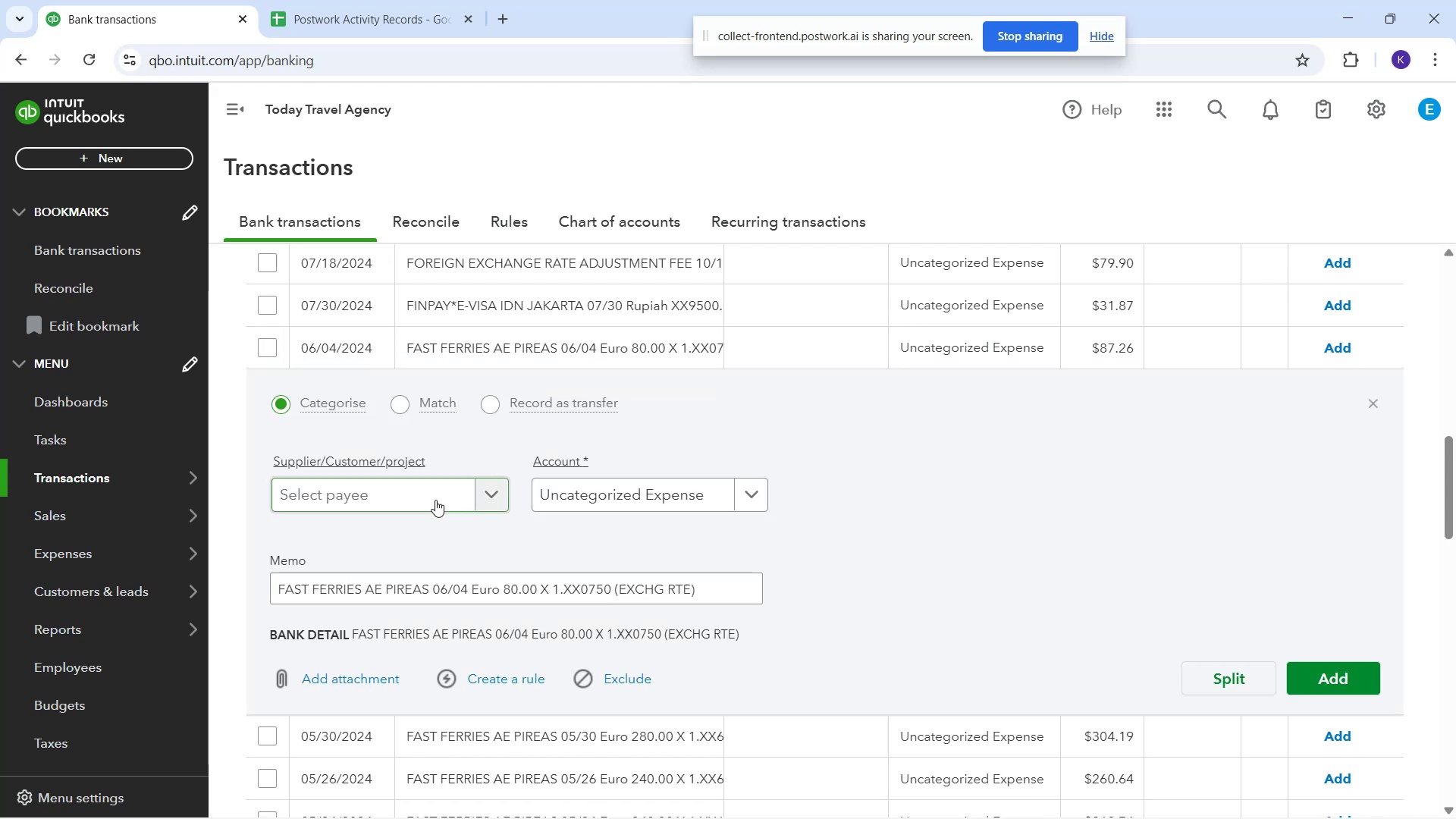 
left_click([434, 500])
 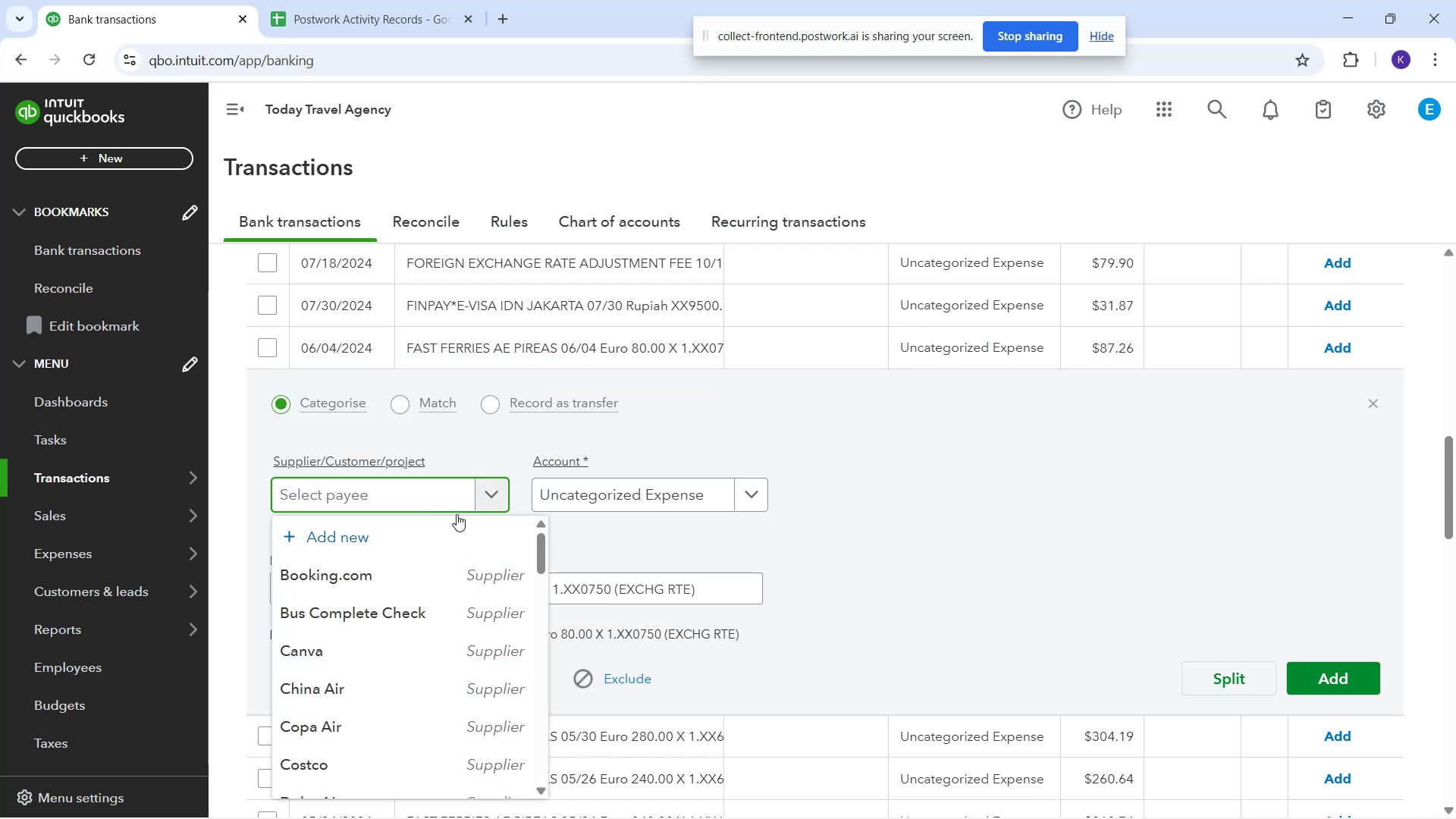 
type(Fast Ferries)
 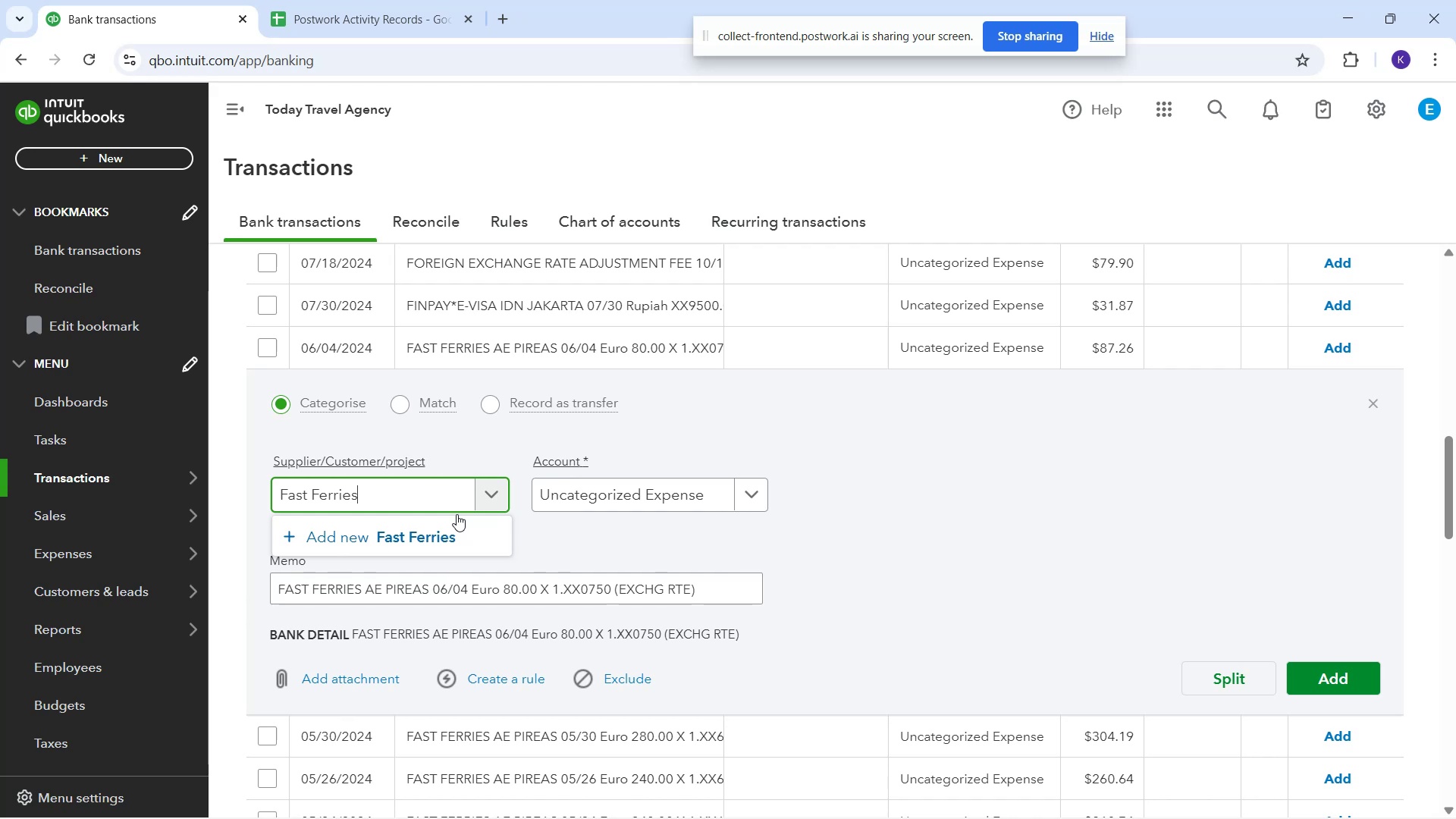 
left_click([447, 544])
 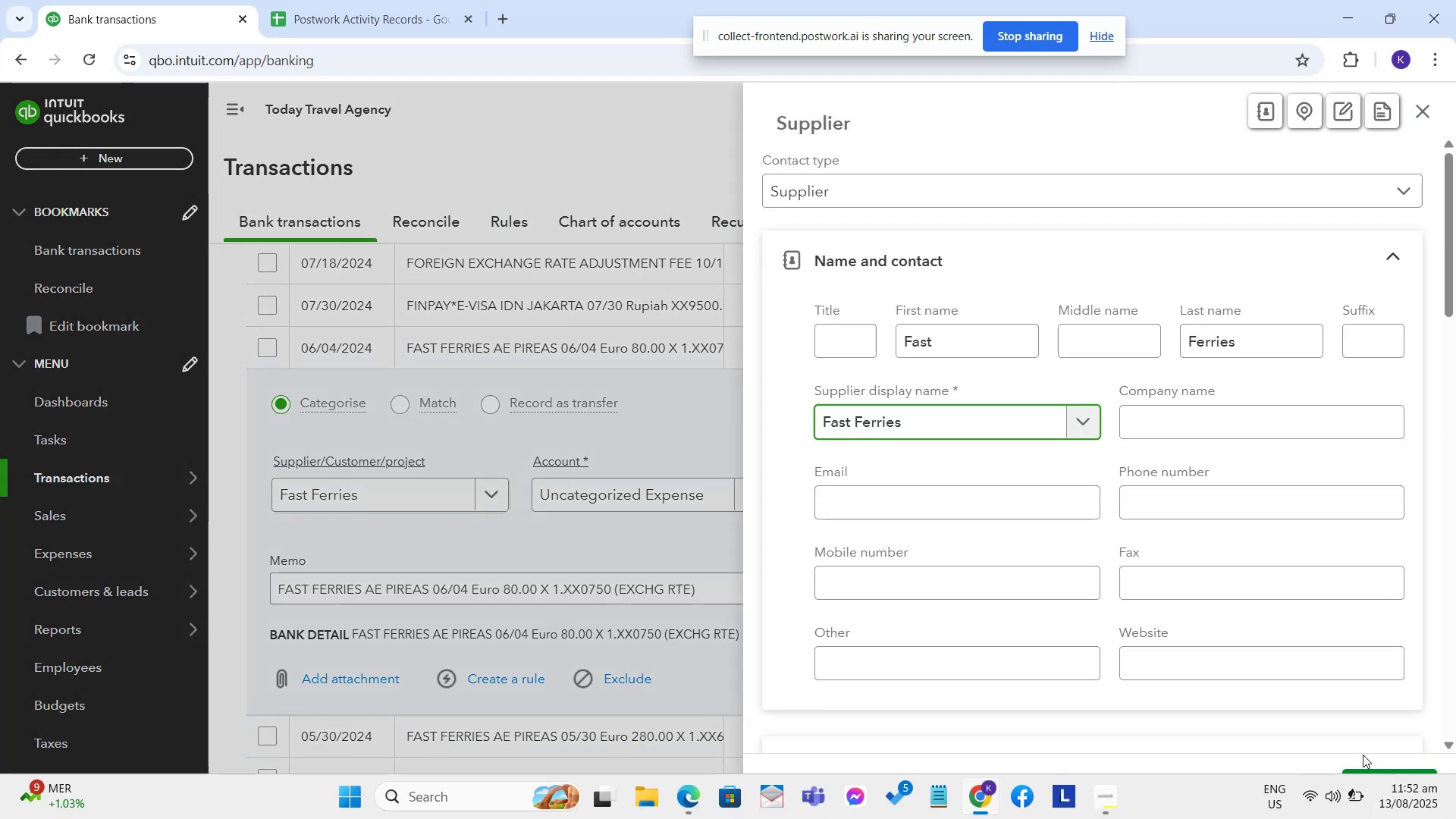 
left_click([1373, 776])
 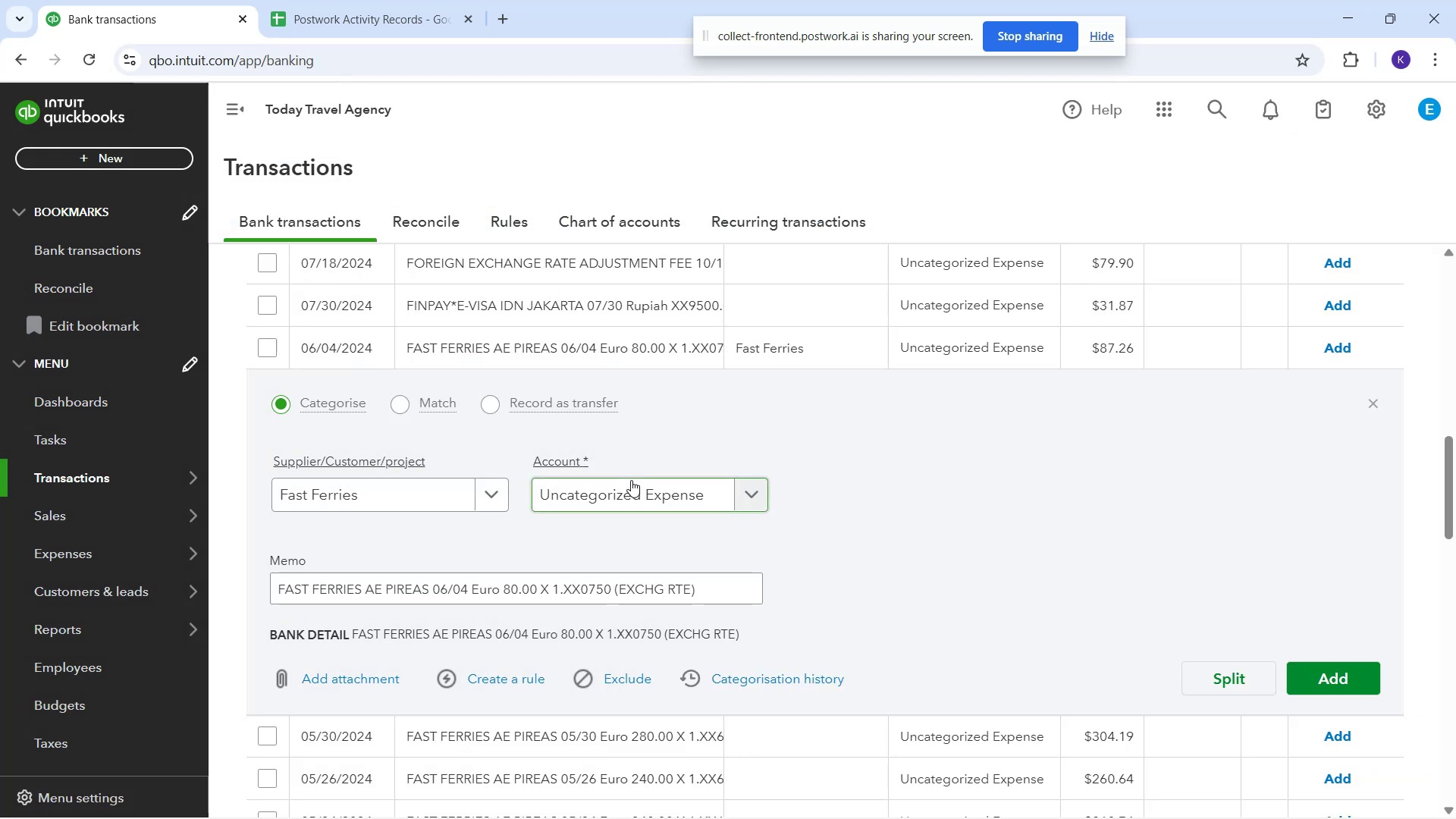 
left_click([637, 492])
 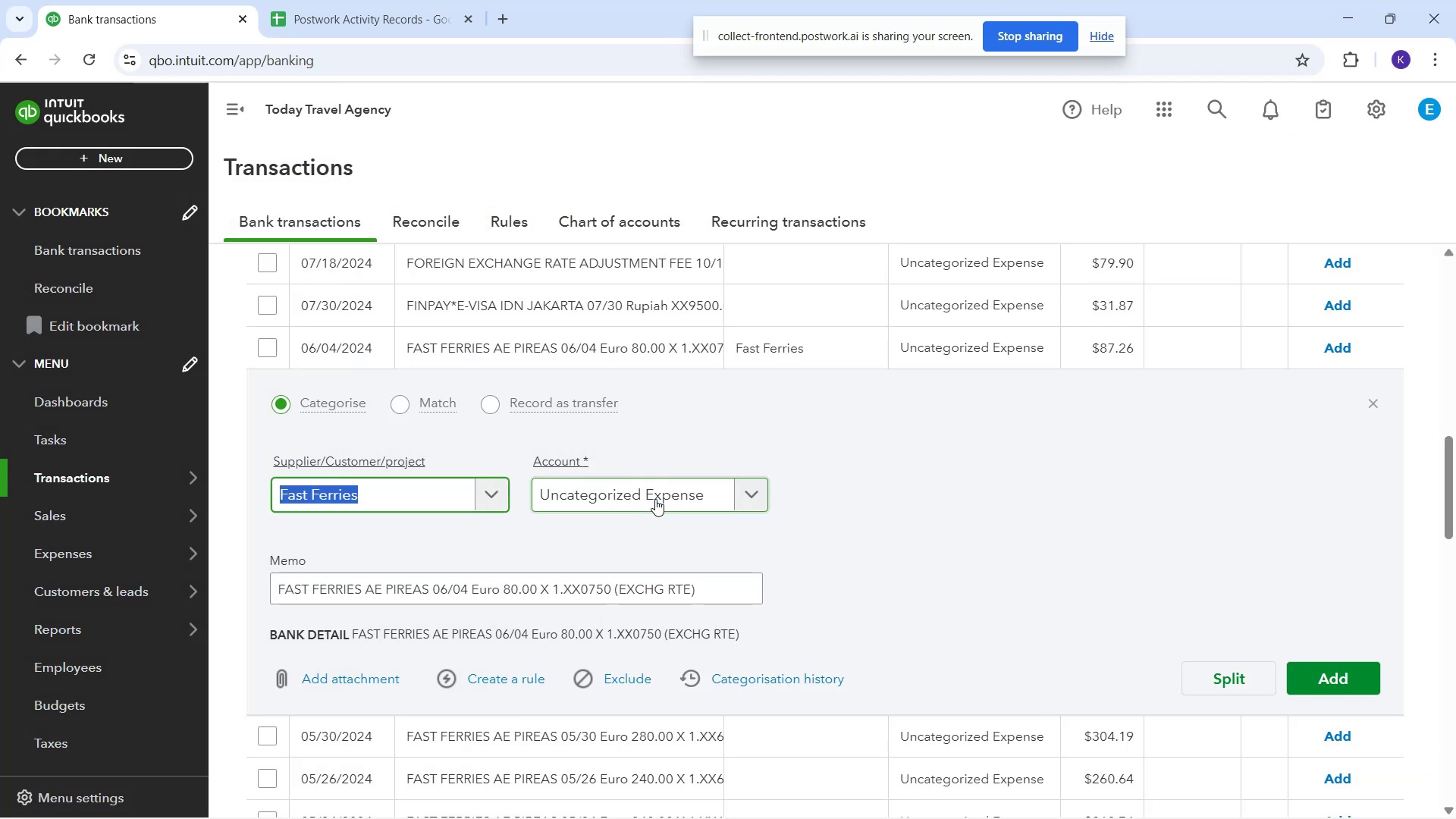 
type(trave)
 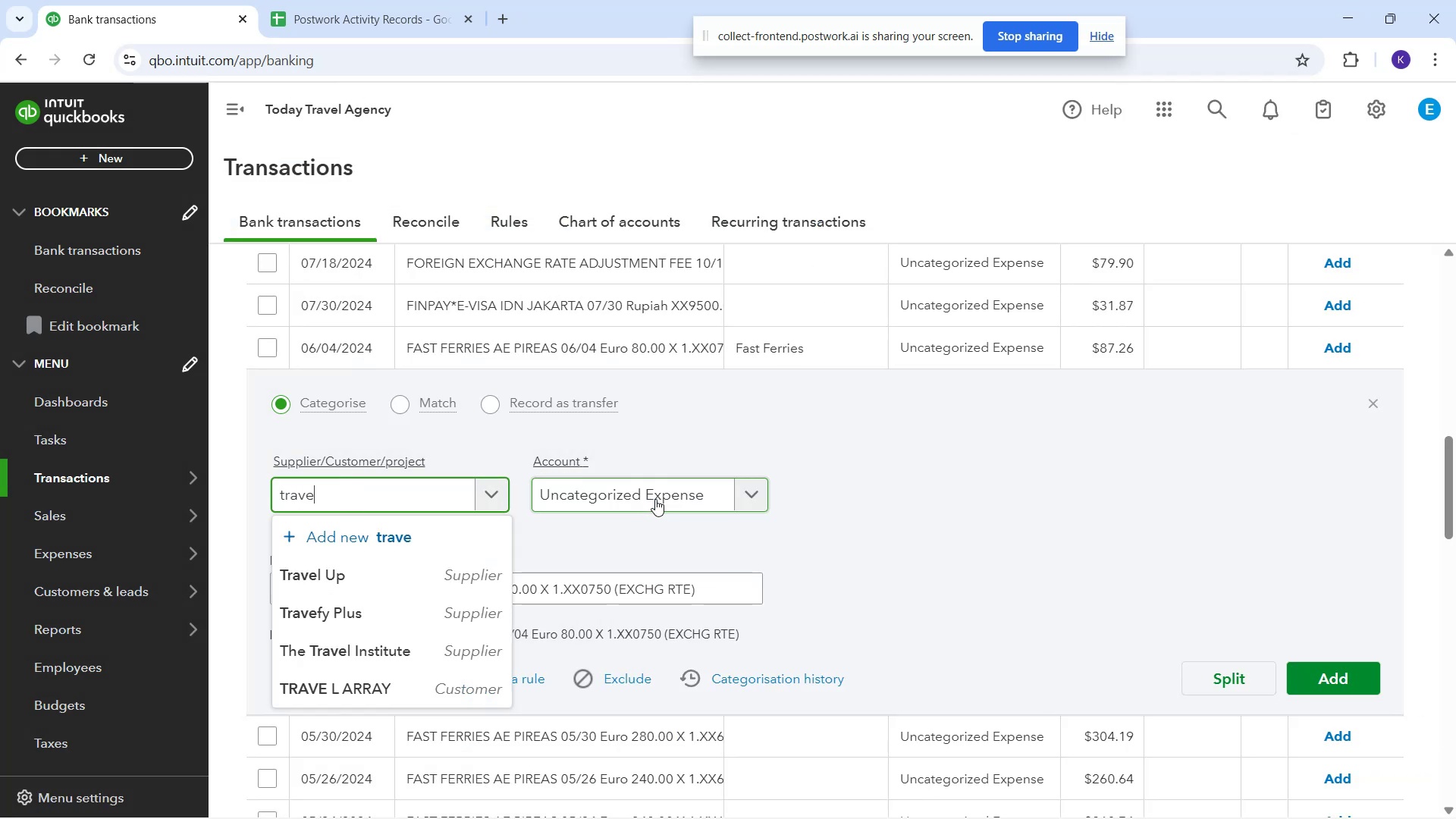 
key(Control+A)
 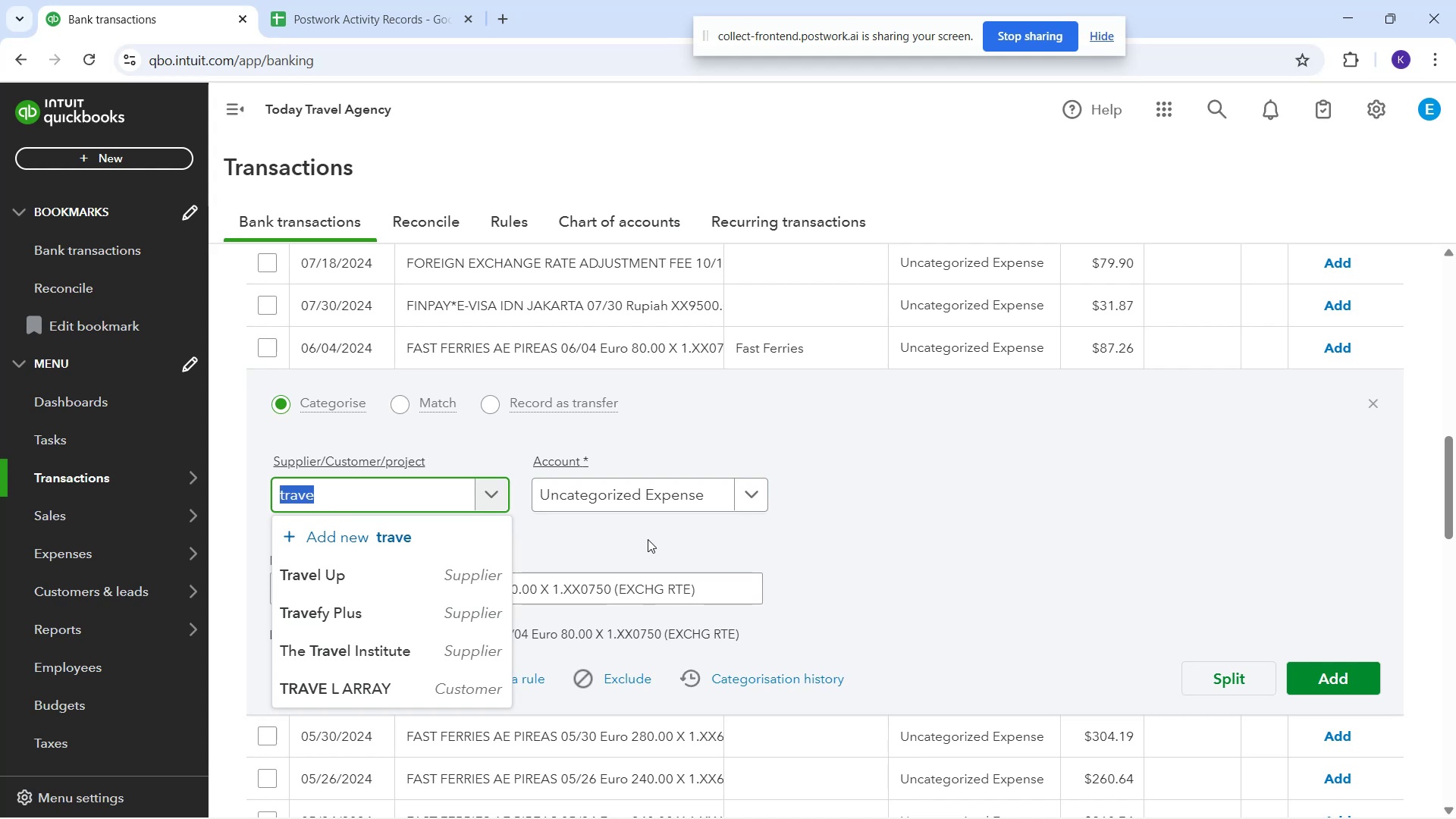 
type(fast fe)
 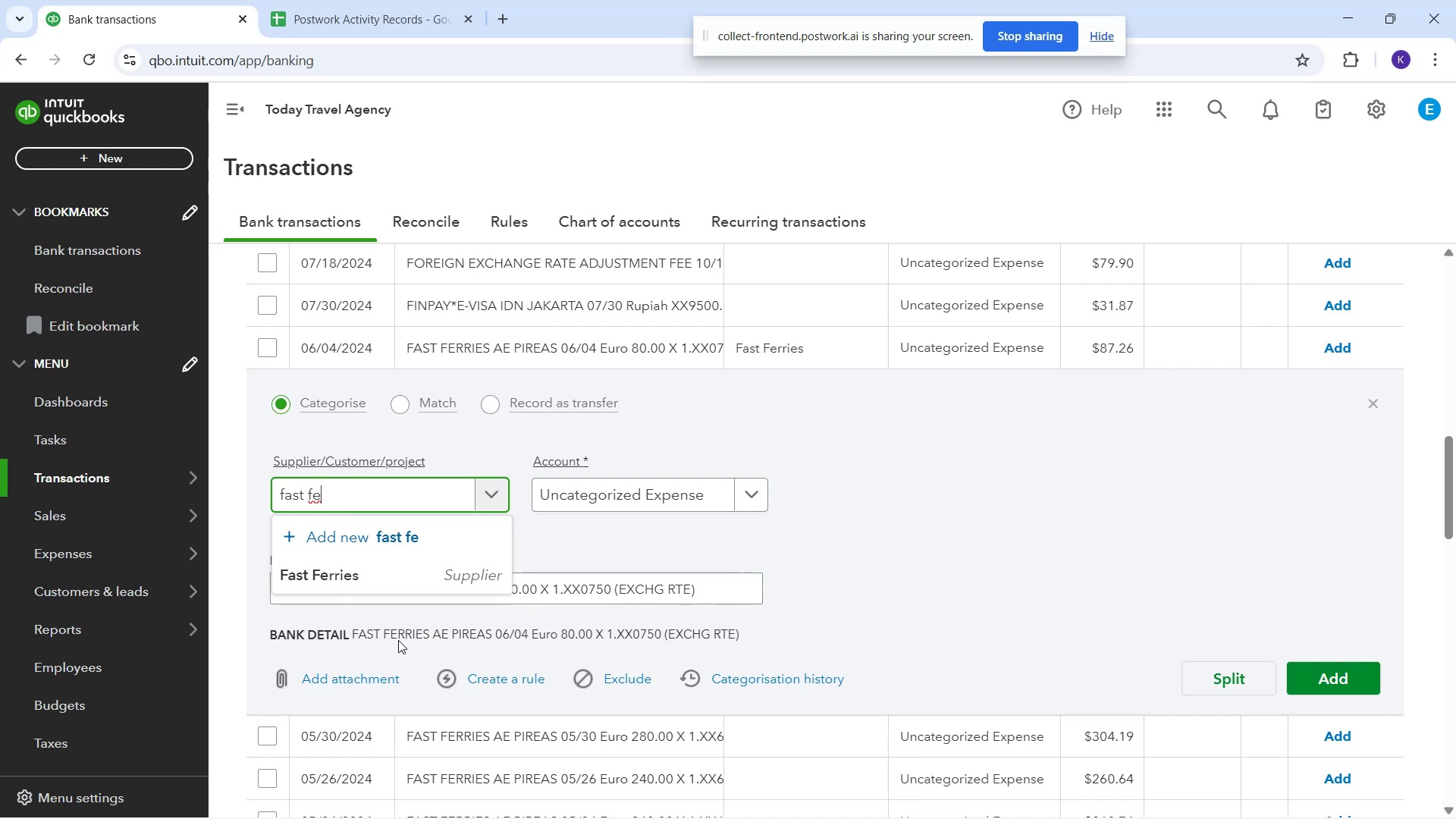 
left_click([369, 570])
 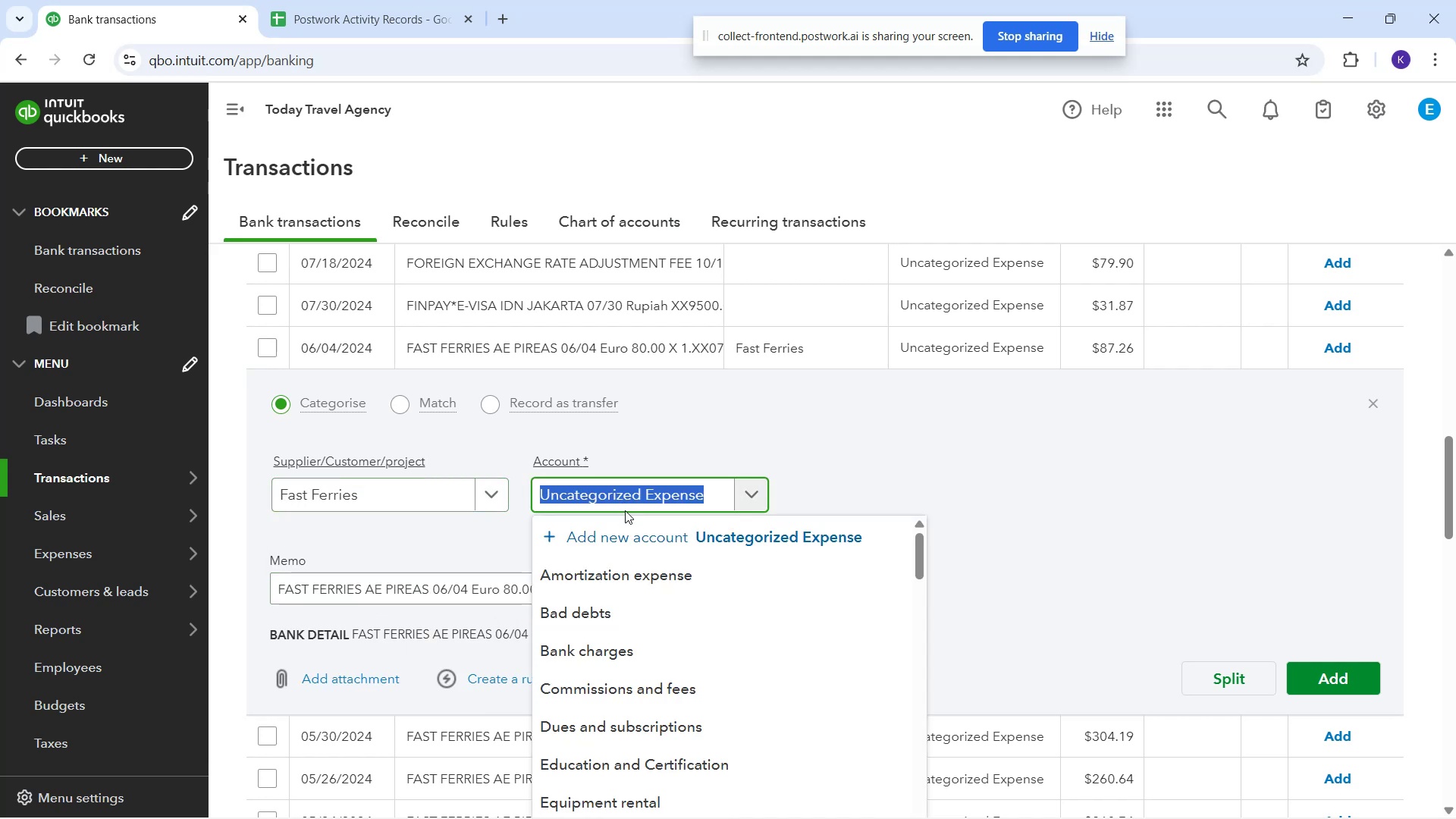 
type(tr)
 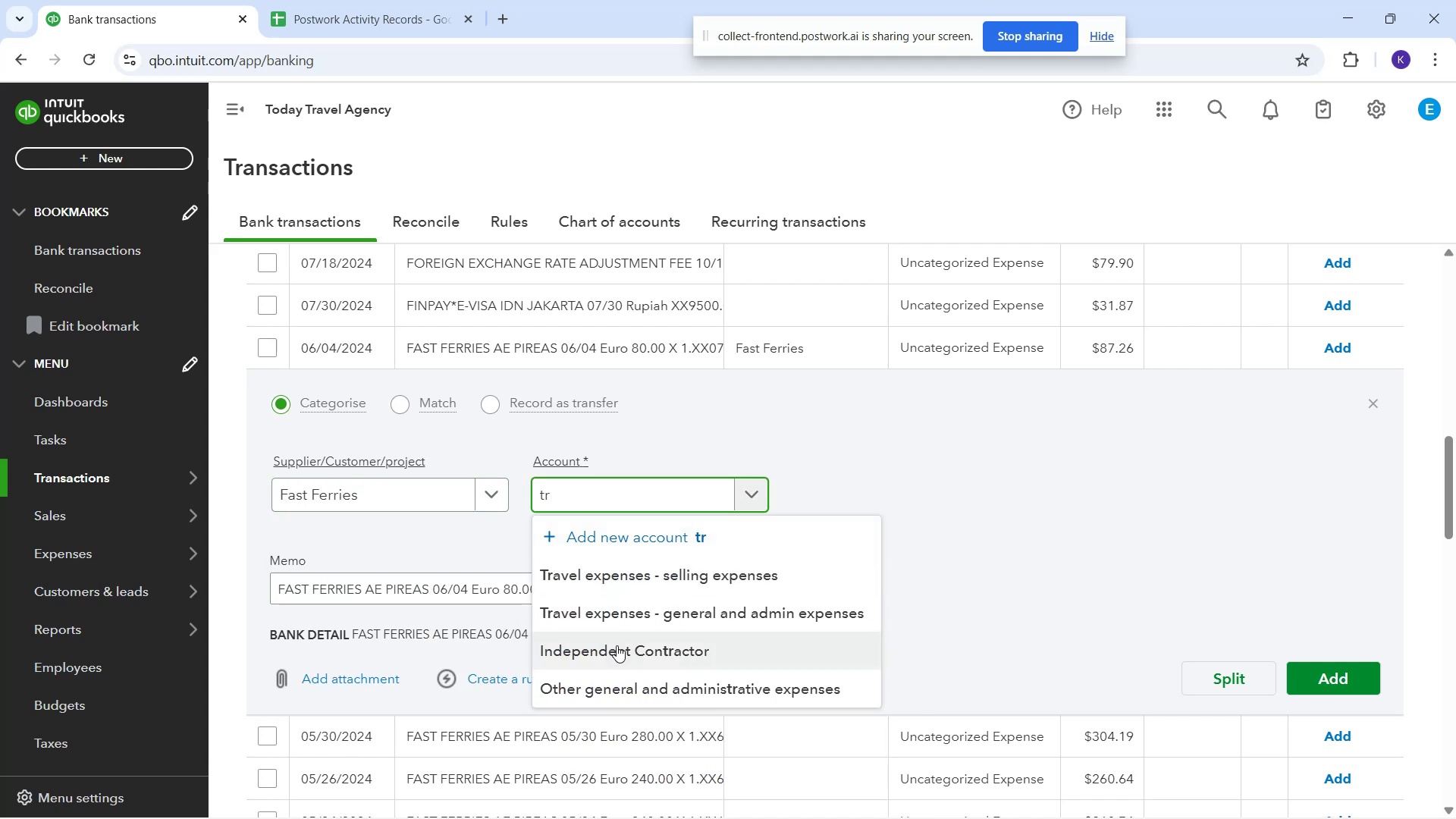 
left_click([614, 618])
 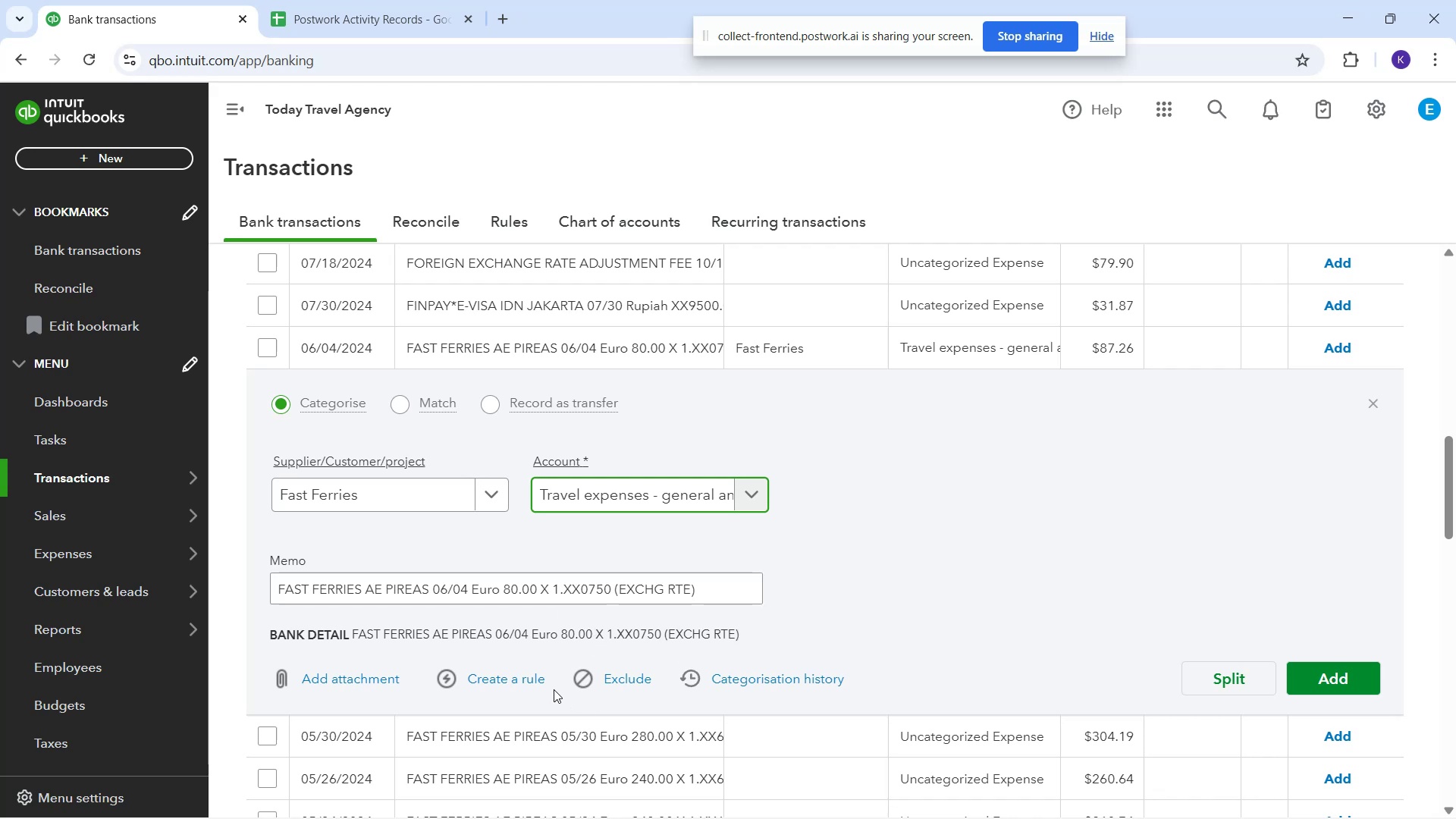 
left_click([533, 671])
 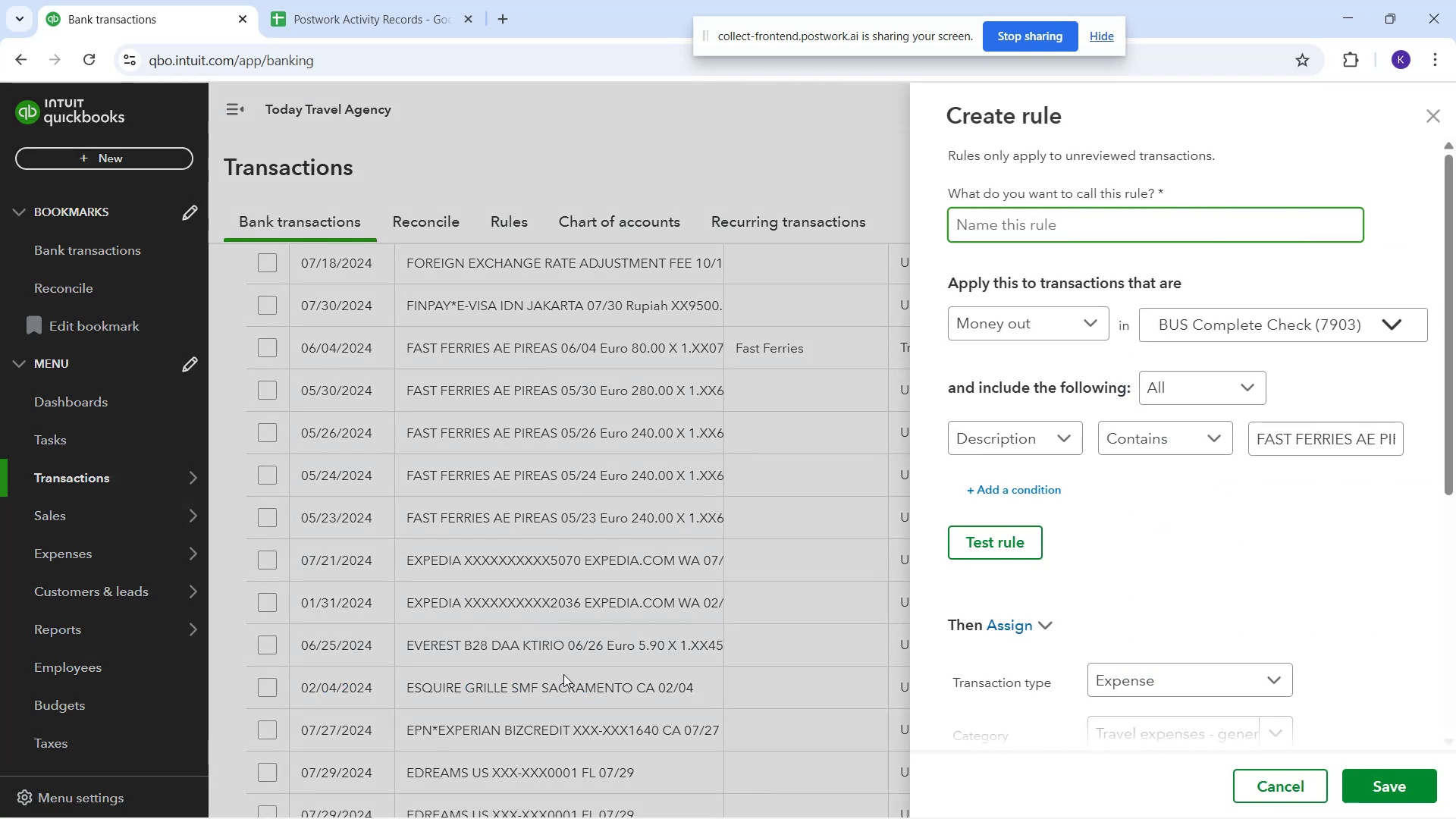 
wait(6.18)
 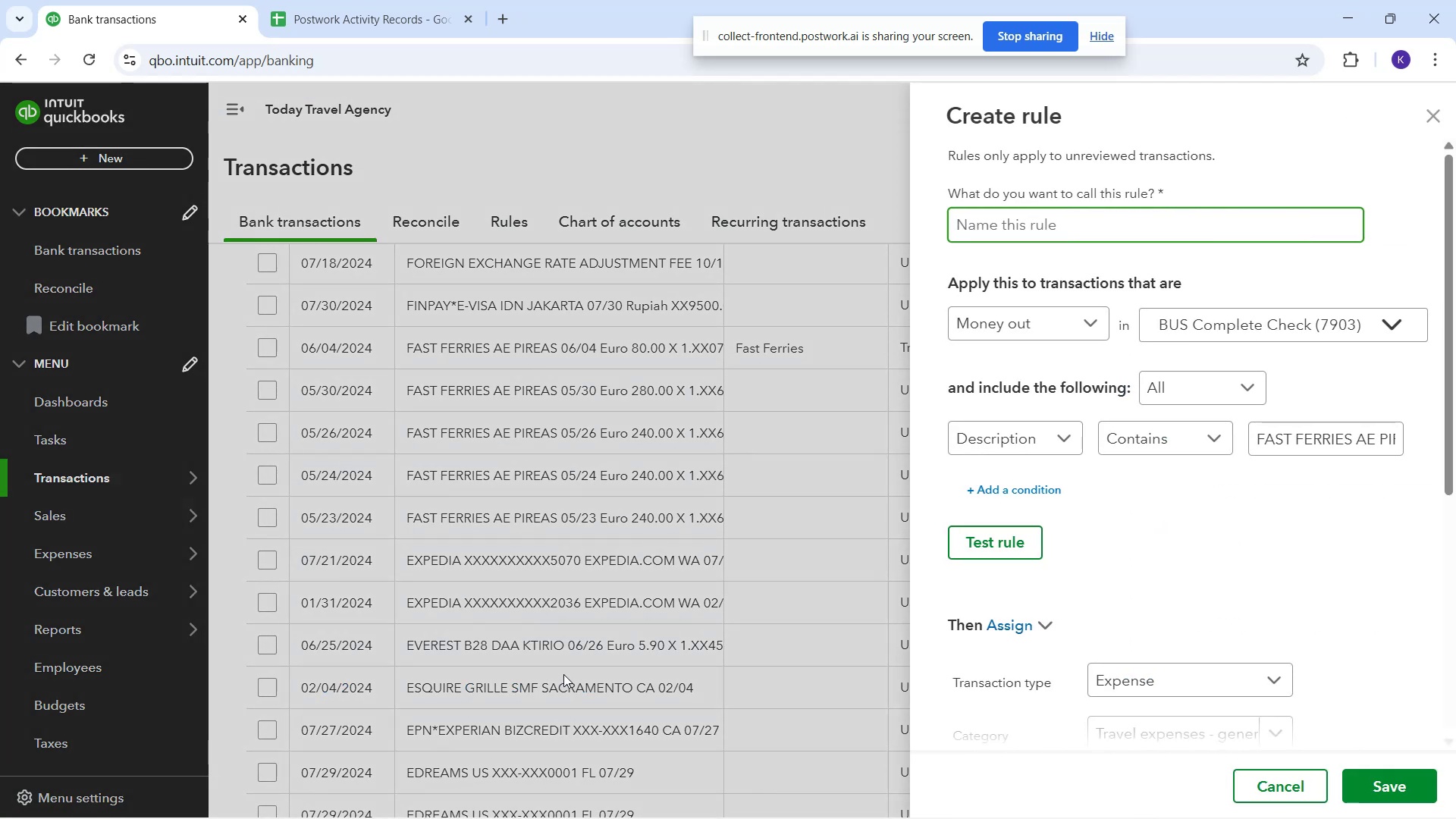 
type(FFerries)
 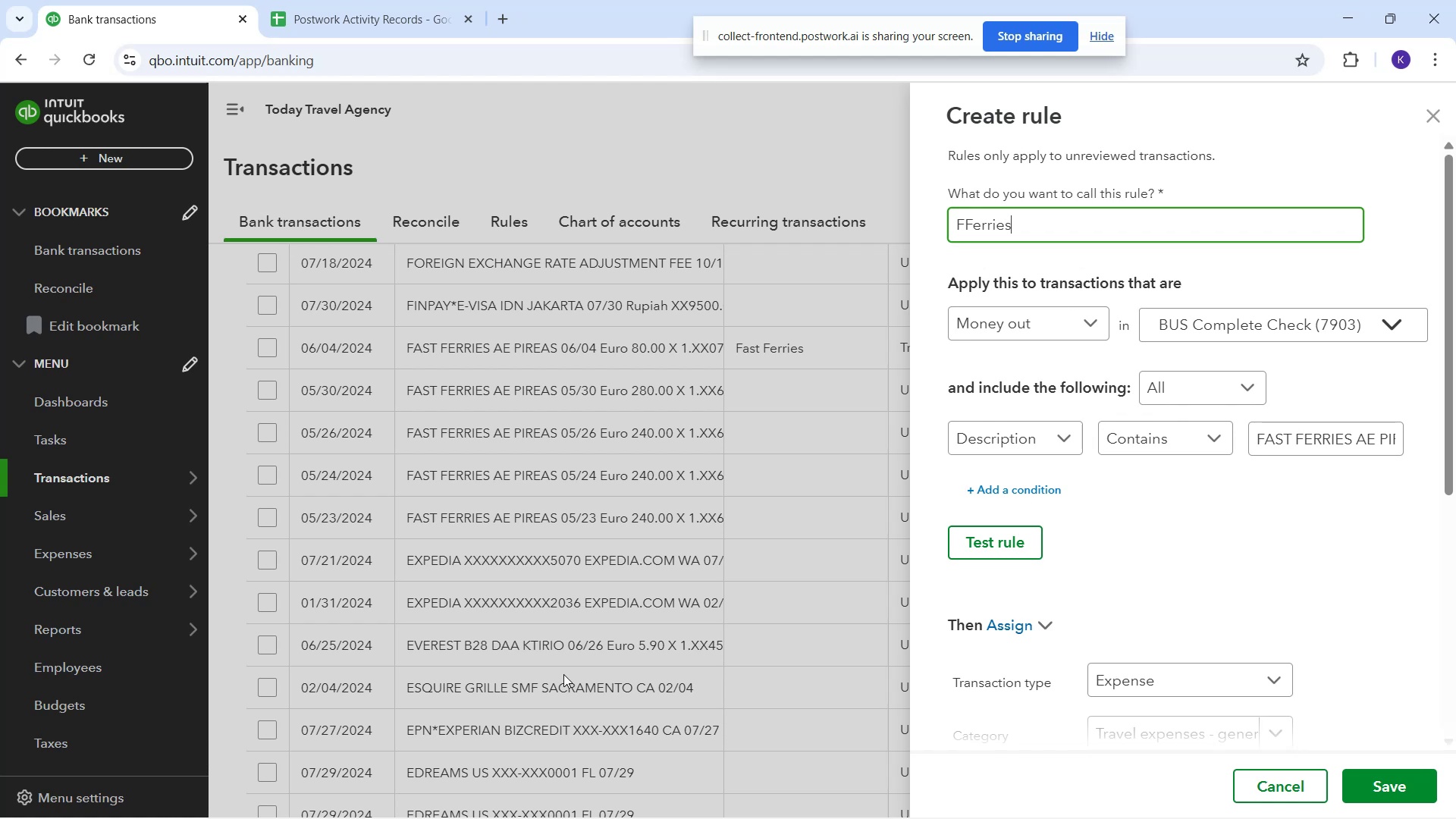 
left_click_drag(start_coordinate=[1360, 442], to_coordinate=[1455, 418])
 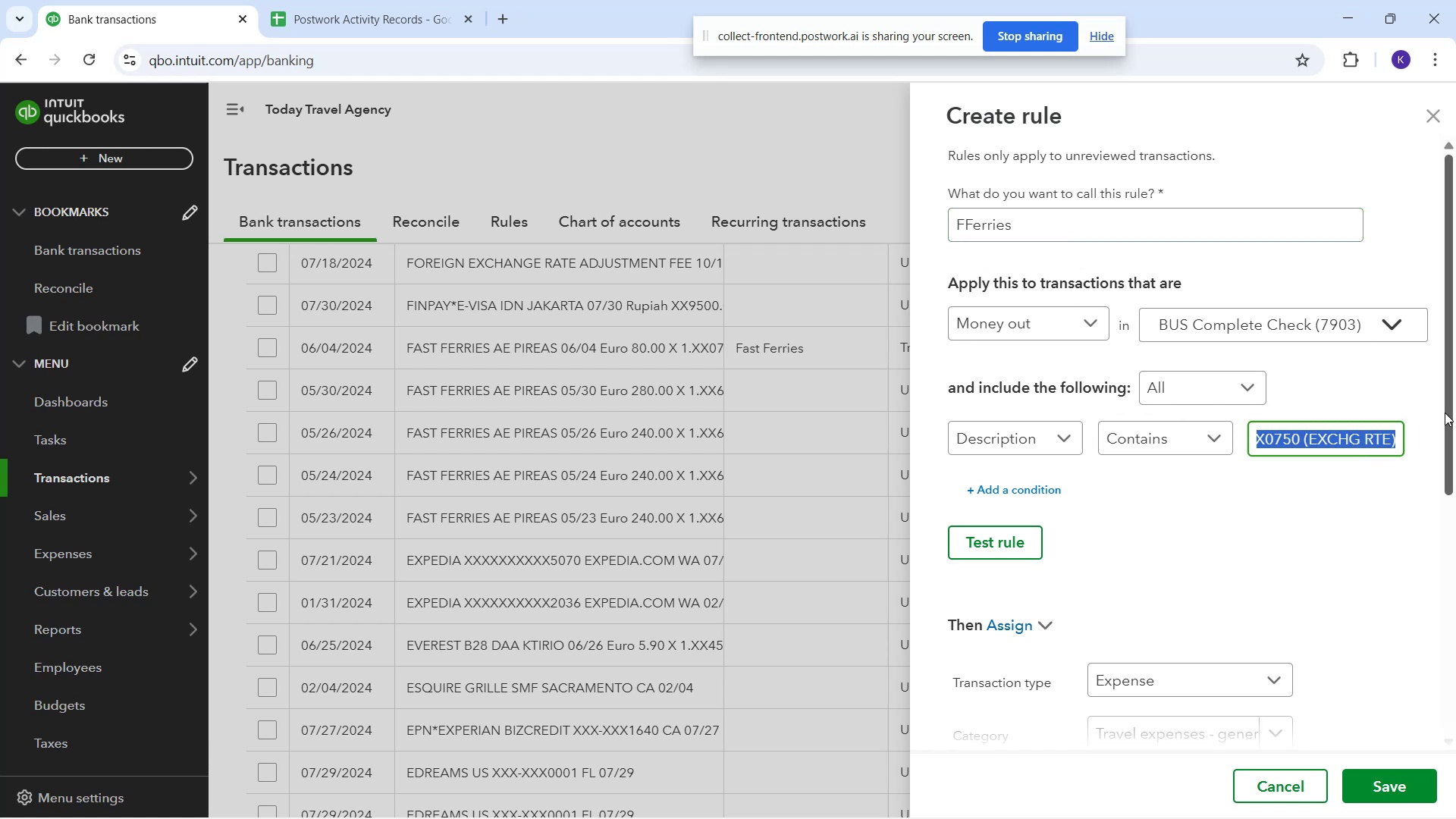 
key(Backspace)
 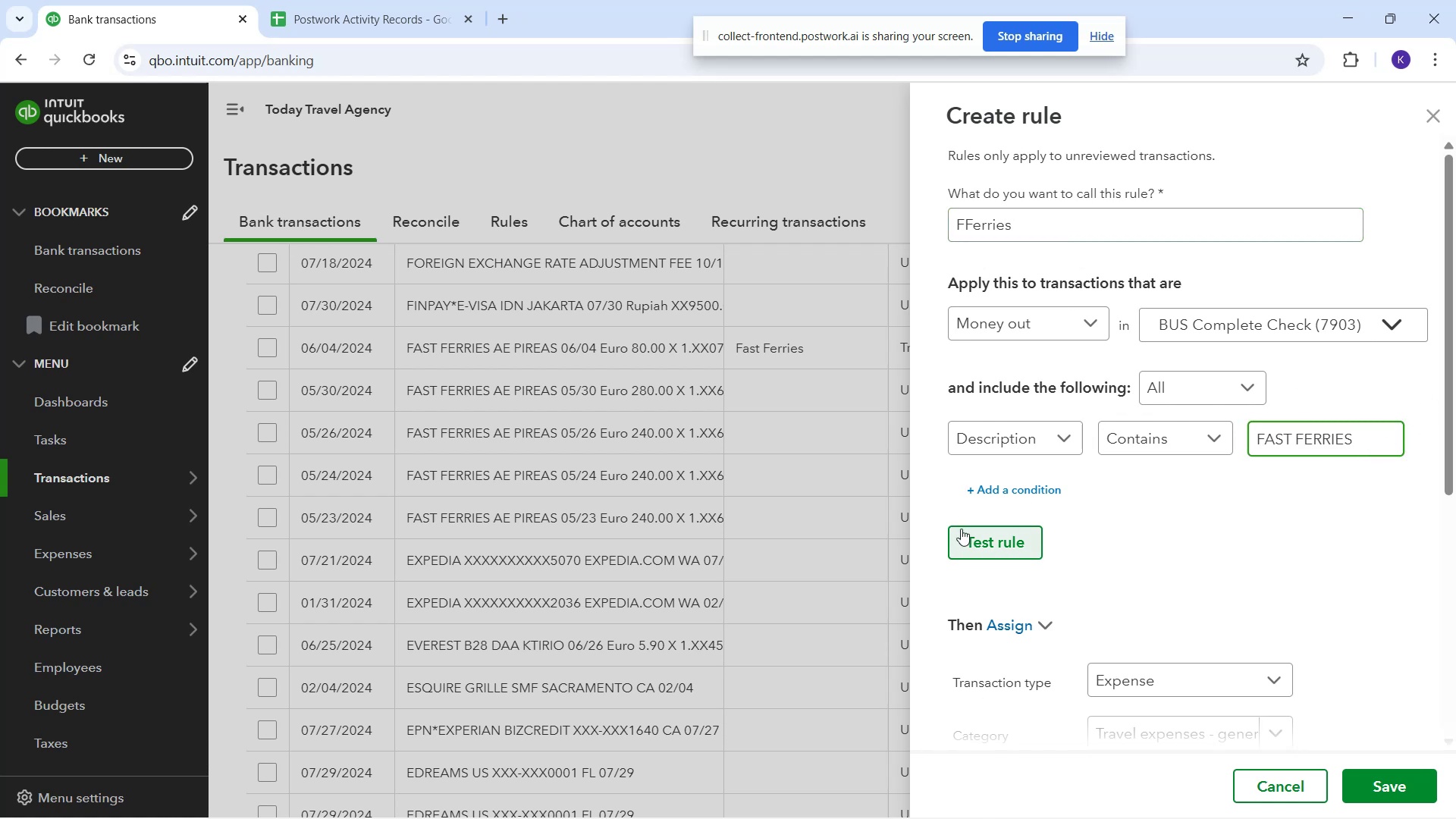 
left_click([980, 549])
 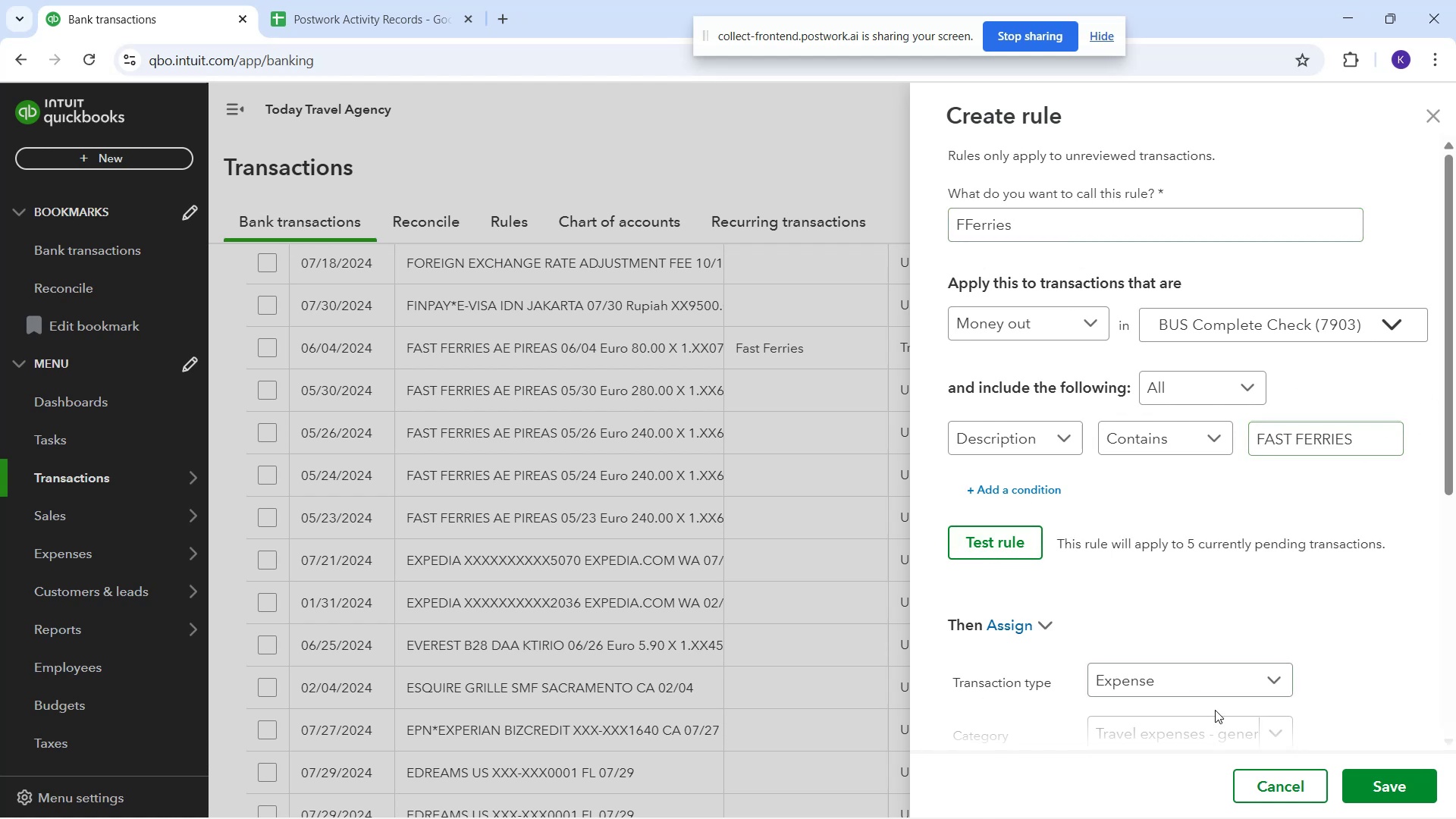 
left_click([1368, 772])
 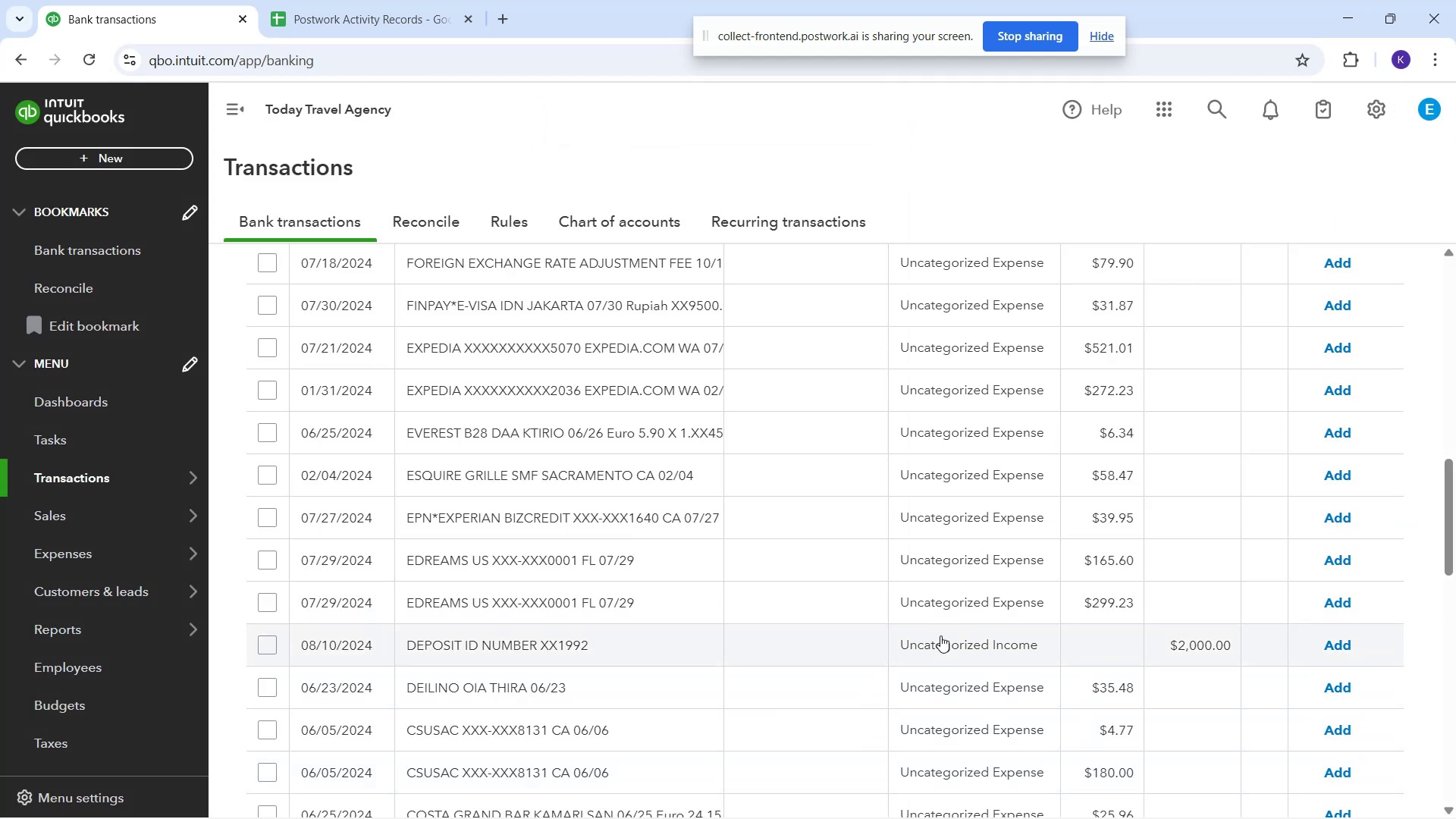 
wait(6.71)
 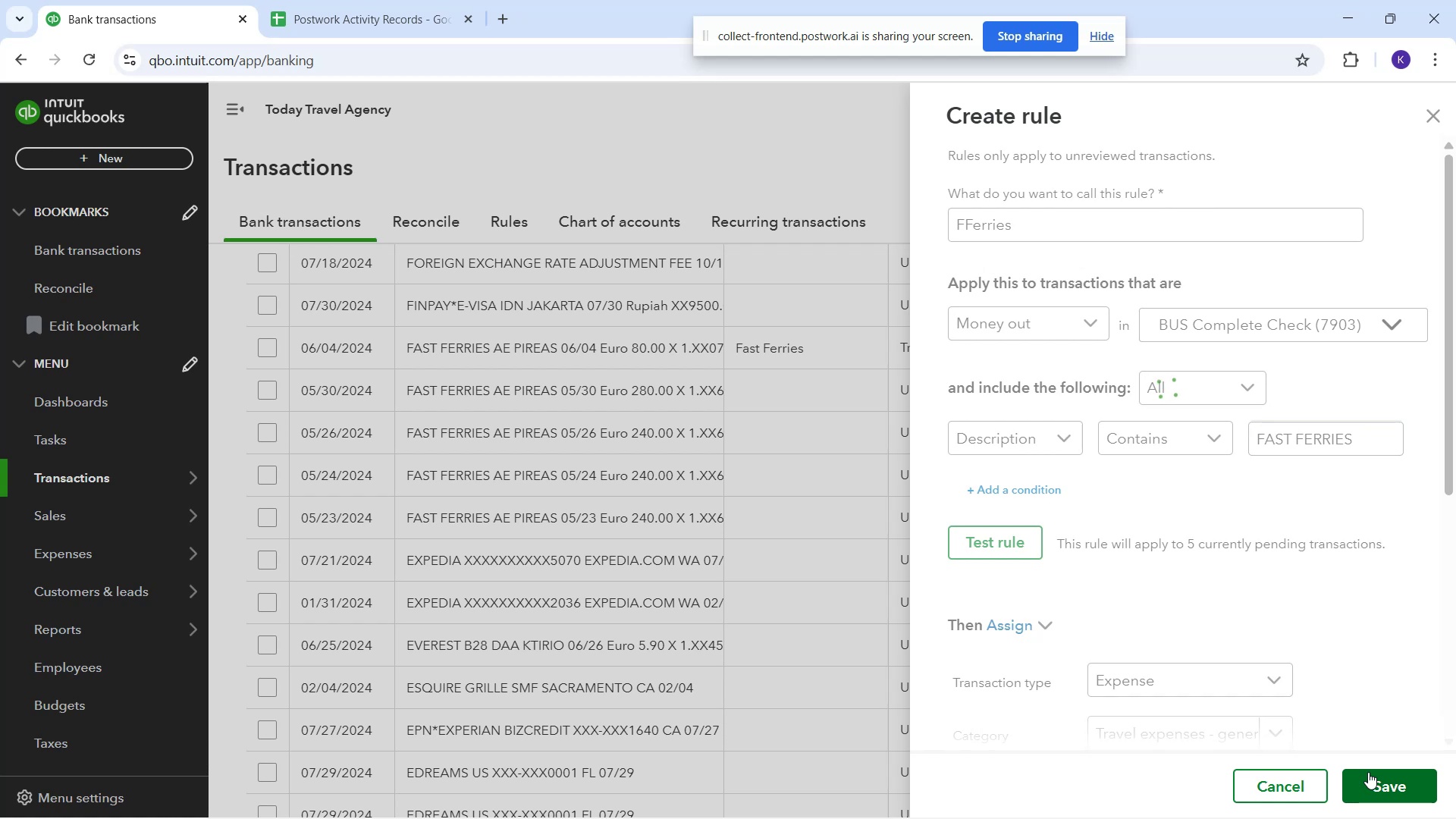 
scroll: coordinate [607, 655], scroll_direction: down, amount: 11.0
 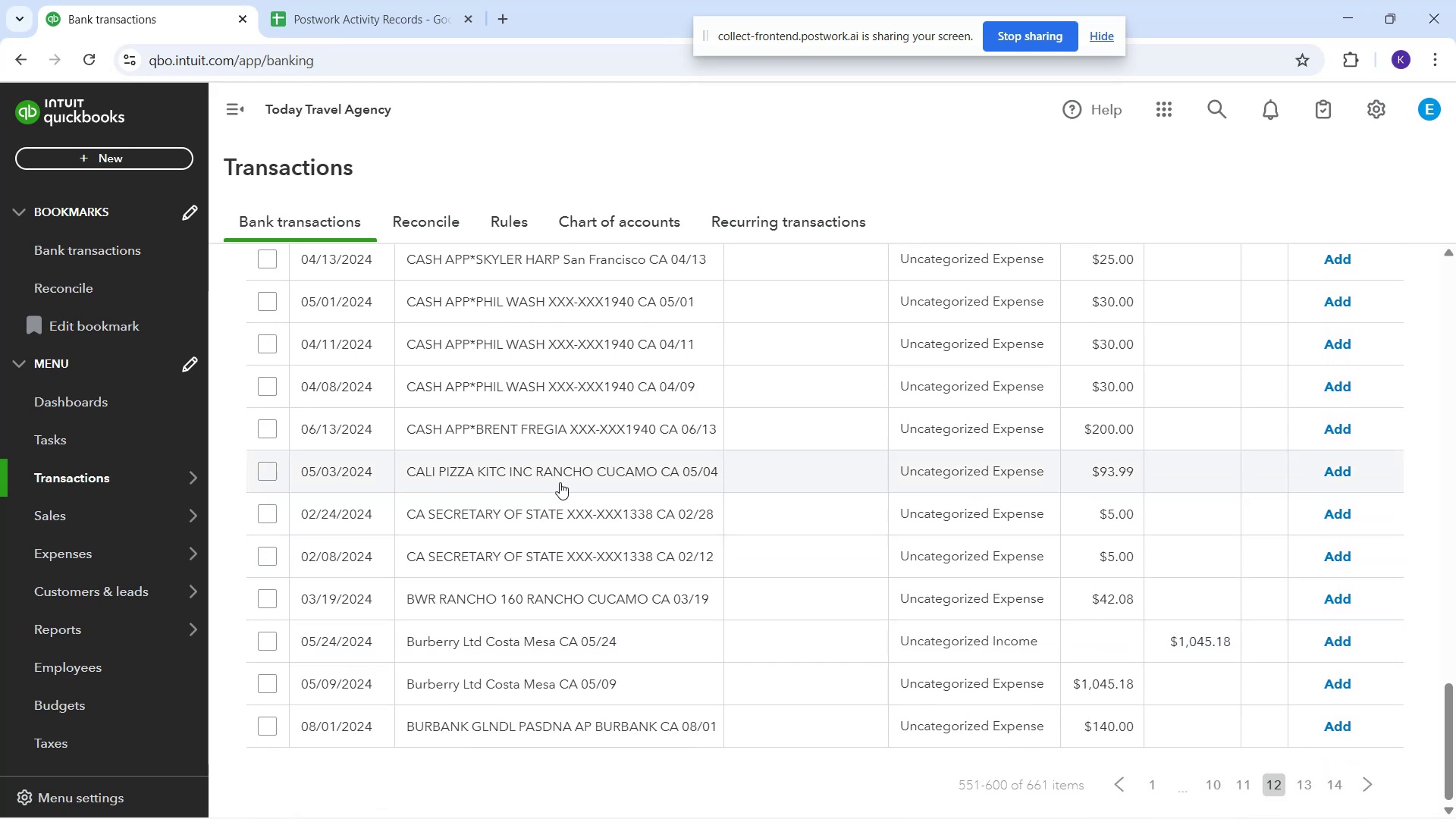 
left_click([560, 482])
 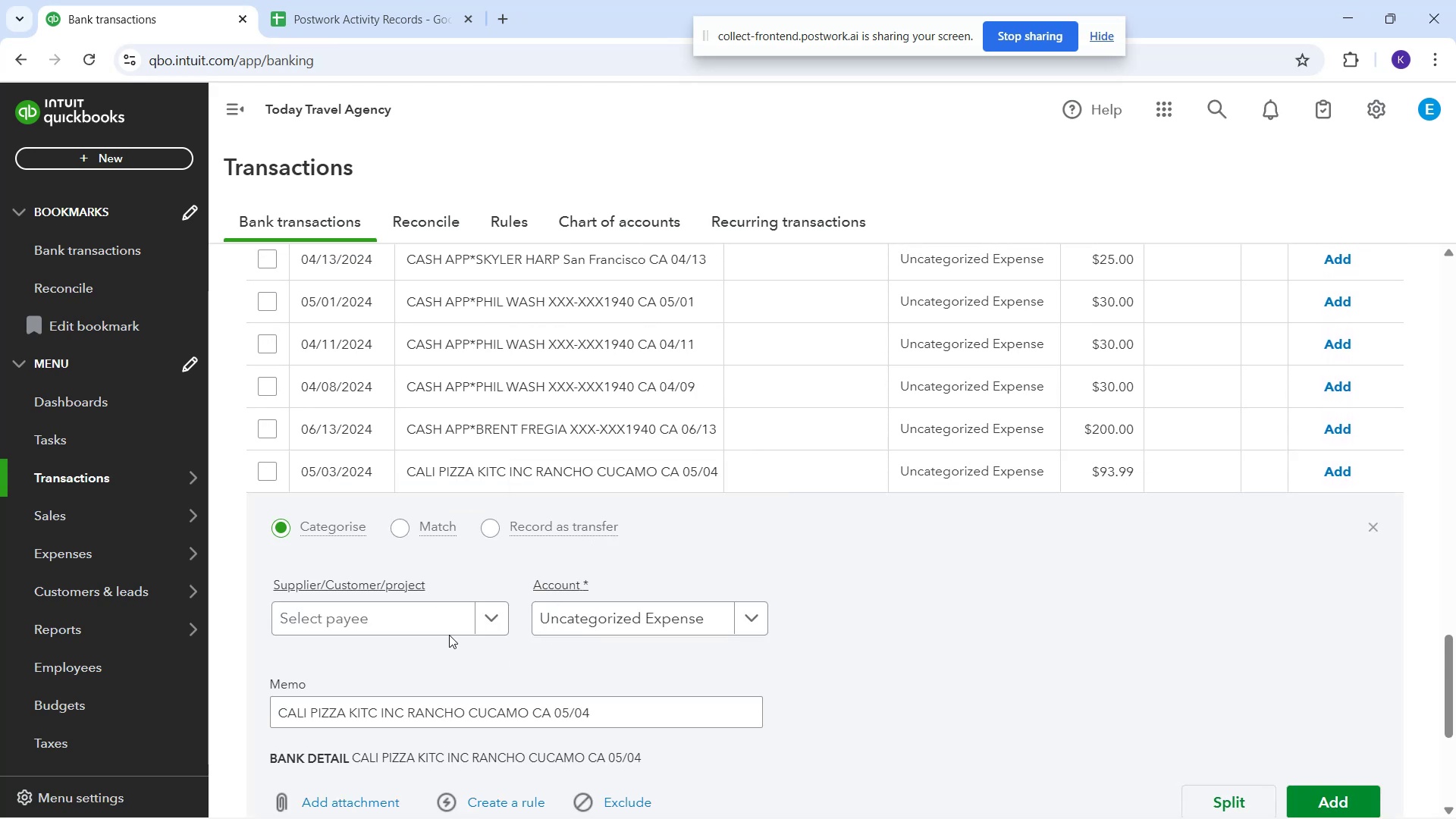 
left_click_drag(start_coordinate=[432, 598], to_coordinate=[435, 604])
 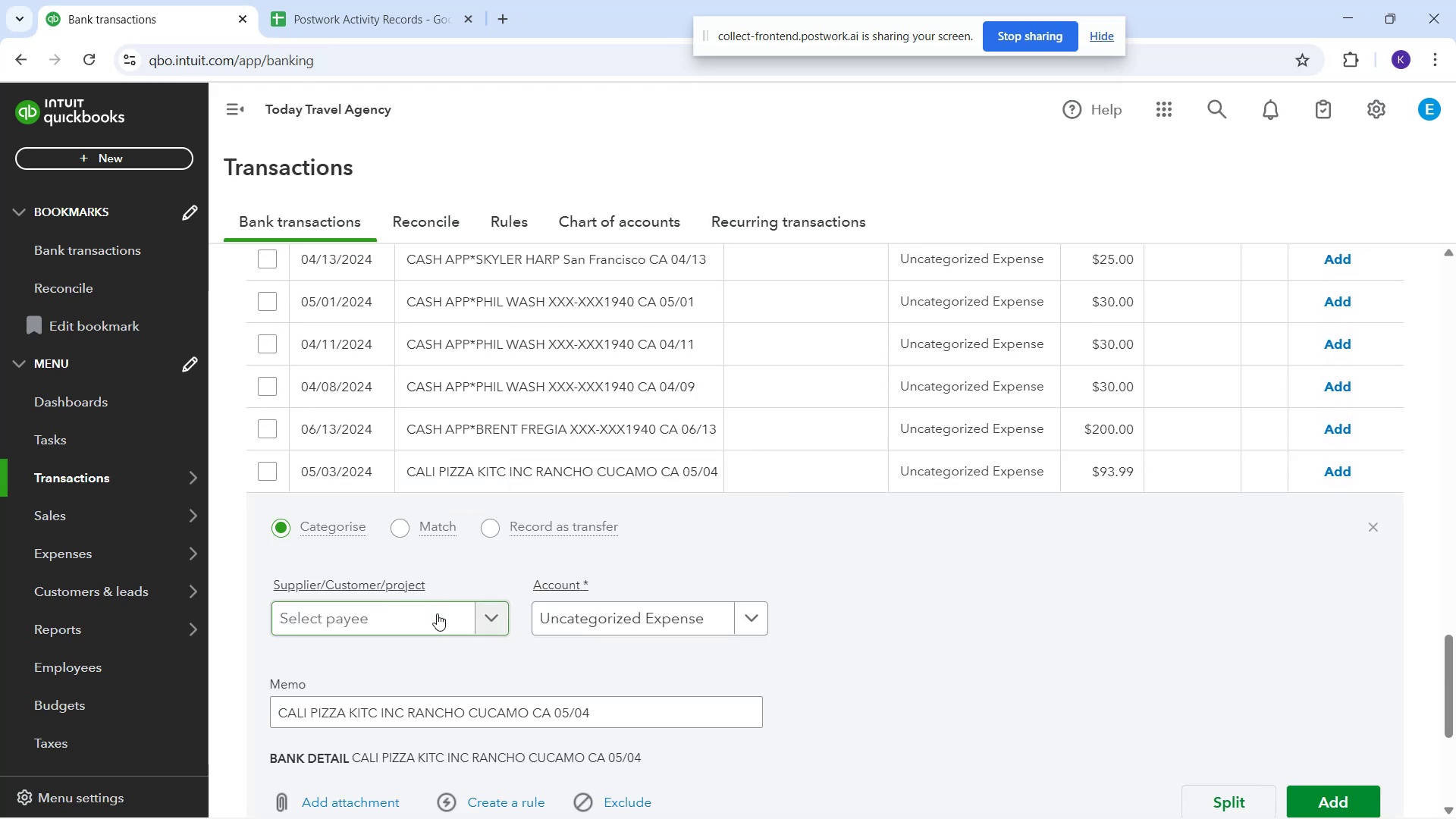 
left_click([437, 613])
 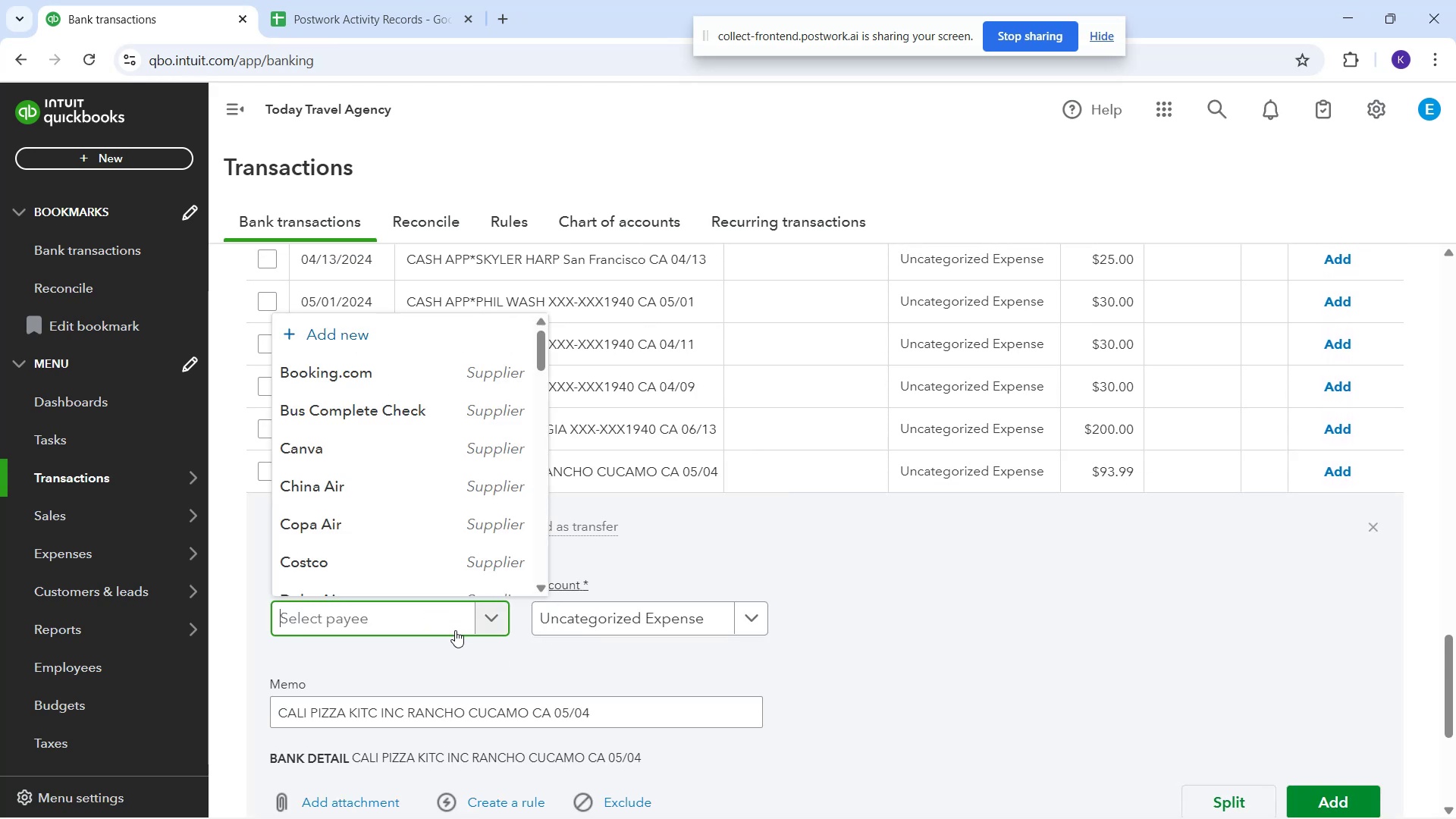 
type(Cali)
 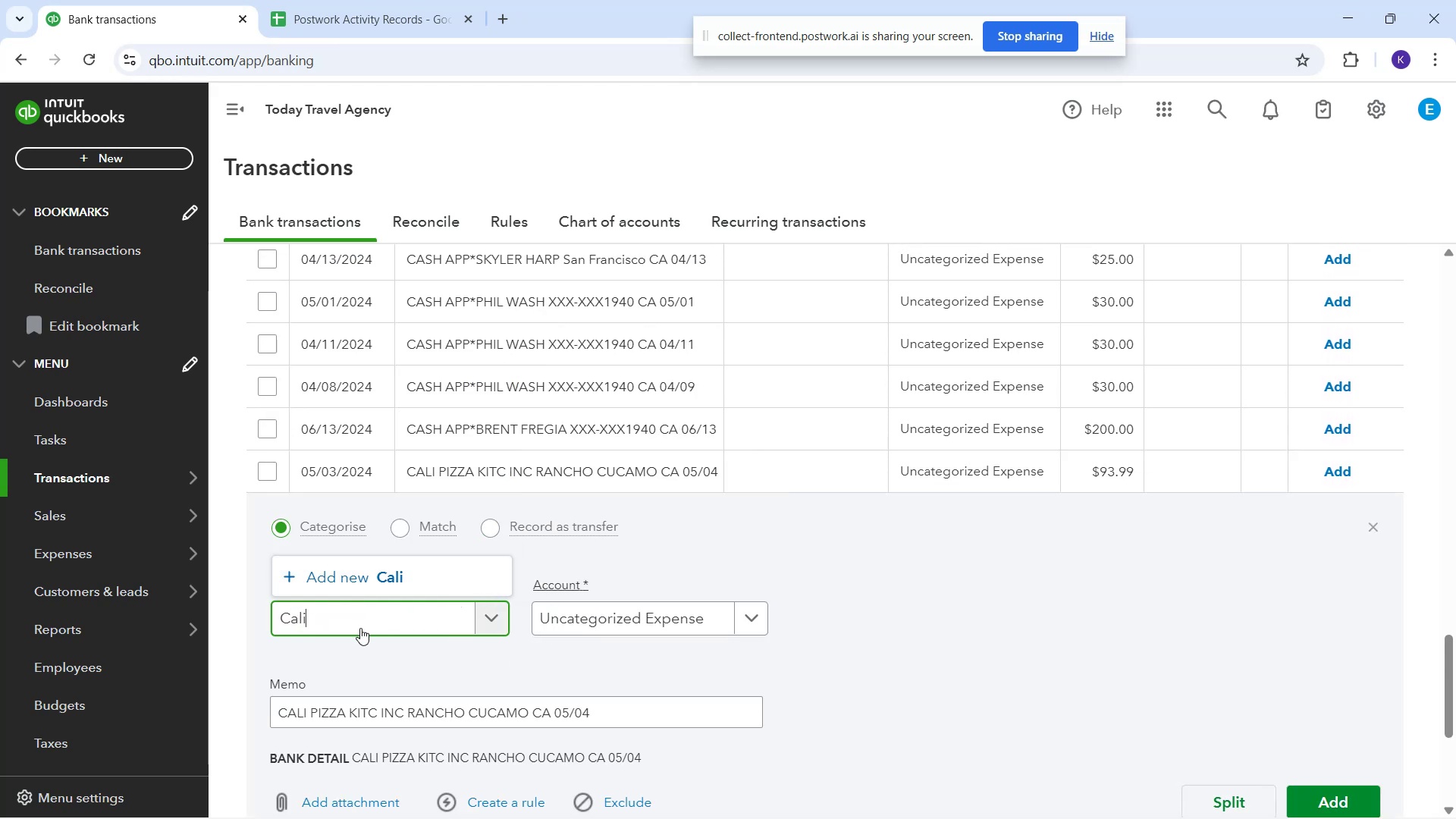 
key(Space)
 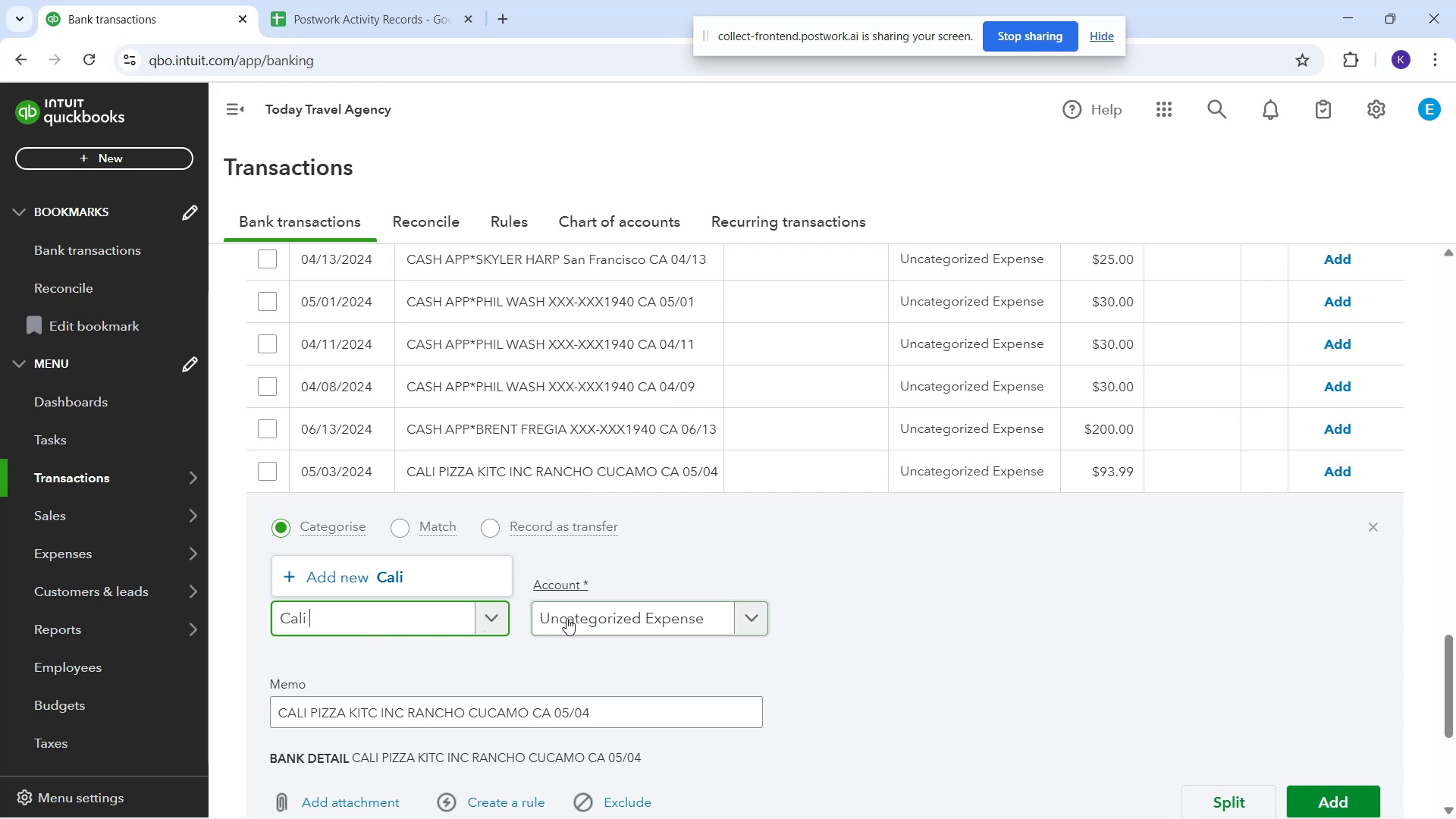 
left_click([410, 574])
 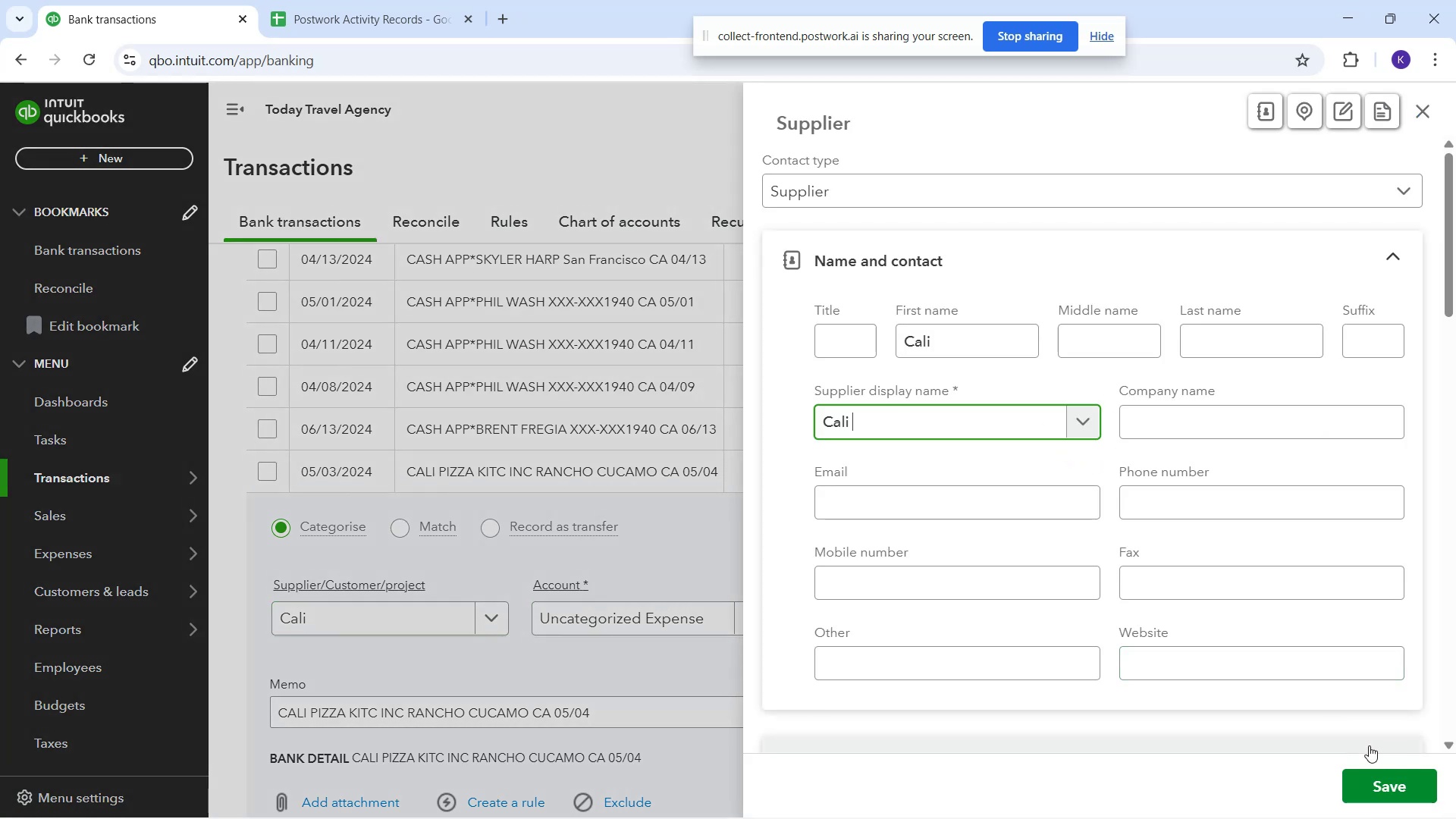 
left_click([1389, 781])
 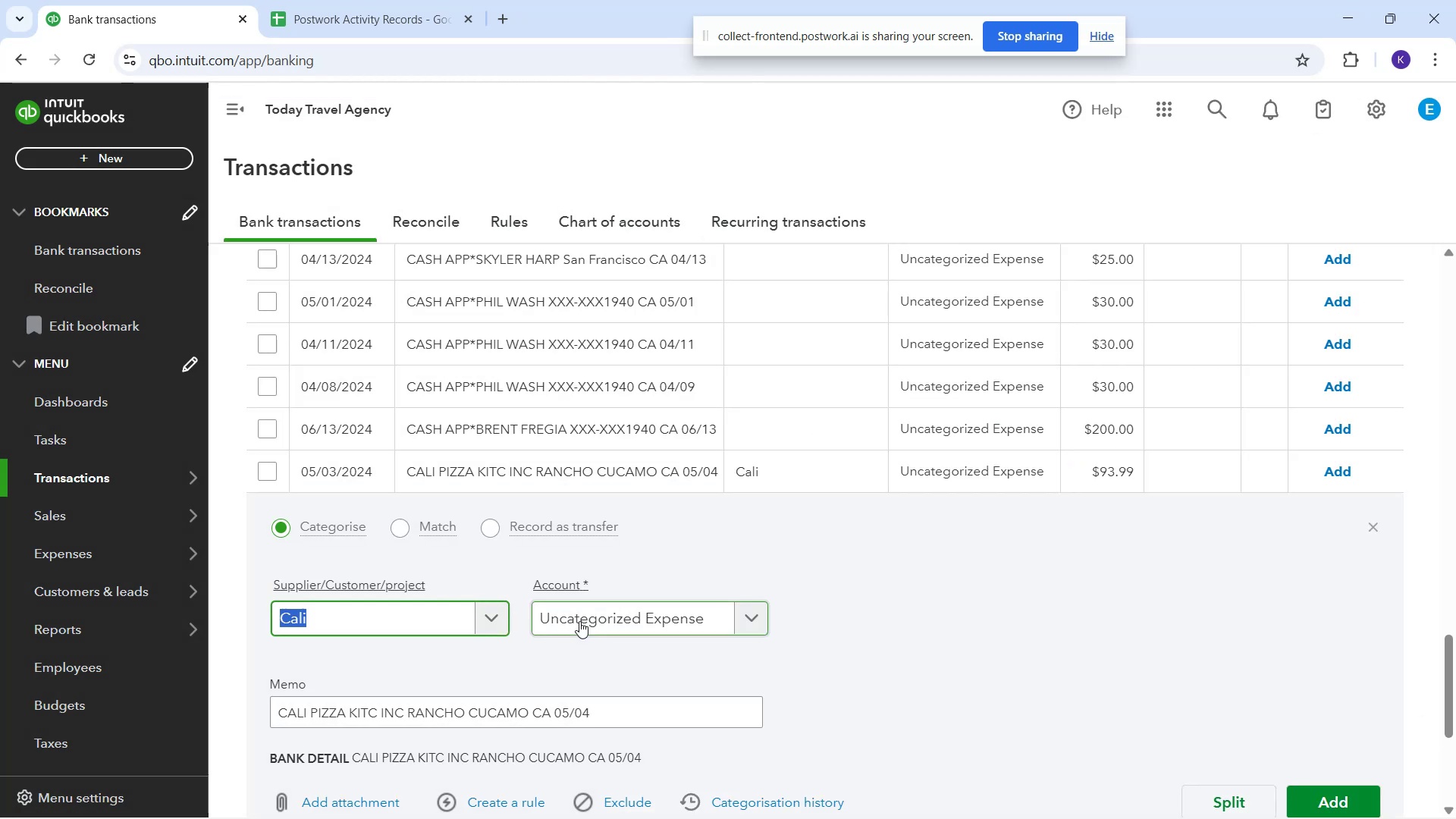 
left_click([580, 623])
 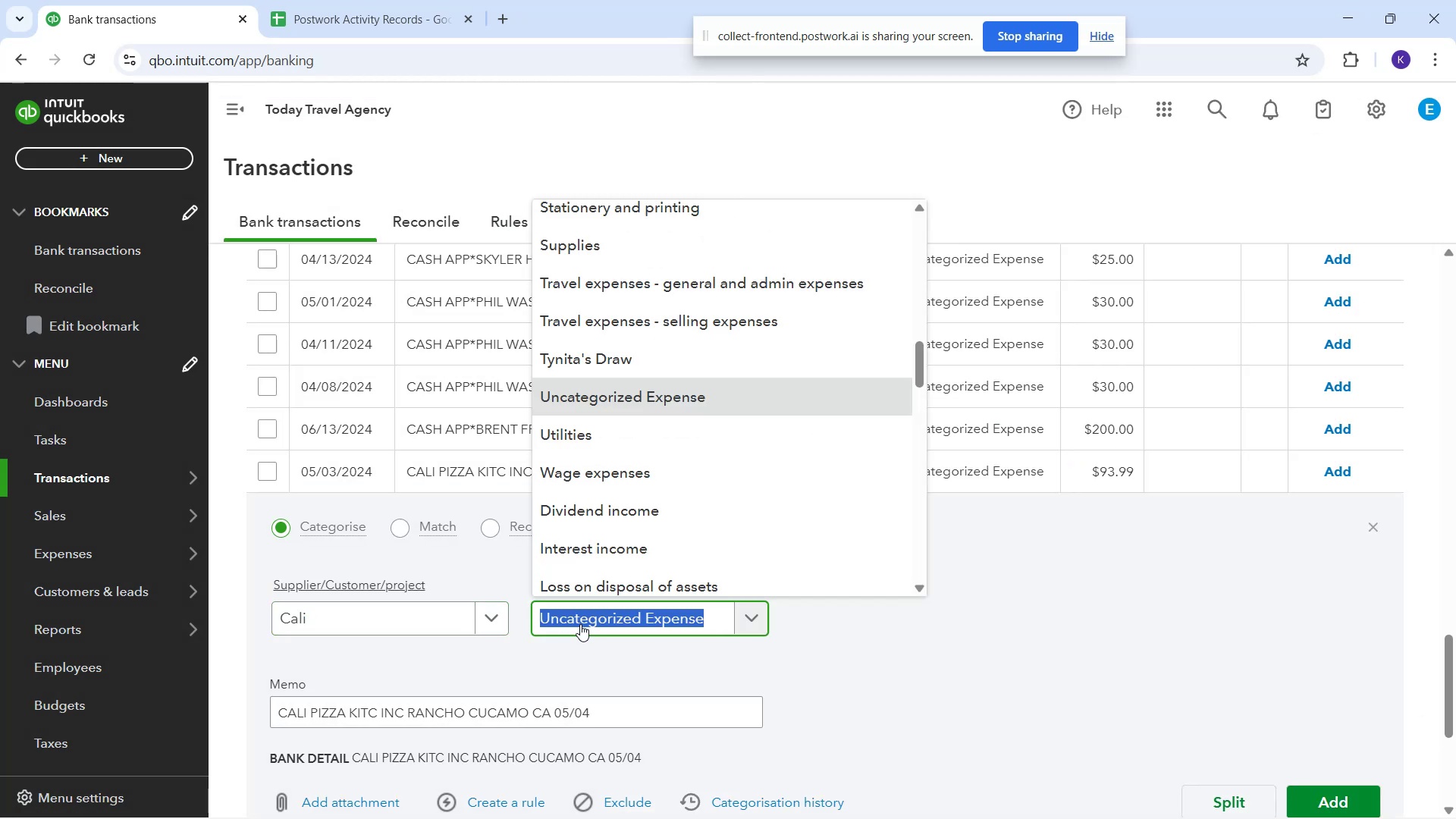 
type(mea)
 